 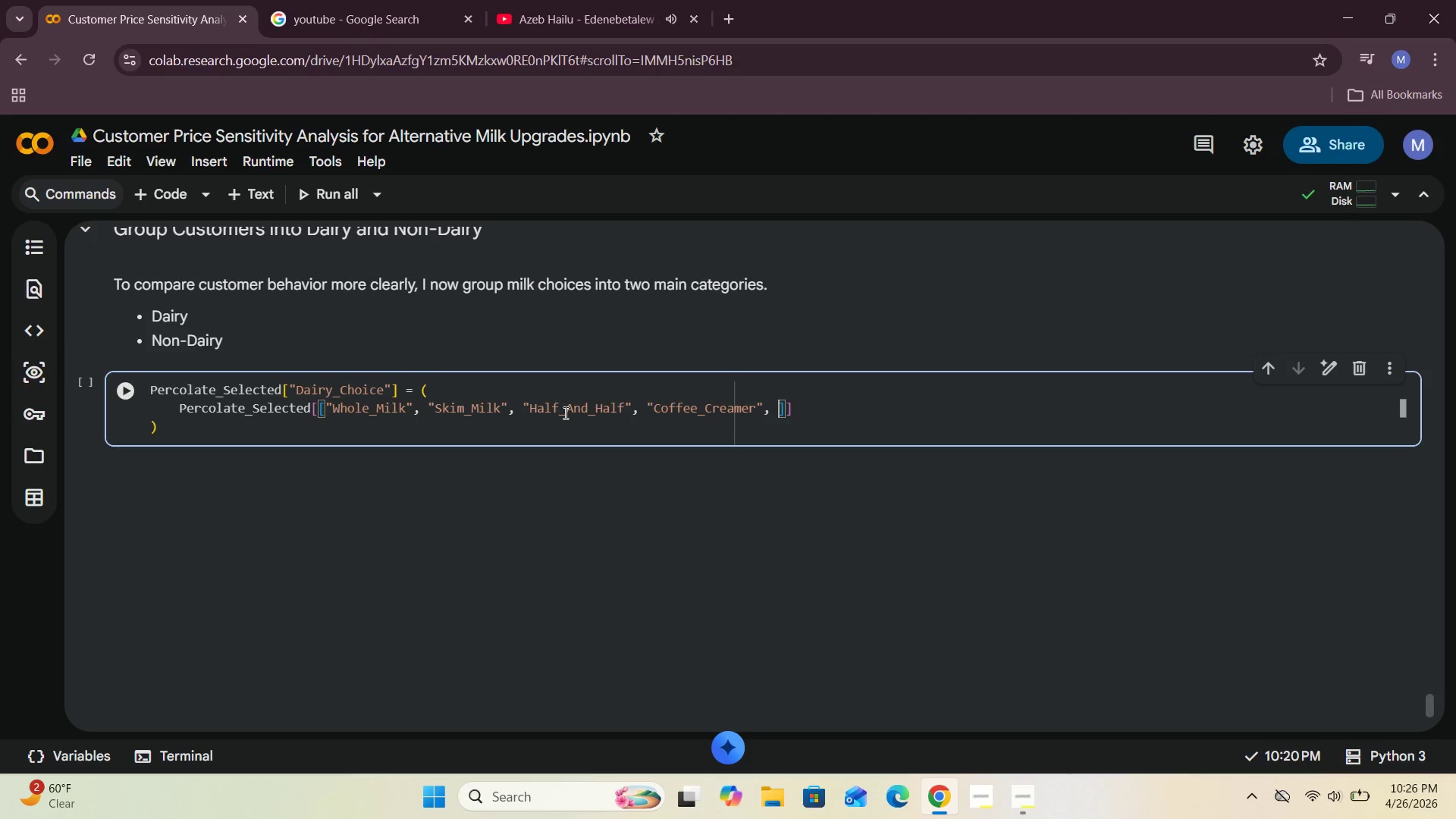 
key(Shift+Quote)
 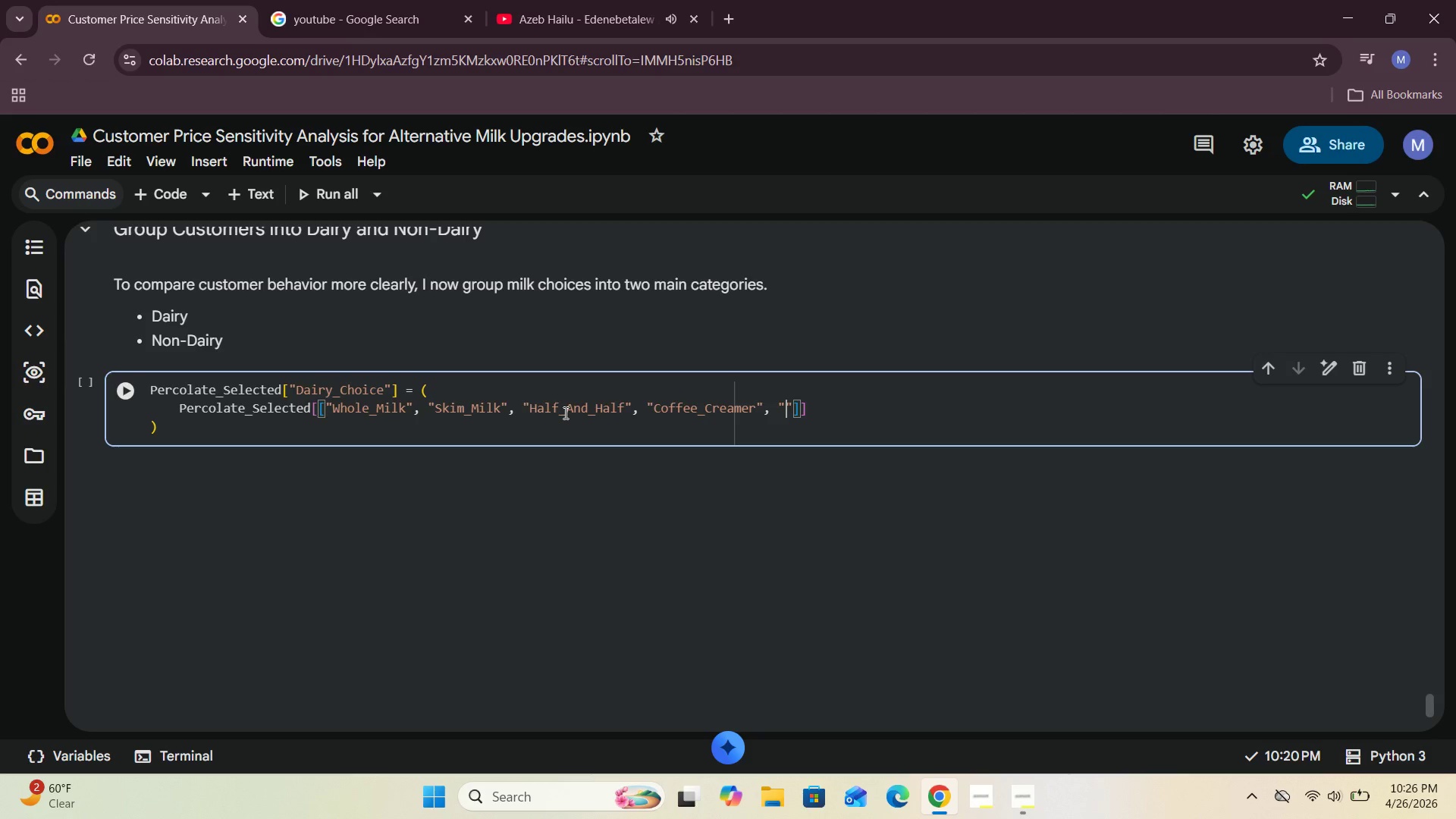 
type(Flavored_Coffee_Creamer)
 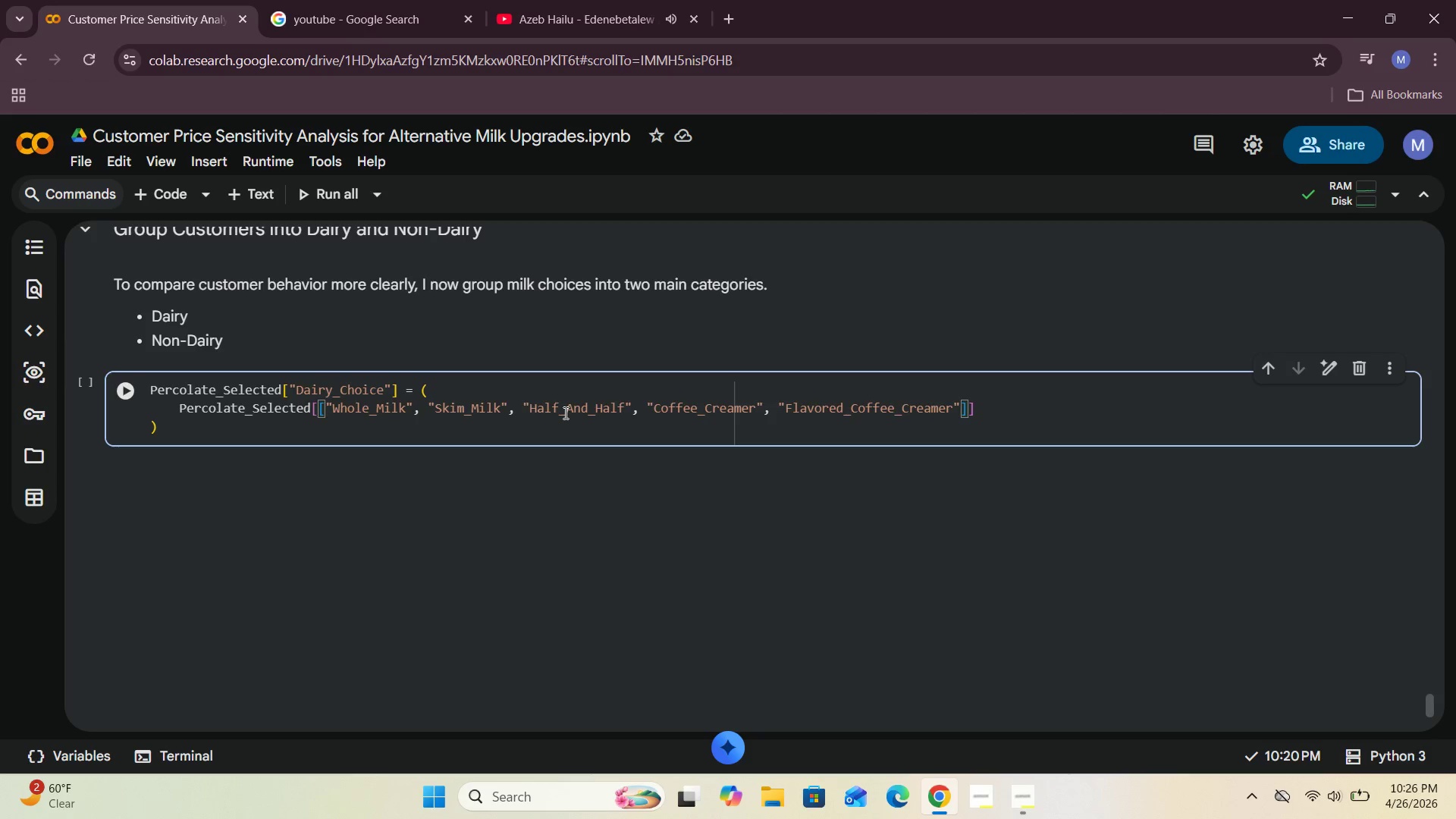 
wait(9.7)
 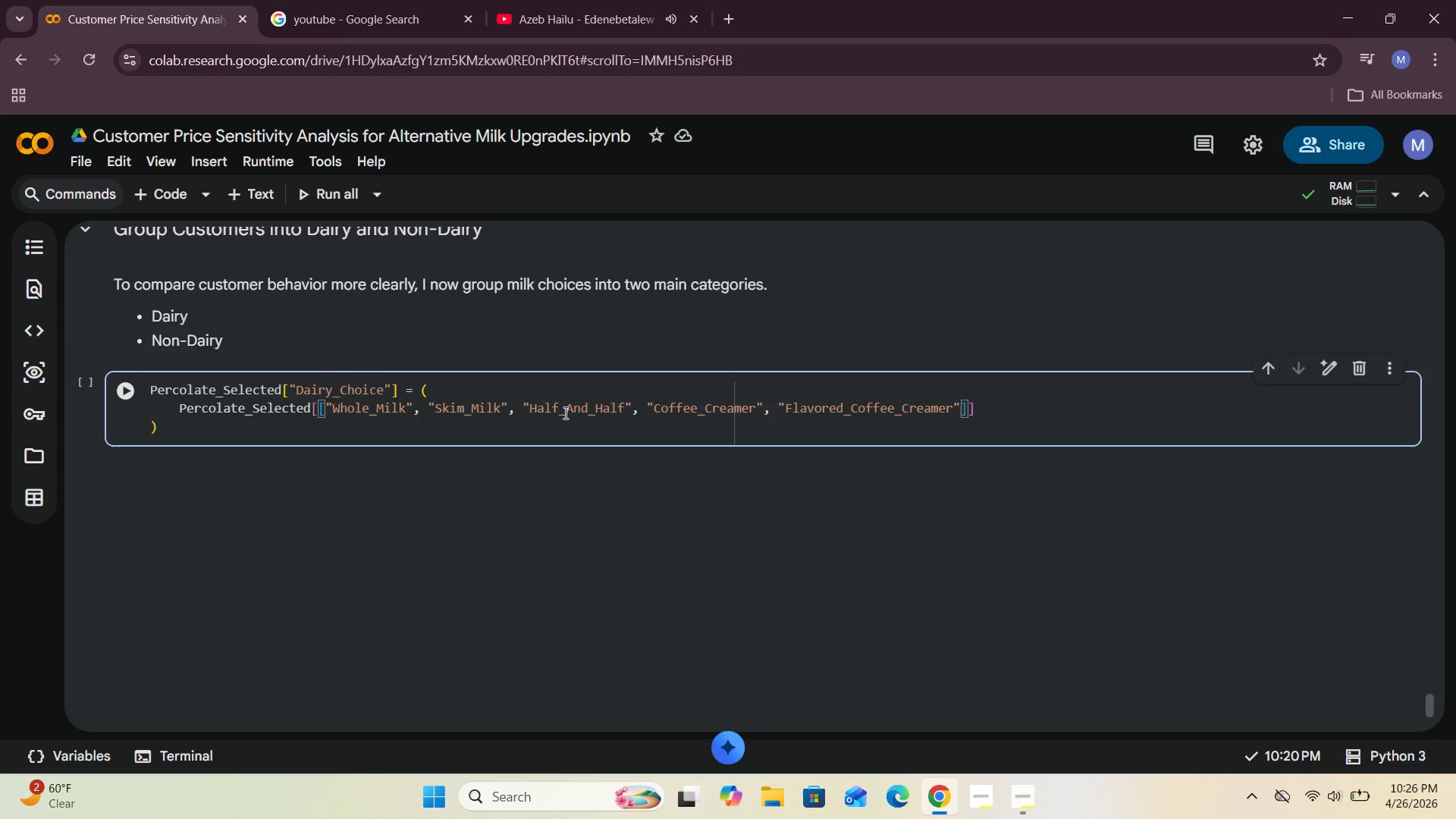 
left_click([1009, 415])
 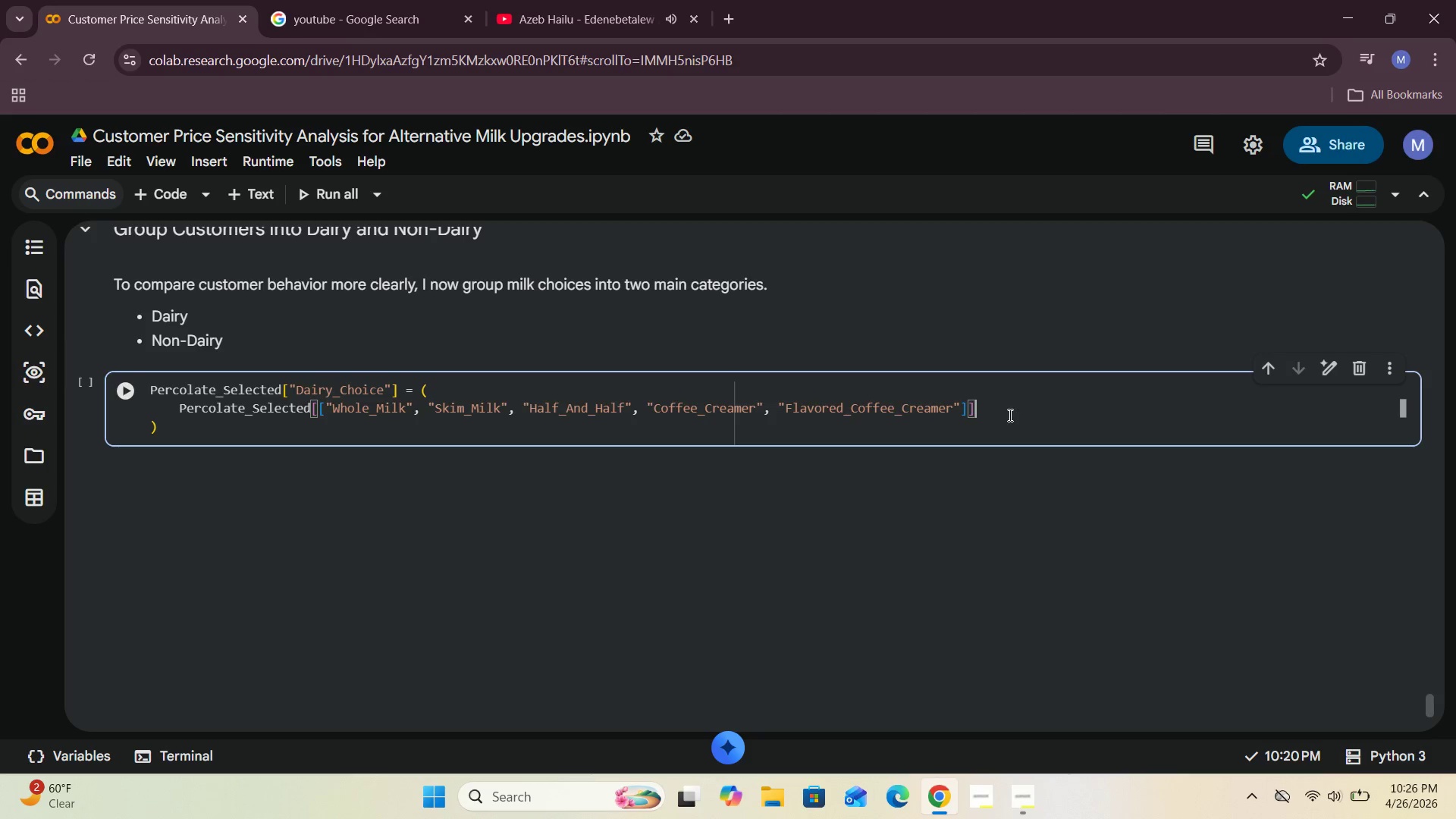 
key(Enter)
 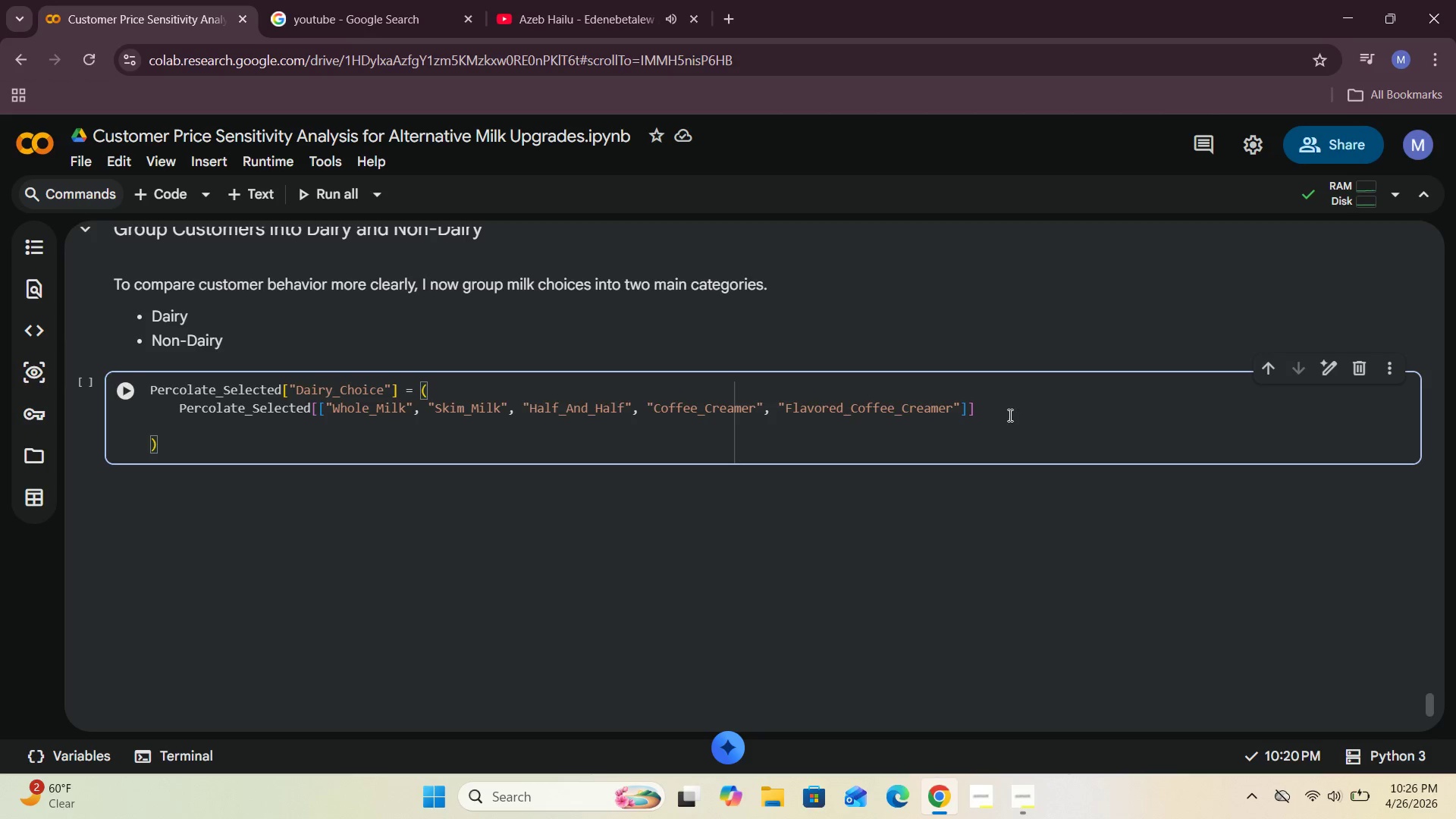 
type(.notnull()
 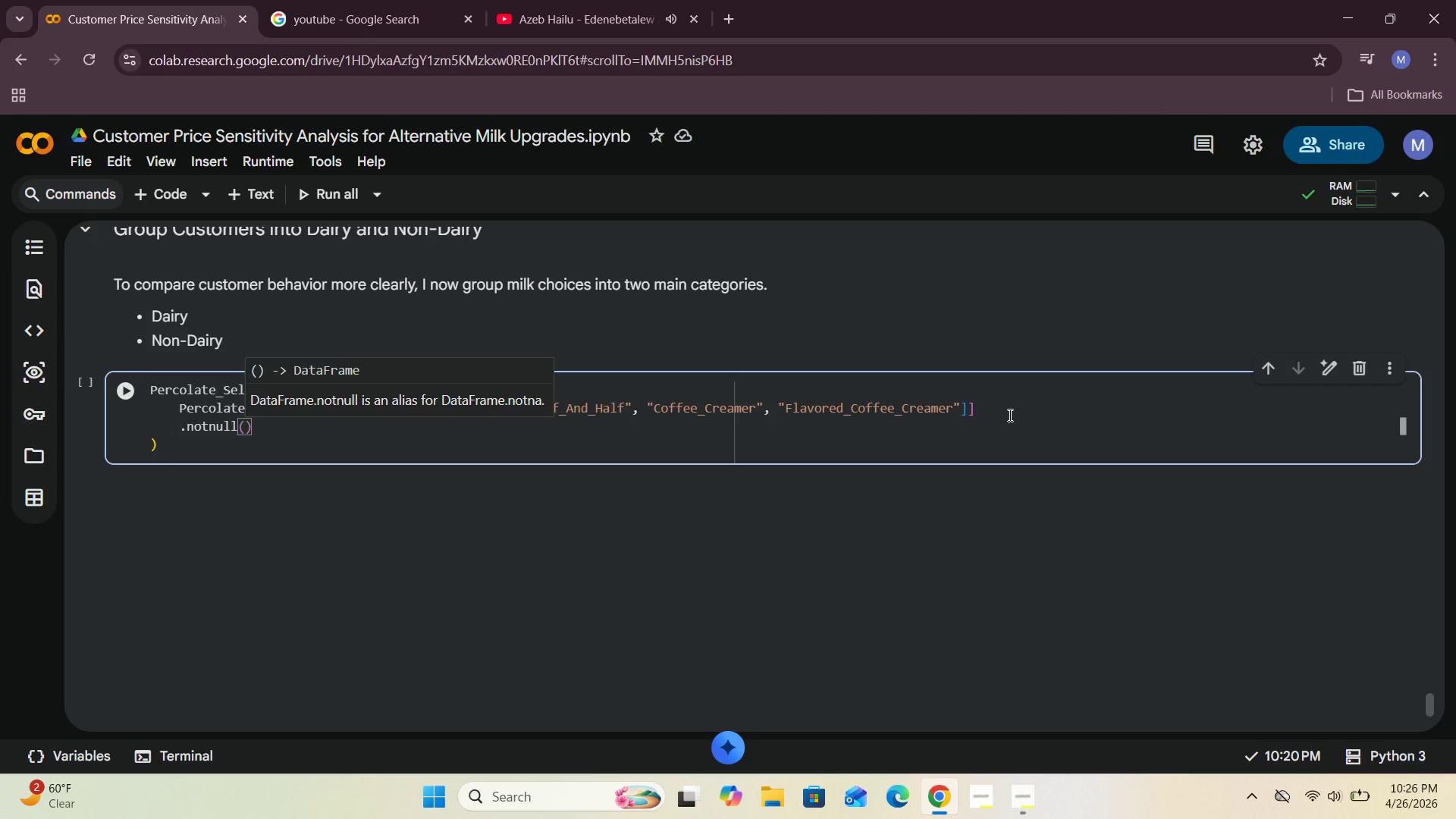 
key(ArrowRight)
 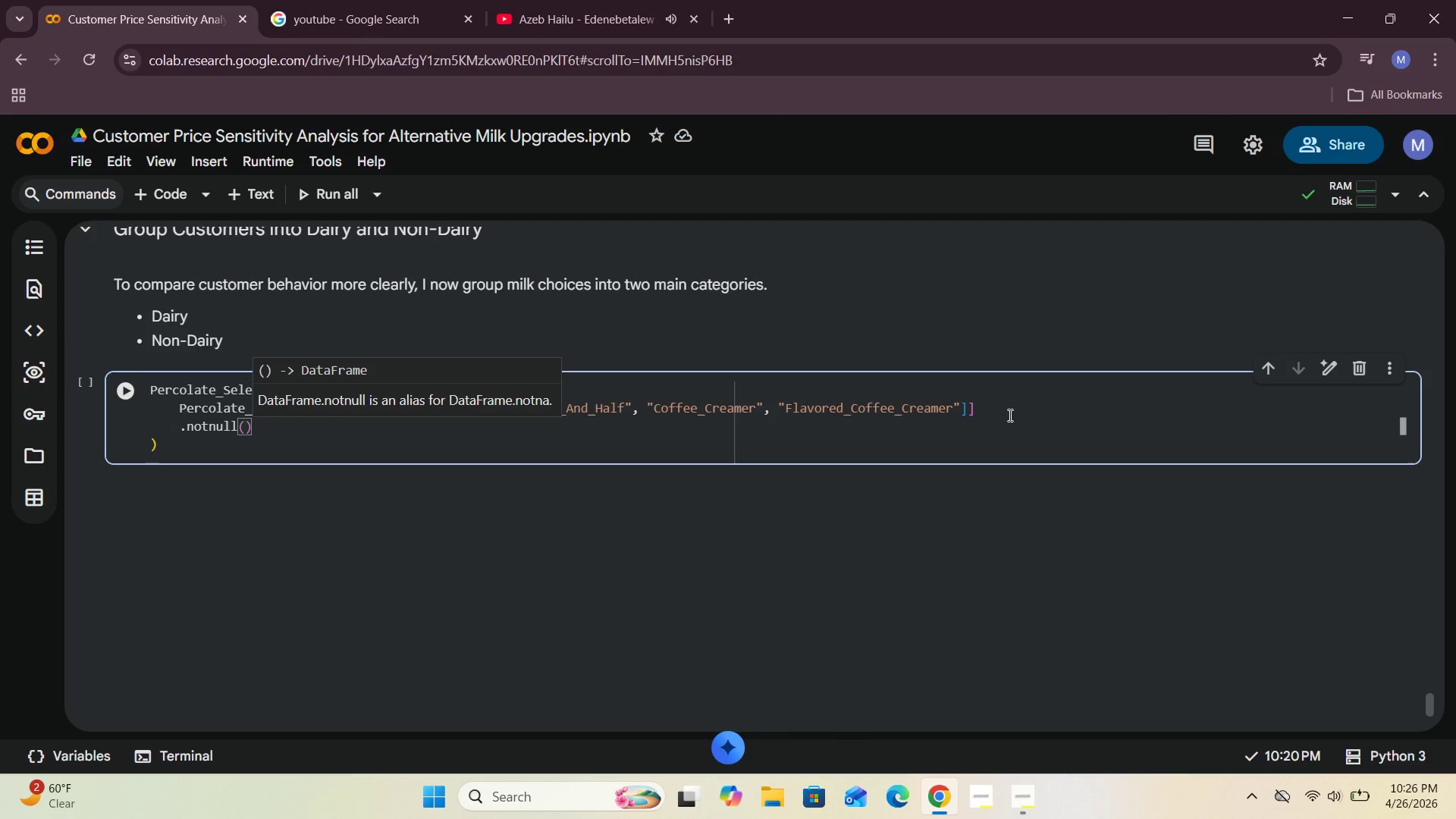 
type(.any(axis=1)
 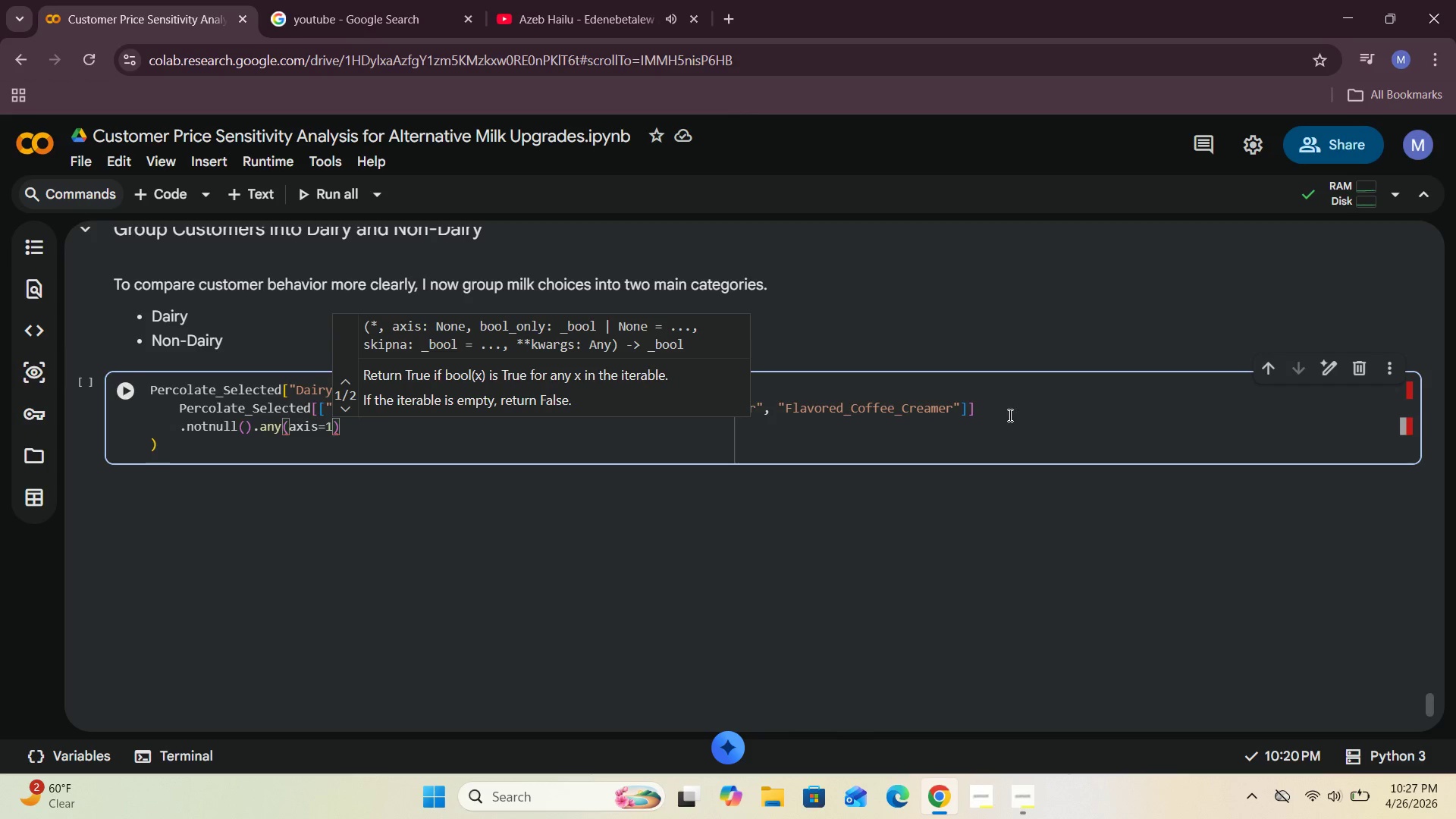 
left_click([168, 446])
 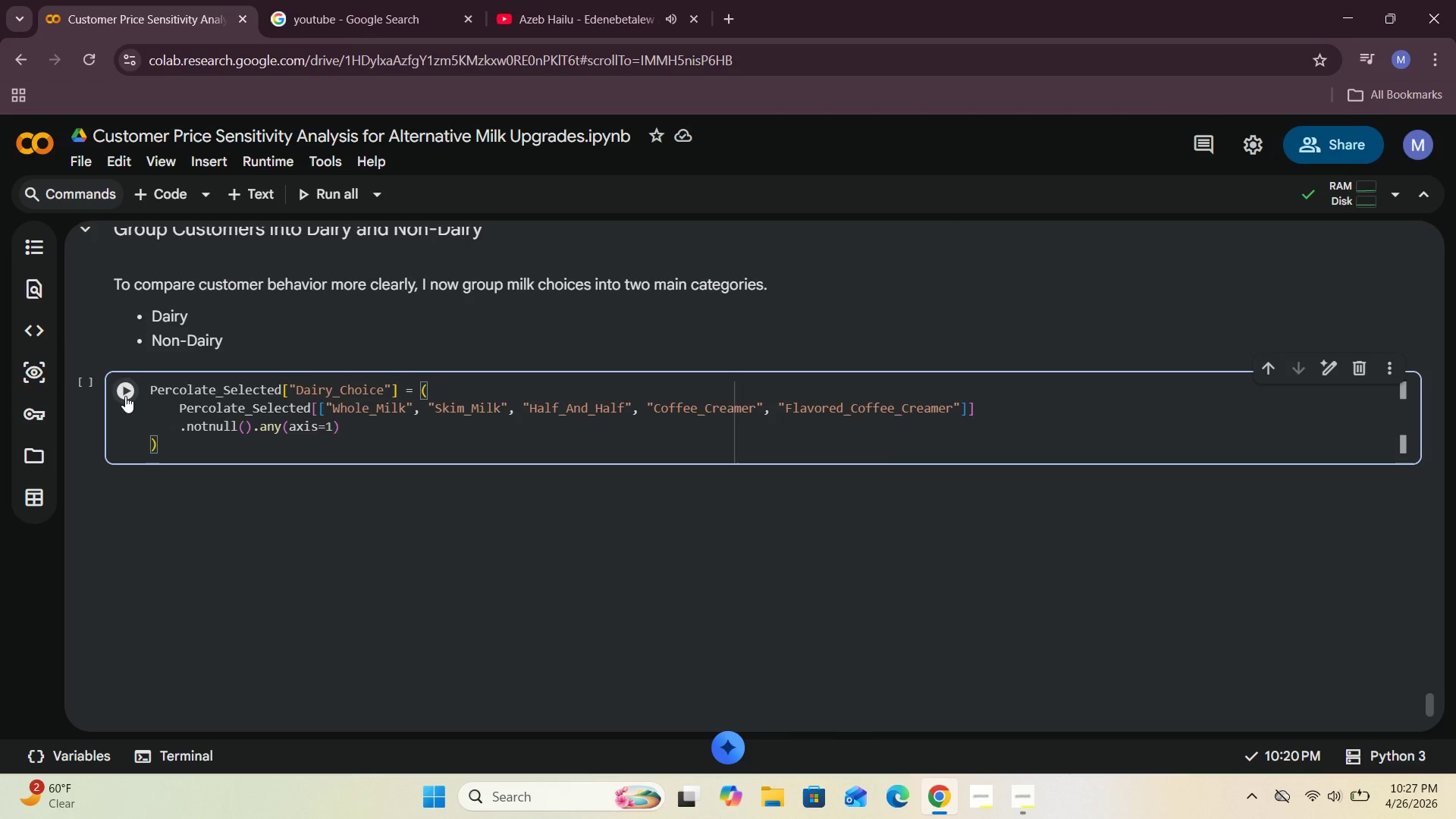 
left_click([125, 396])
 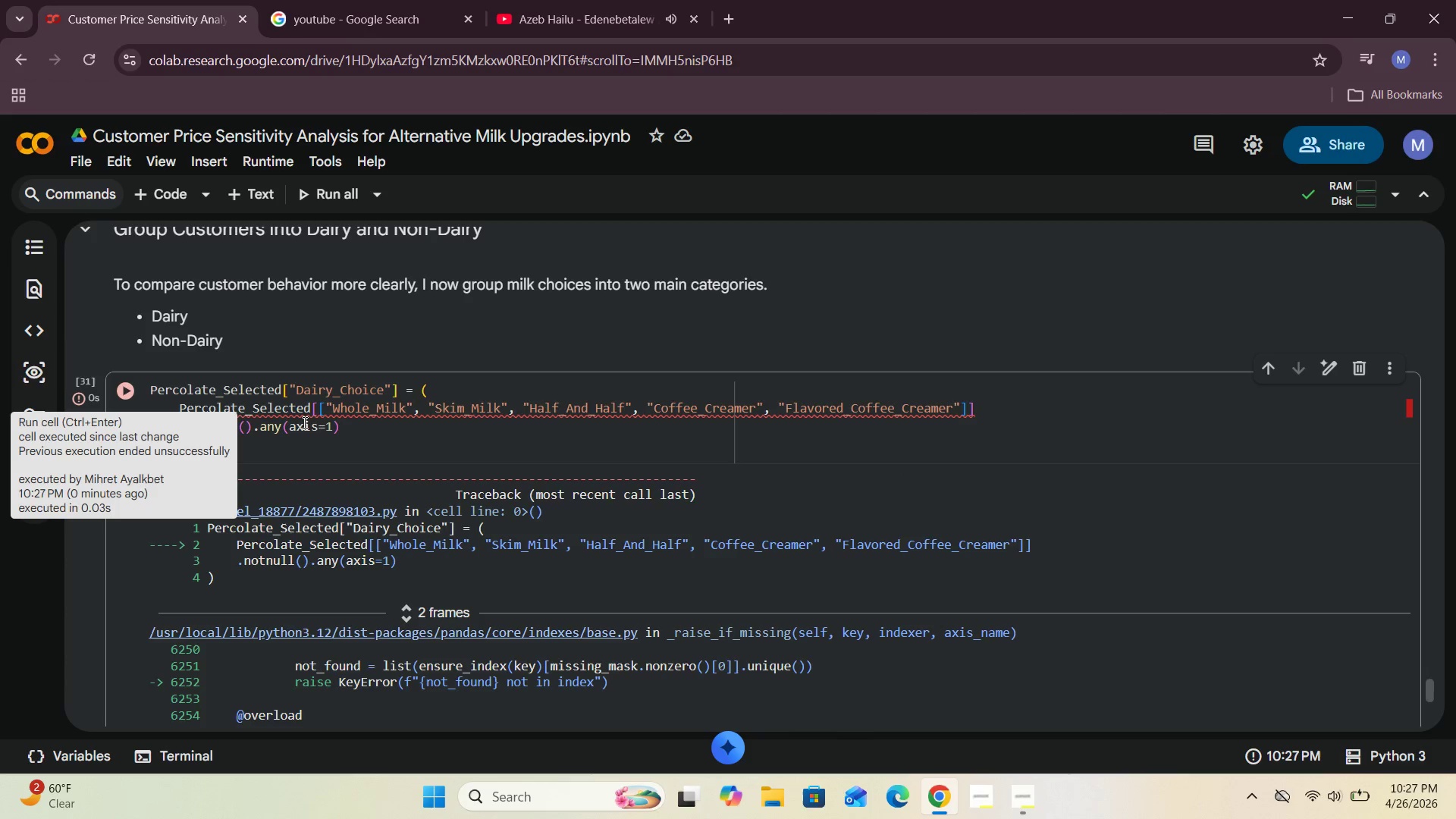 
scroll: coordinate [346, 429], scroll_direction: down, amount: 2.0
 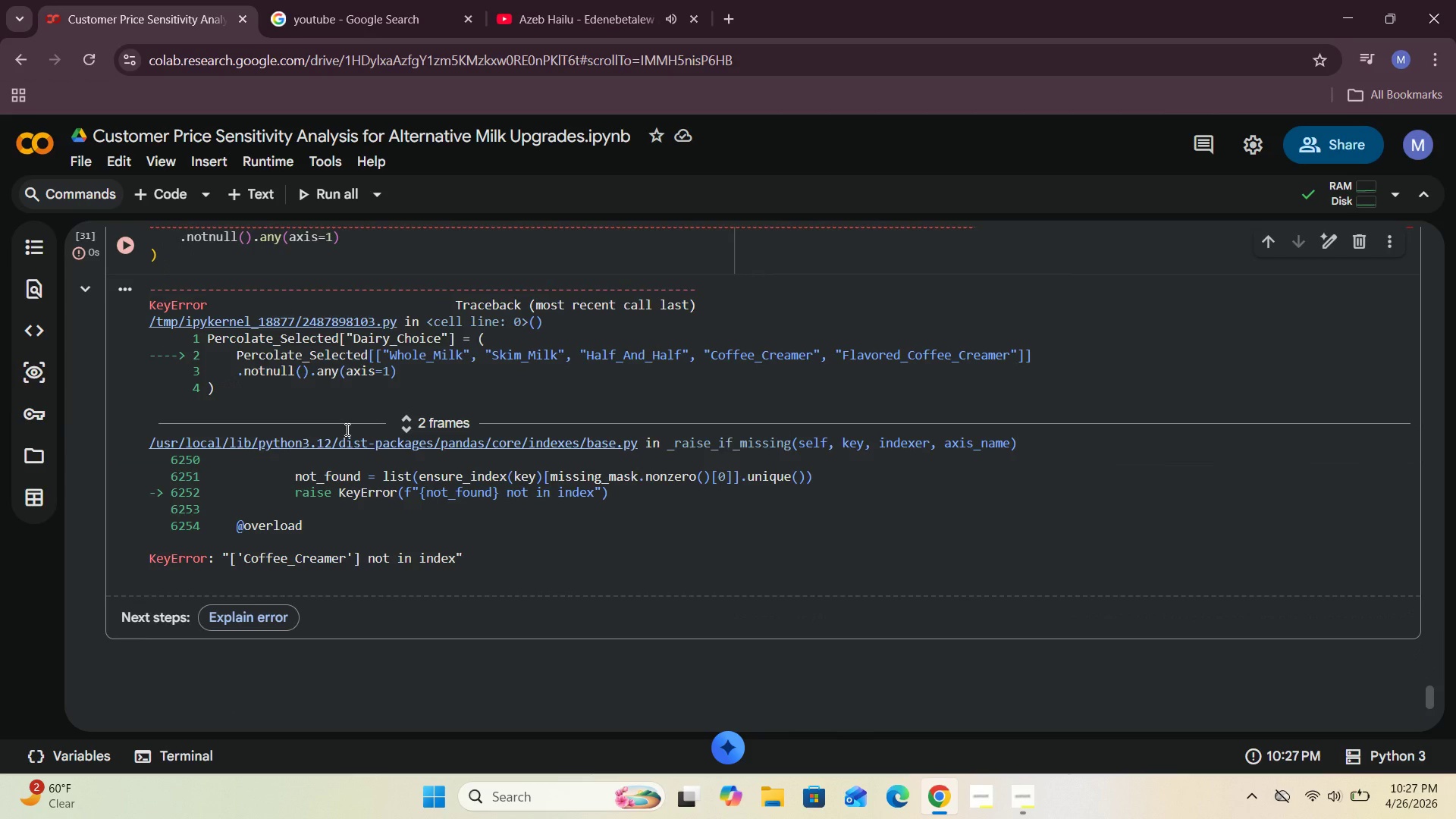 
scroll: coordinate [348, 429], scroll_direction: up, amount: 7.0
 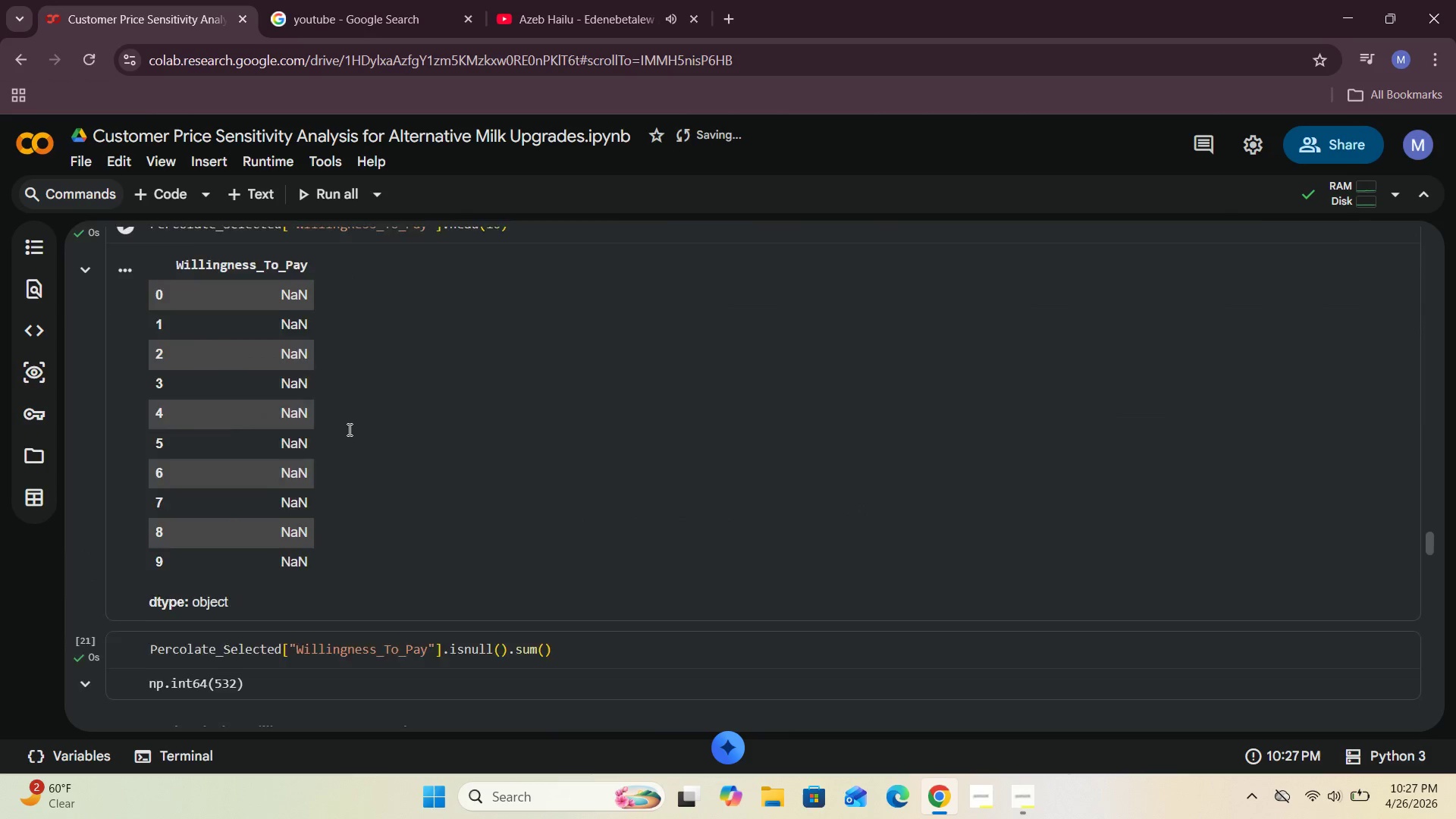 
left_click_drag(start_coordinate=[560, 236], to_coordinate=[595, 237])
 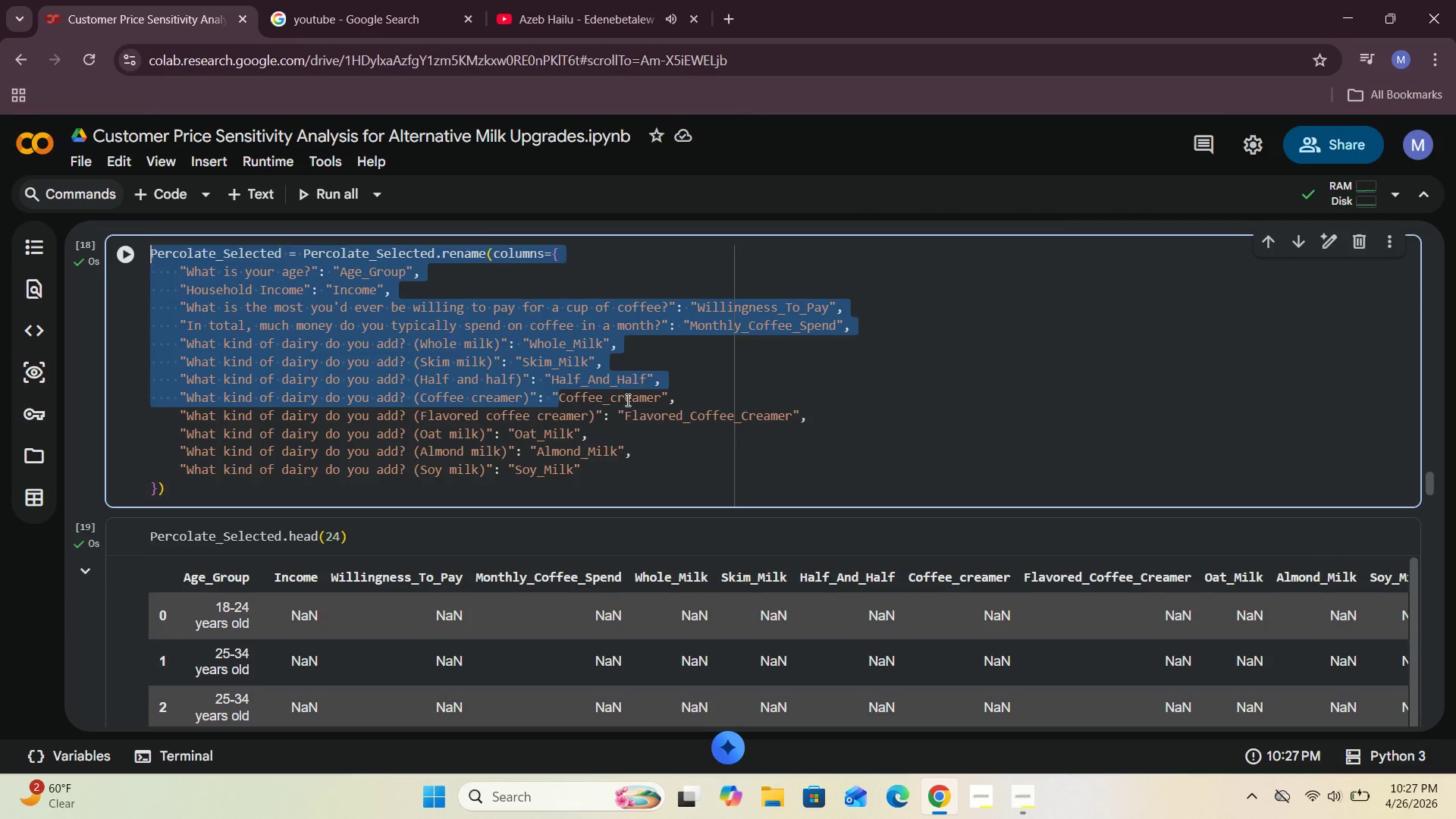 
left_click([626, 401])
 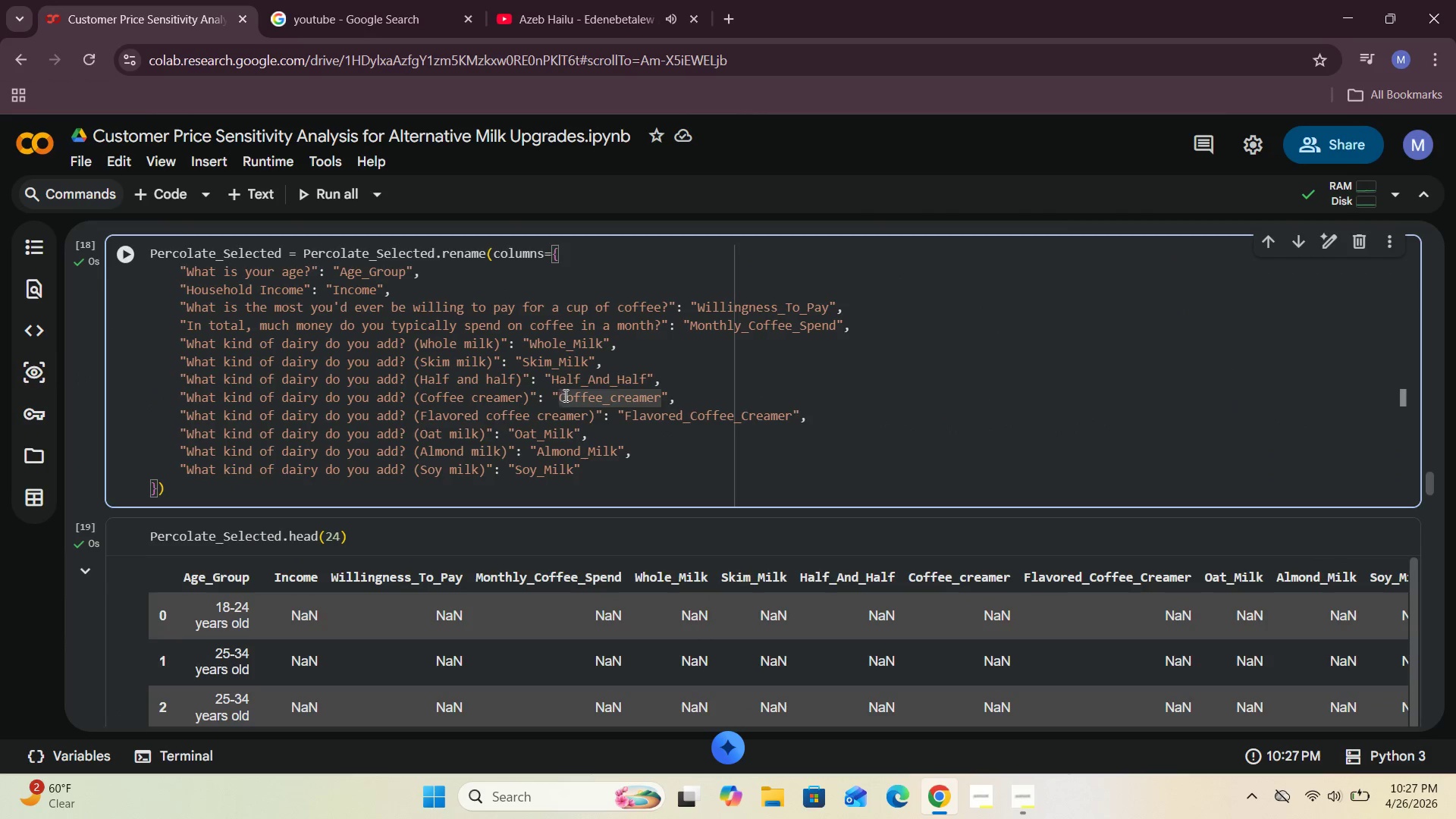 
left_click([561, 397])
 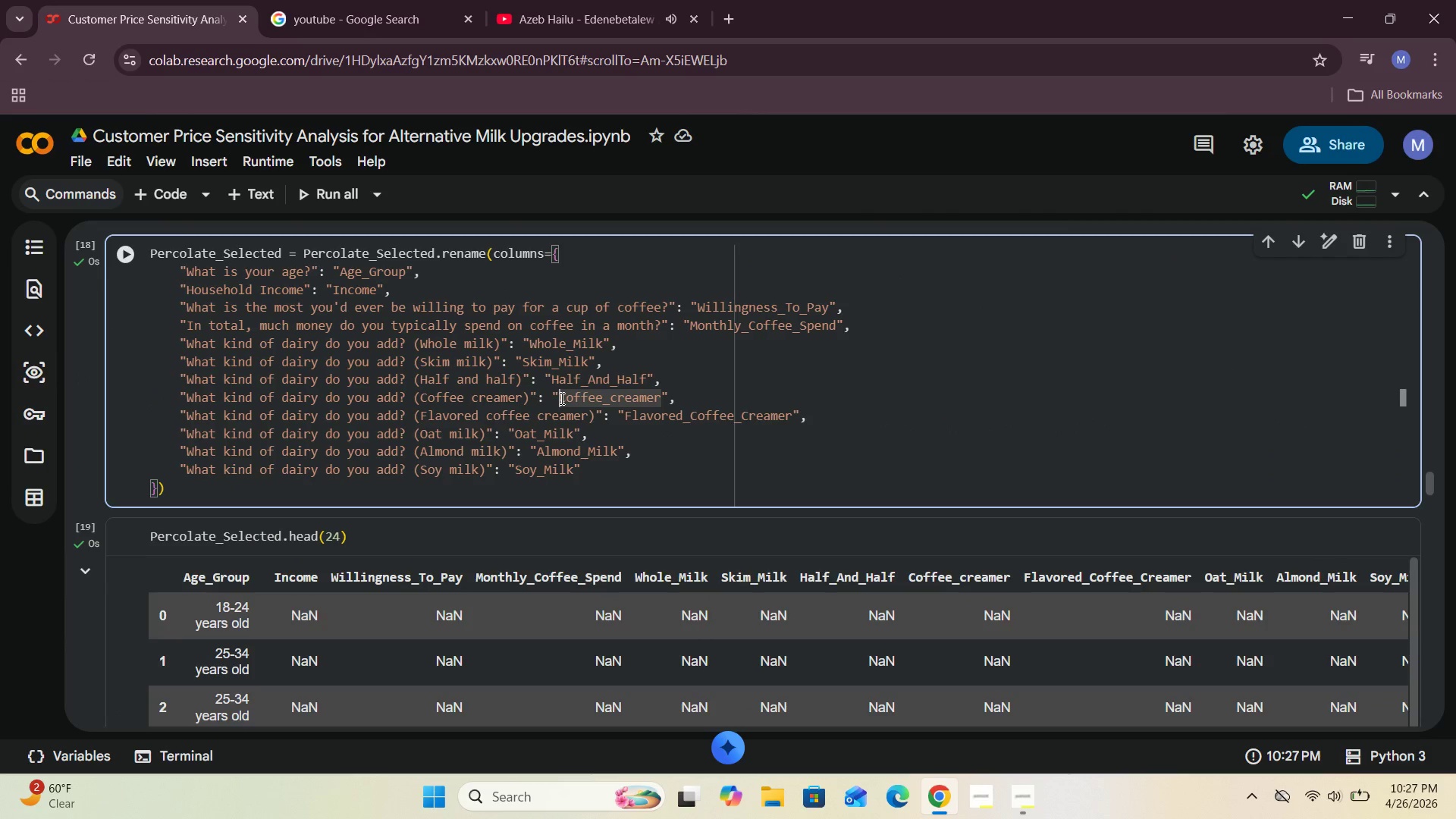 
left_click_drag(start_coordinate=[560, 398], to_coordinate=[657, 398])
 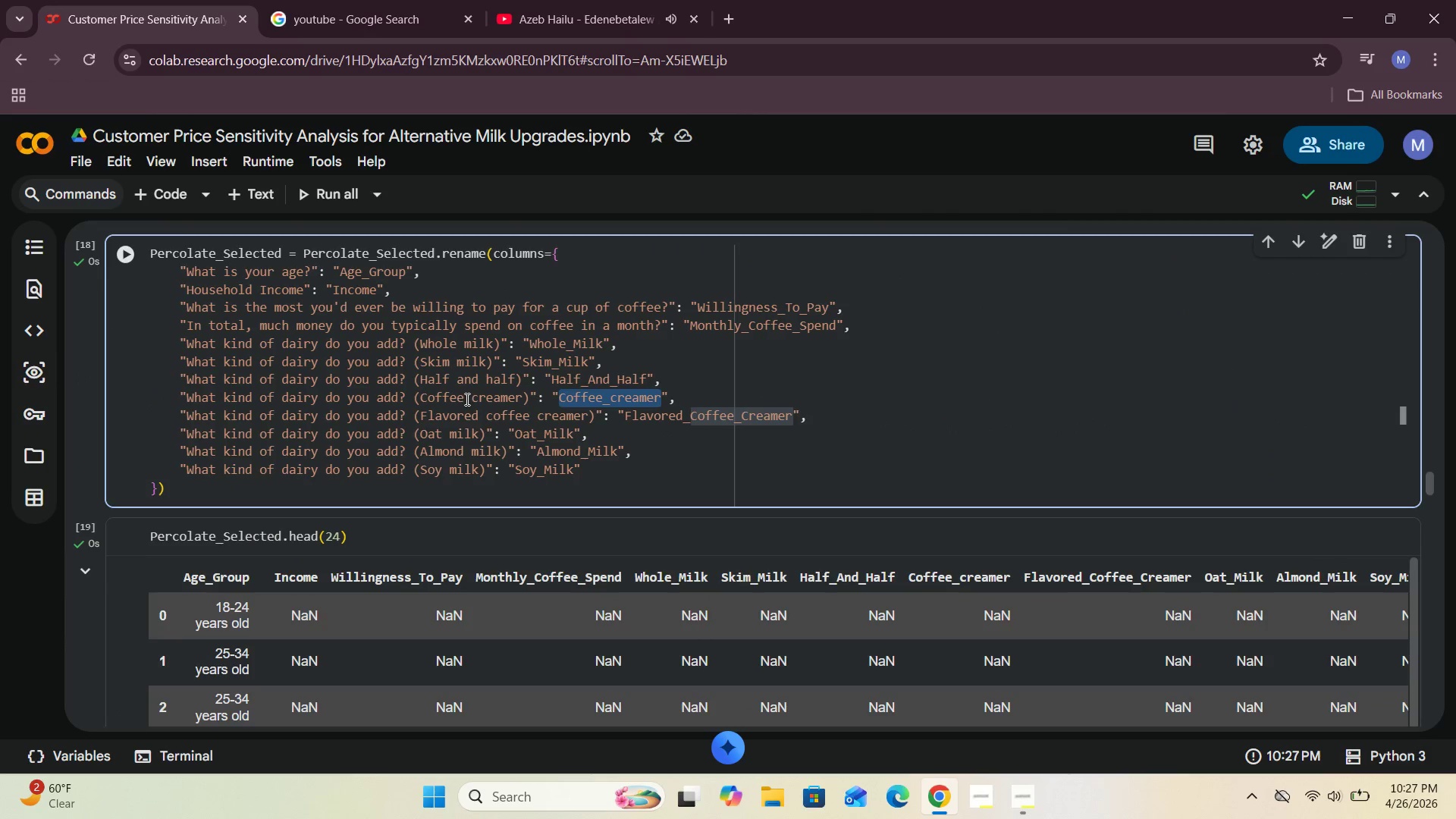 
key(Control+C)
 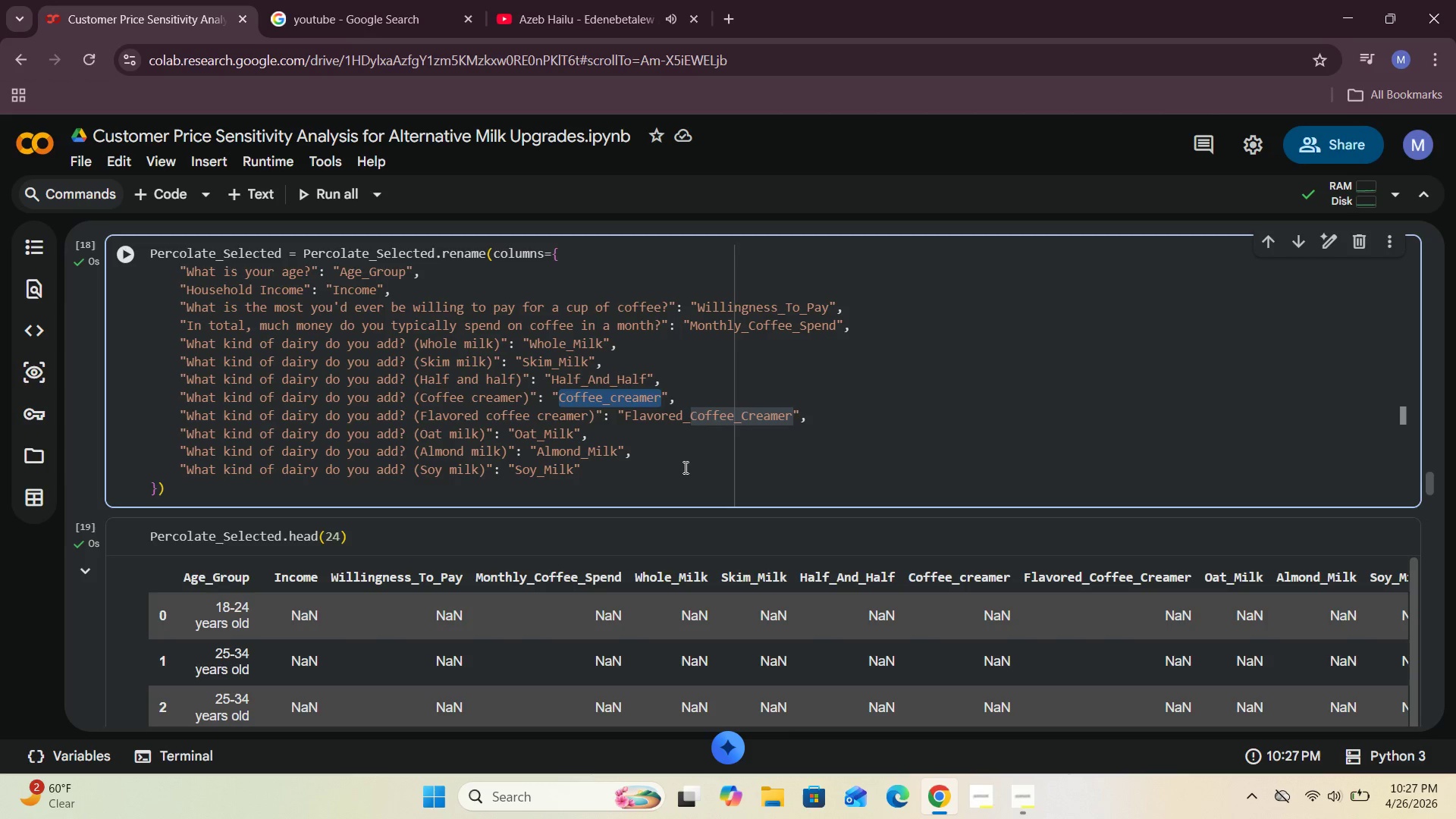 
left_click([697, 475])
 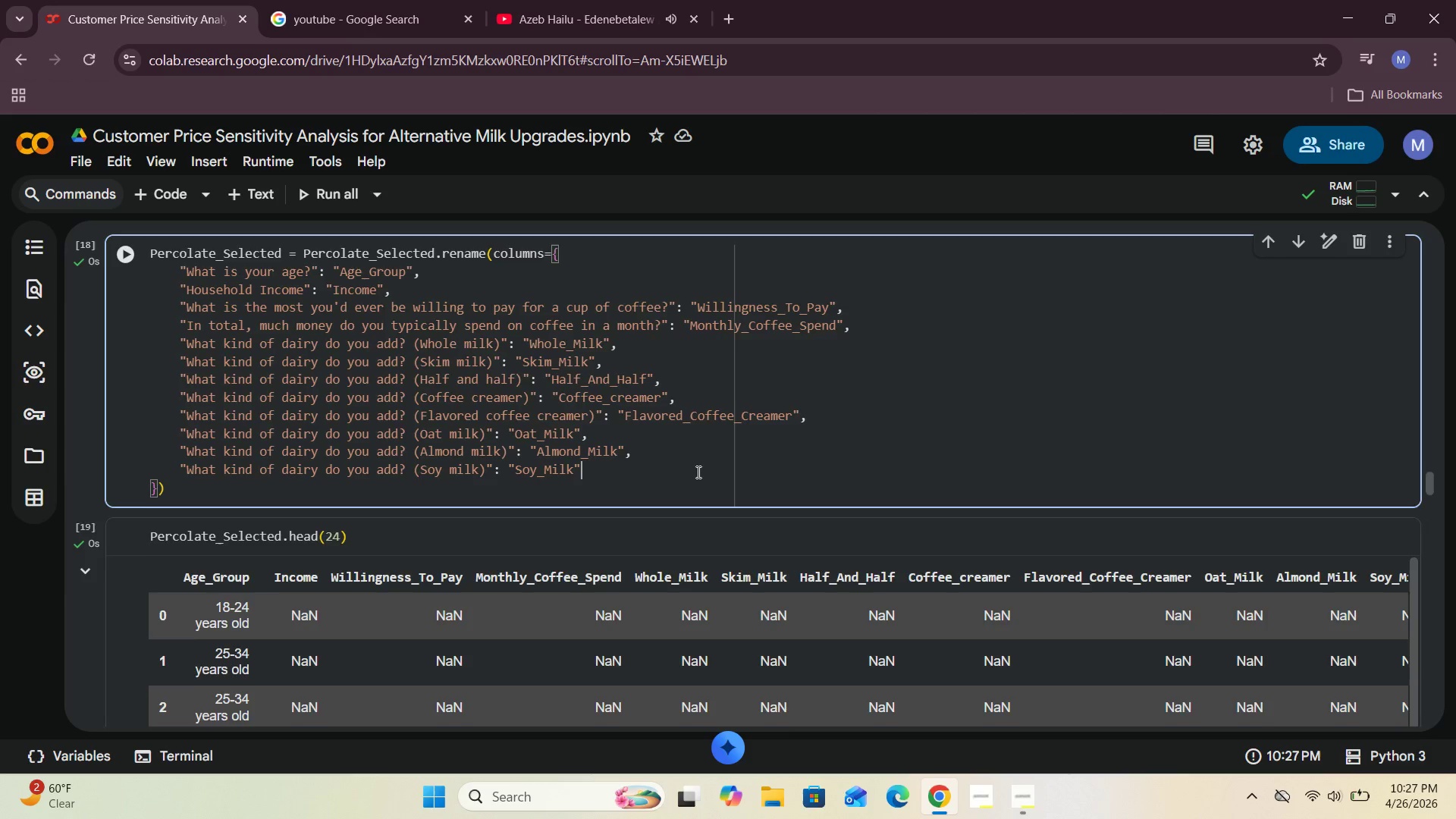 
scroll: coordinate [762, 408], scroll_direction: down, amount: 48.0
 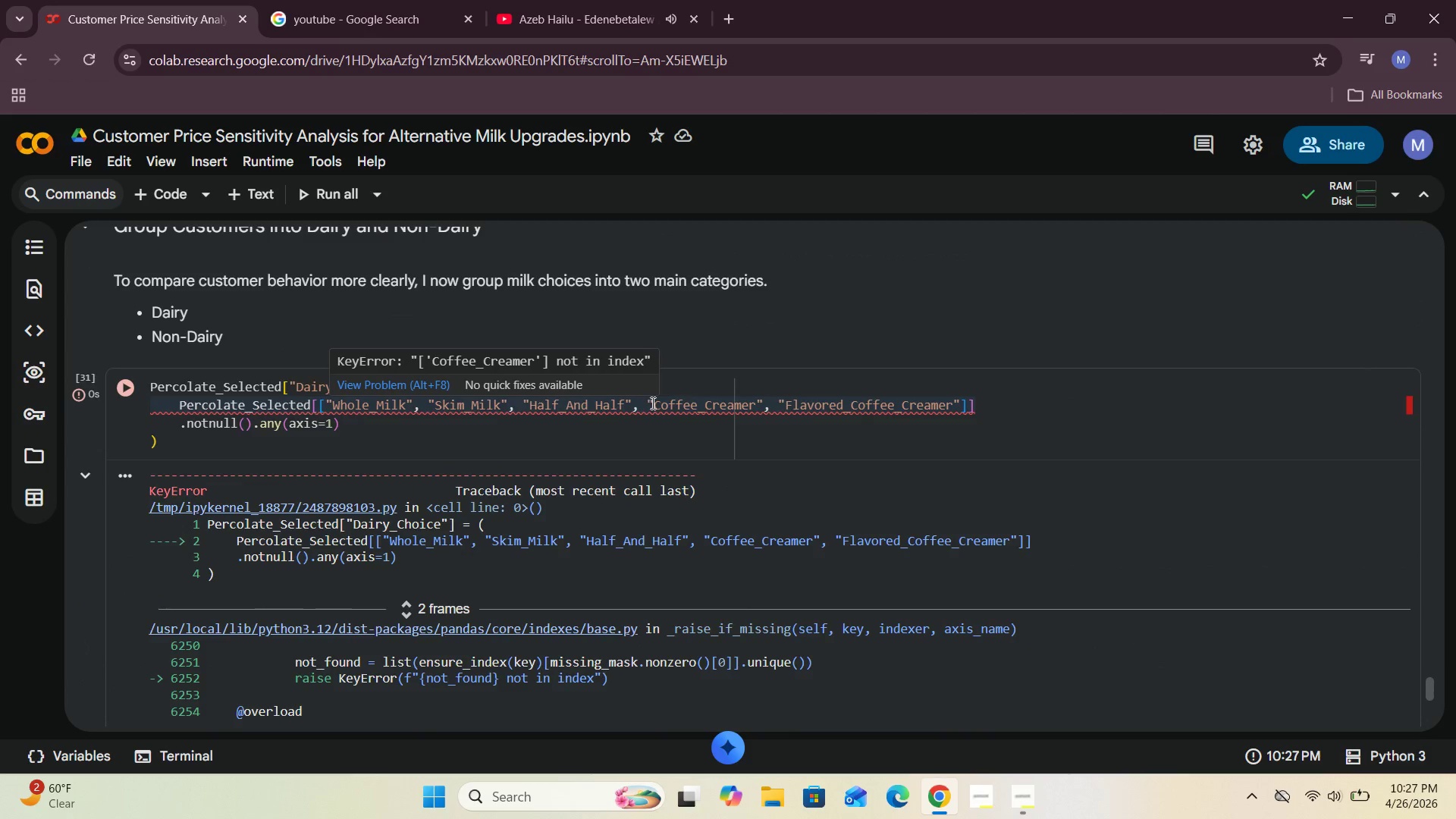 
left_click_drag(start_coordinate=[655, 406], to_coordinate=[755, 409])
 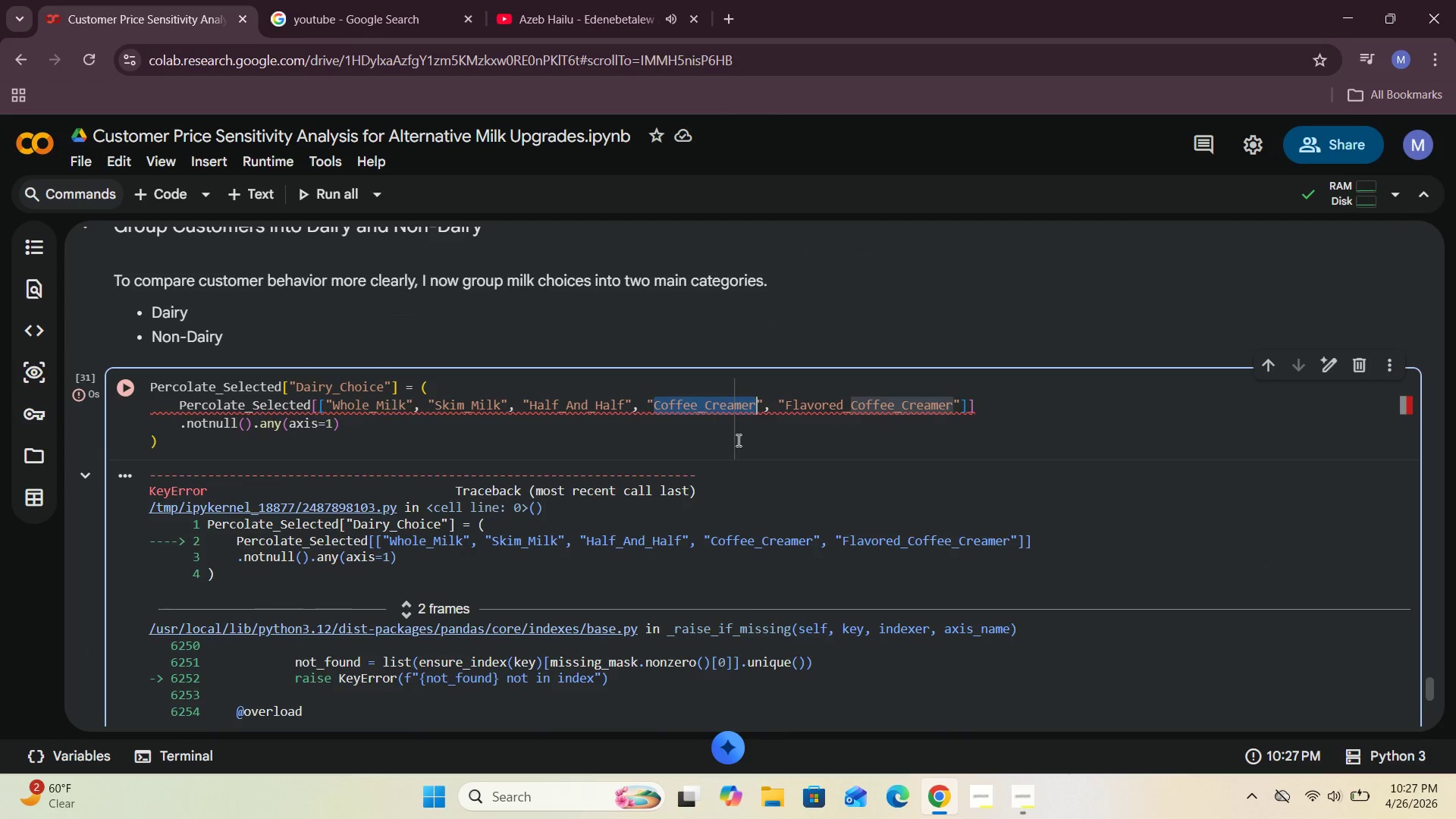 
key(Control+V)
 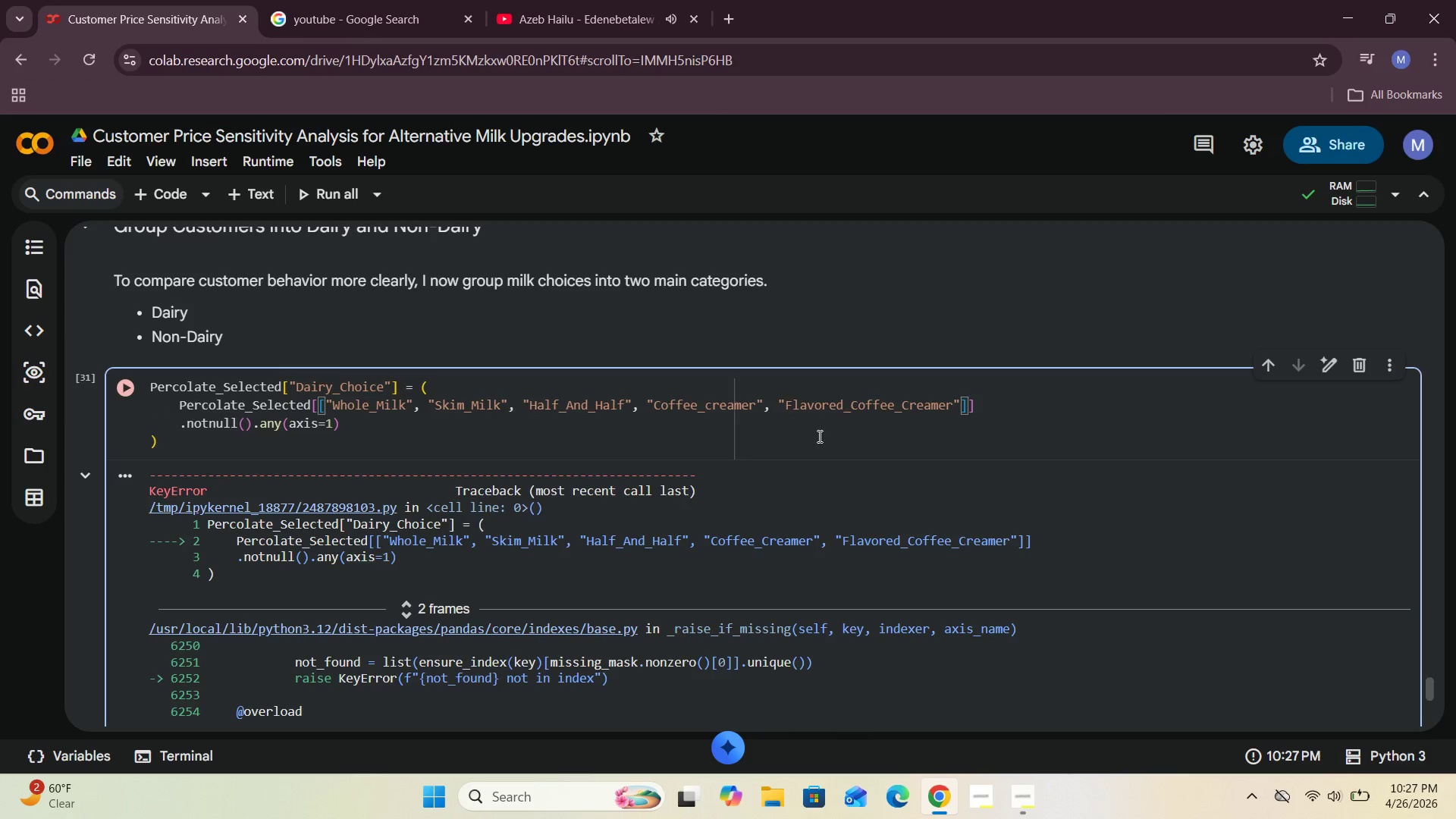 
left_click([798, 438])
 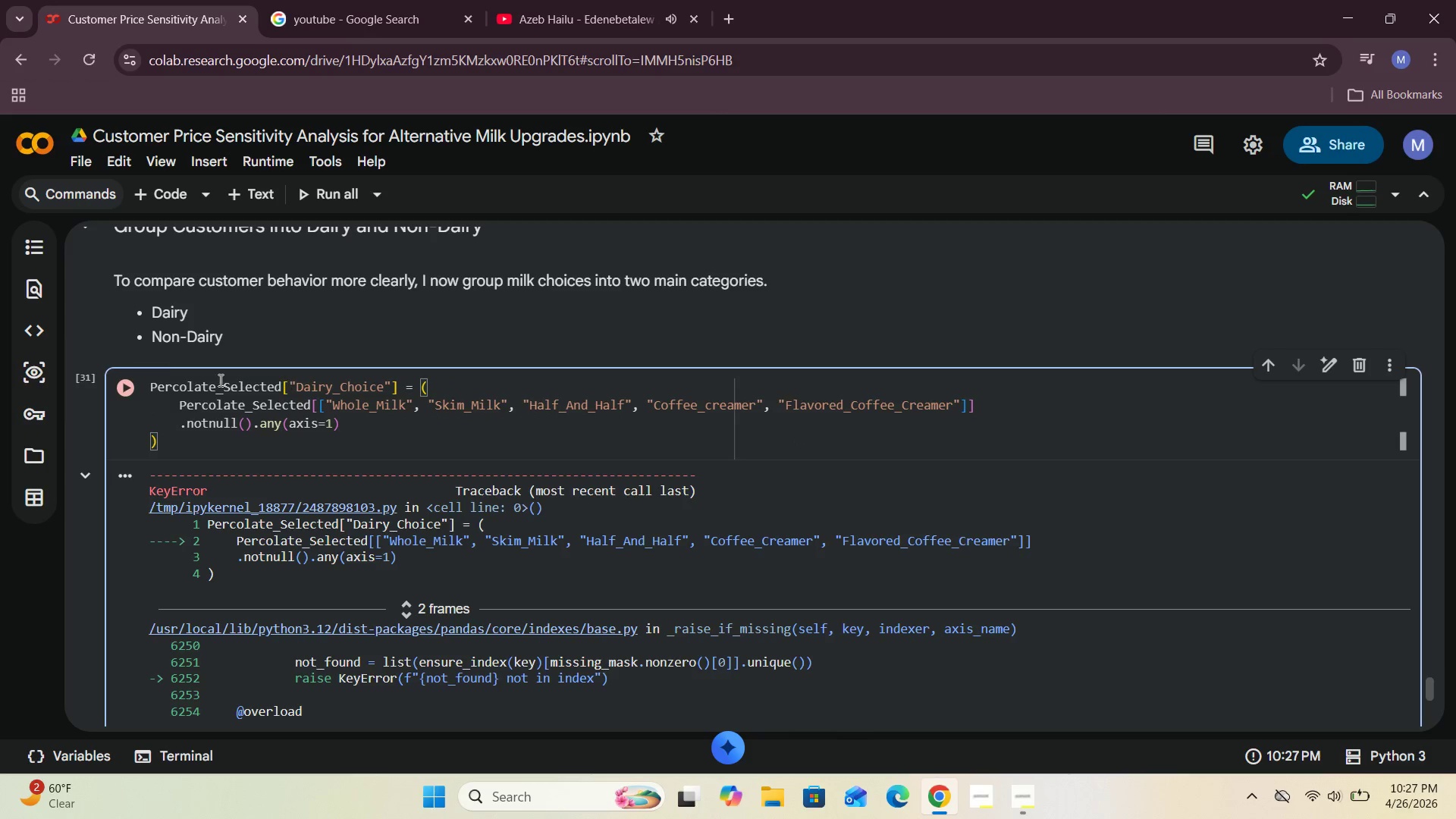 
left_click([123, 388])
 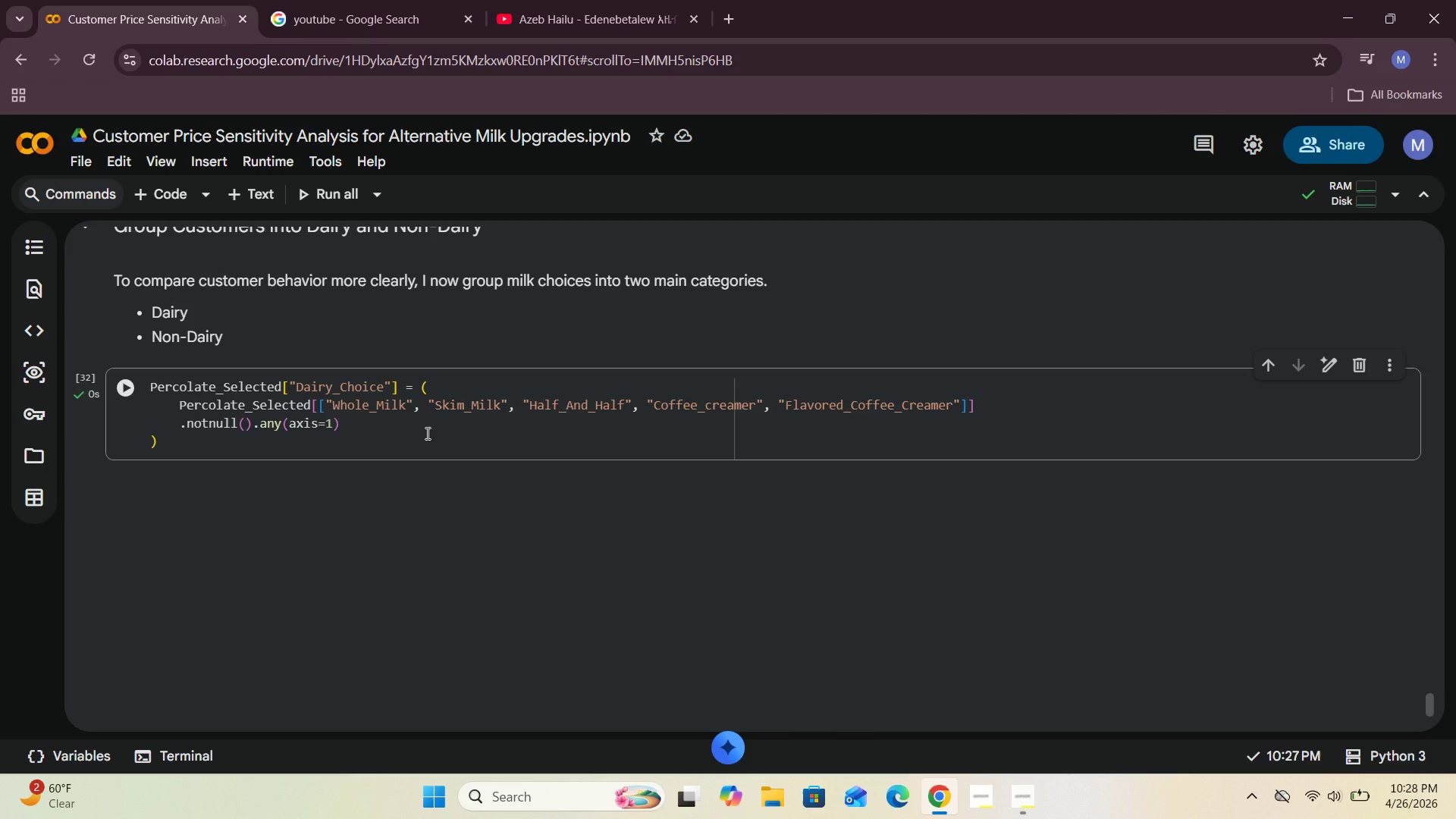 
wait(73.17)
 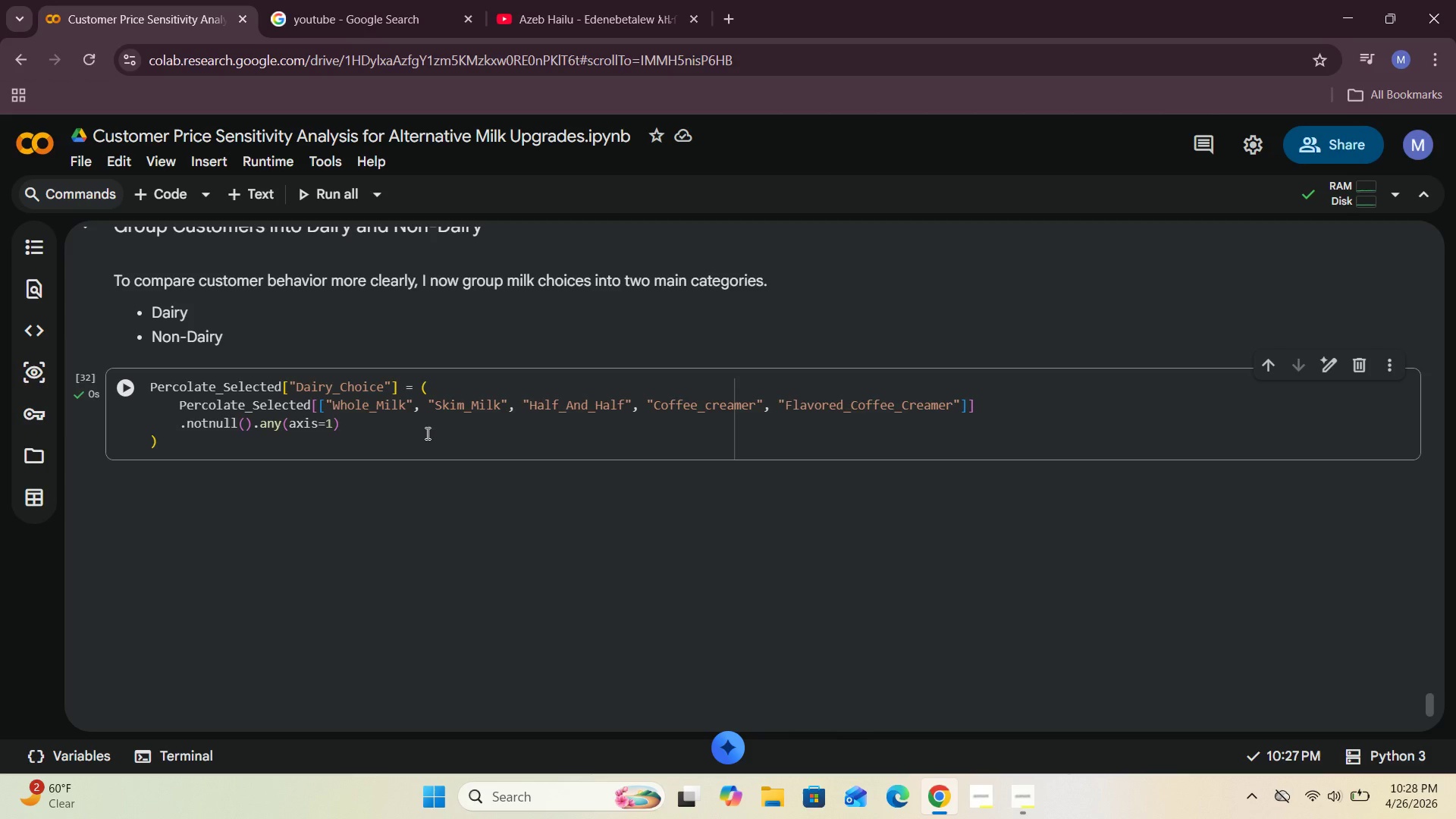 
left_click([171, 196])
 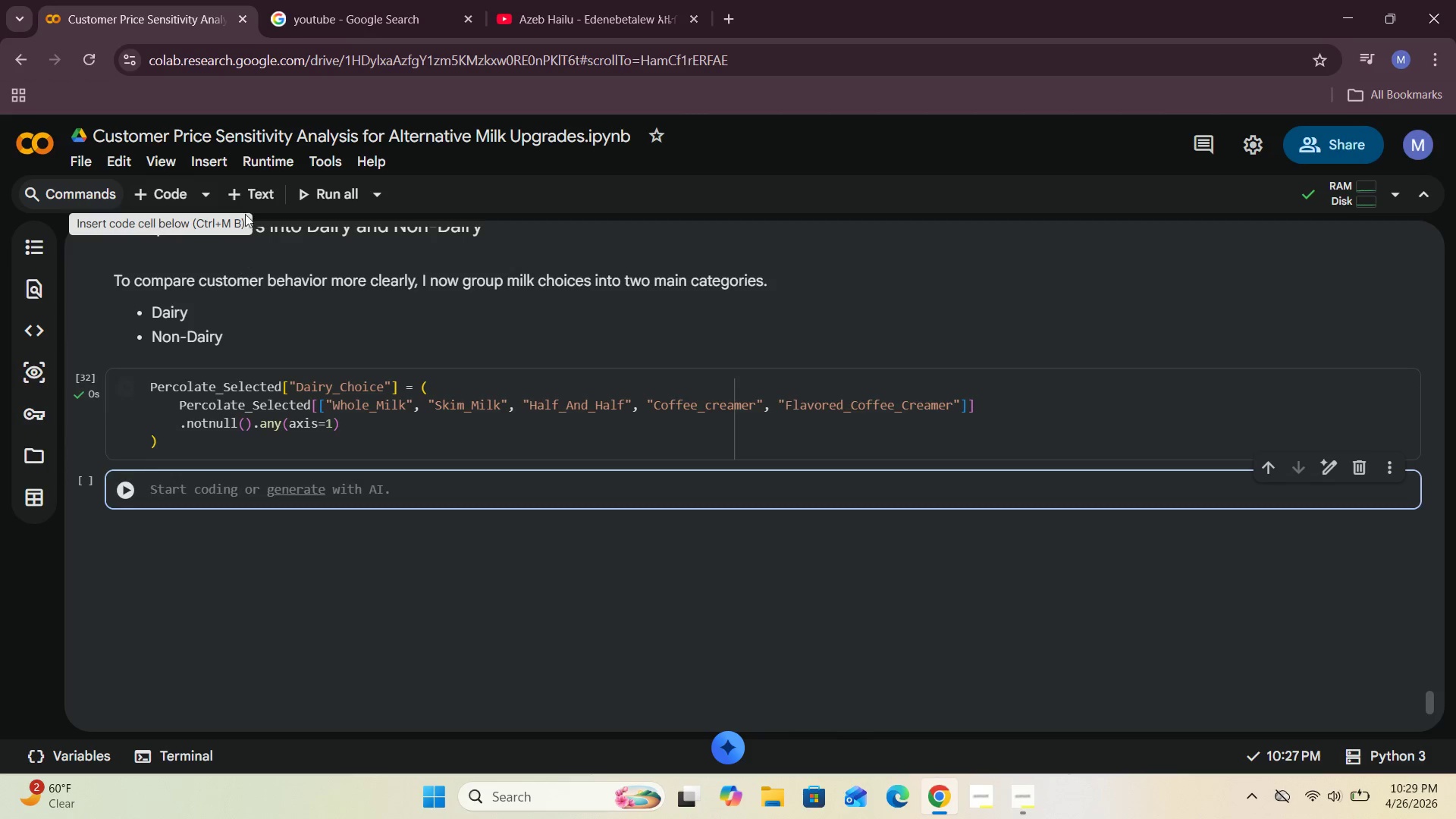 
left_click([251, 196])
 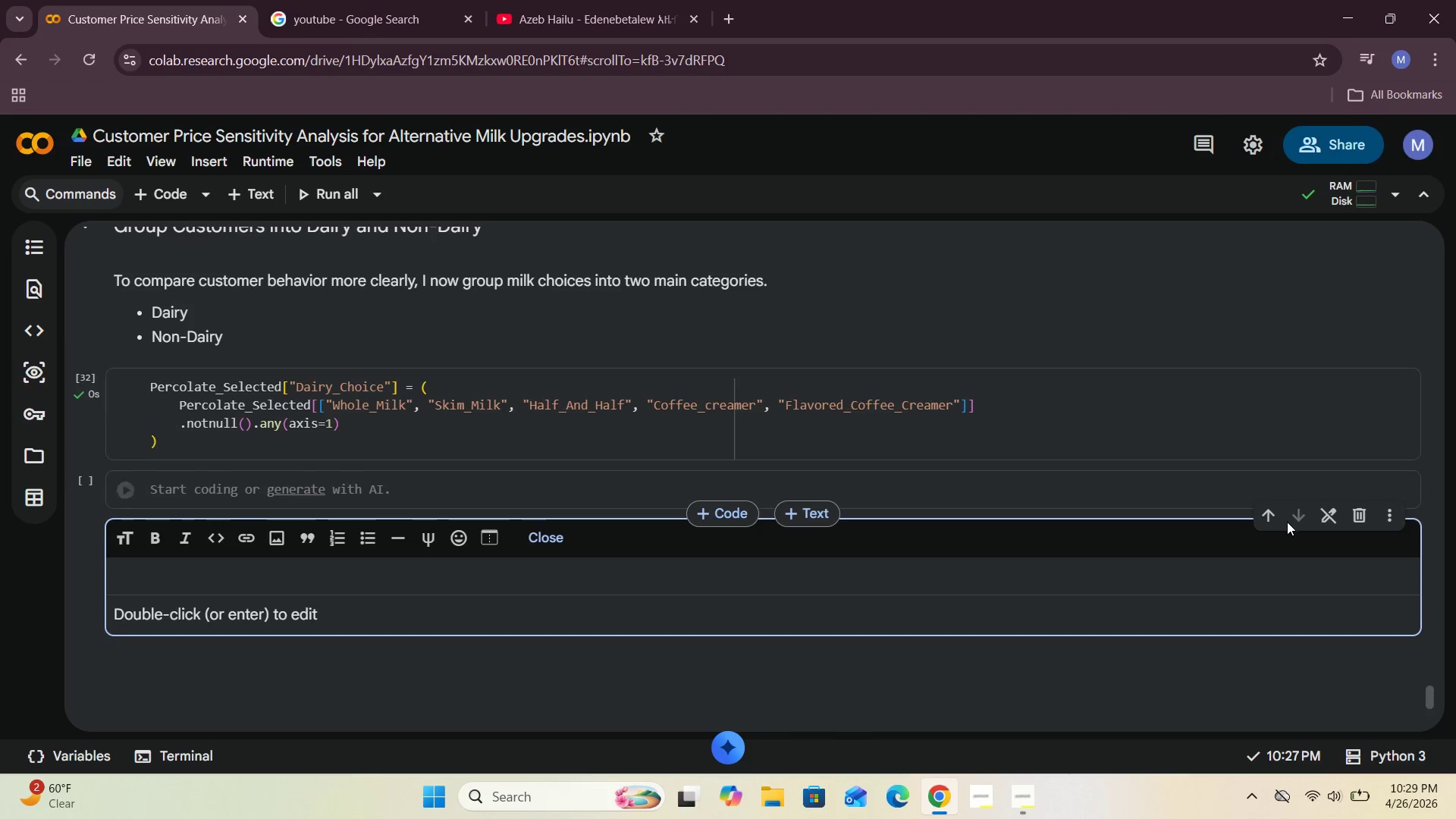 
left_click([1279, 524])
 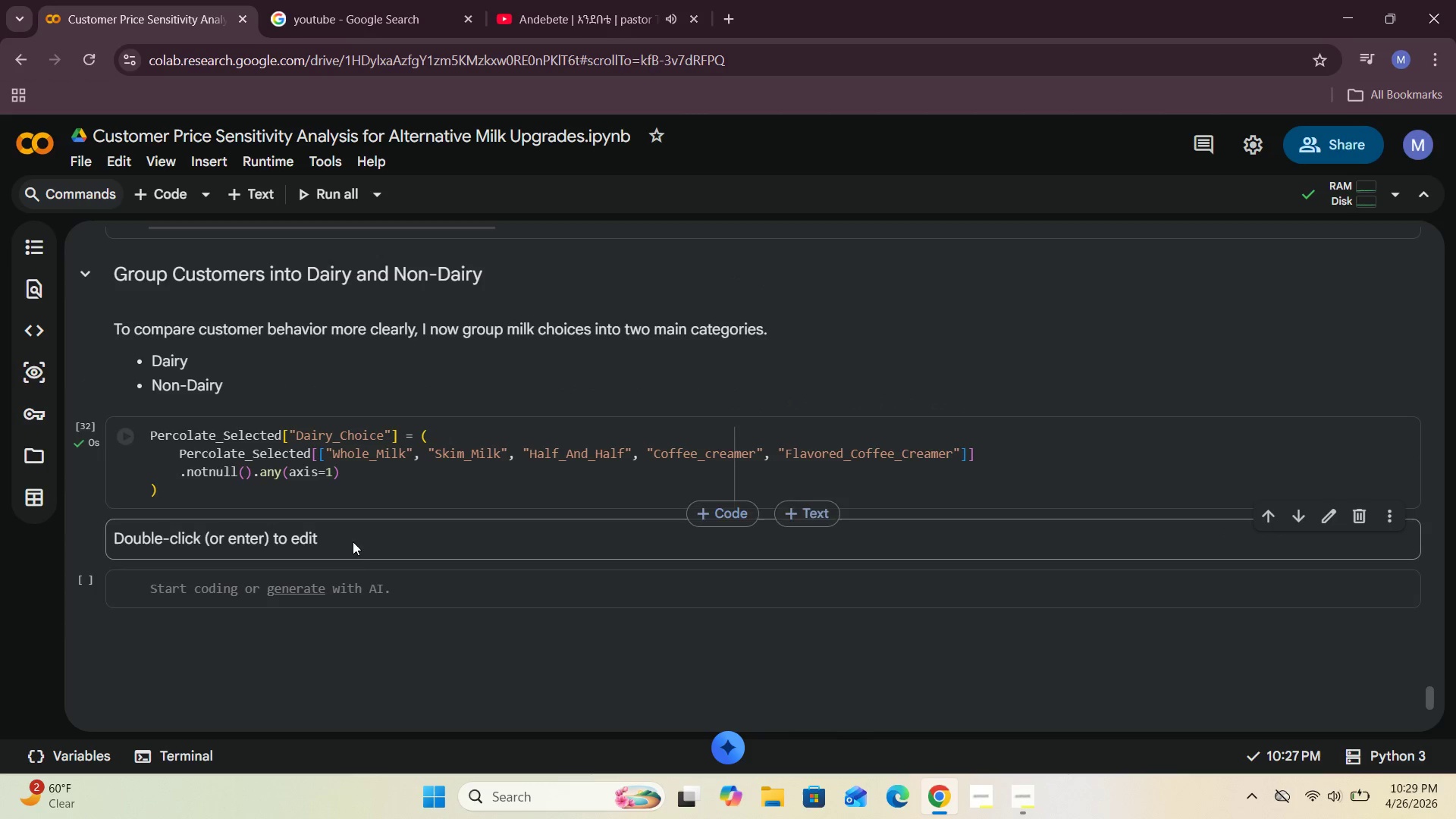 
double_click([362, 546])
 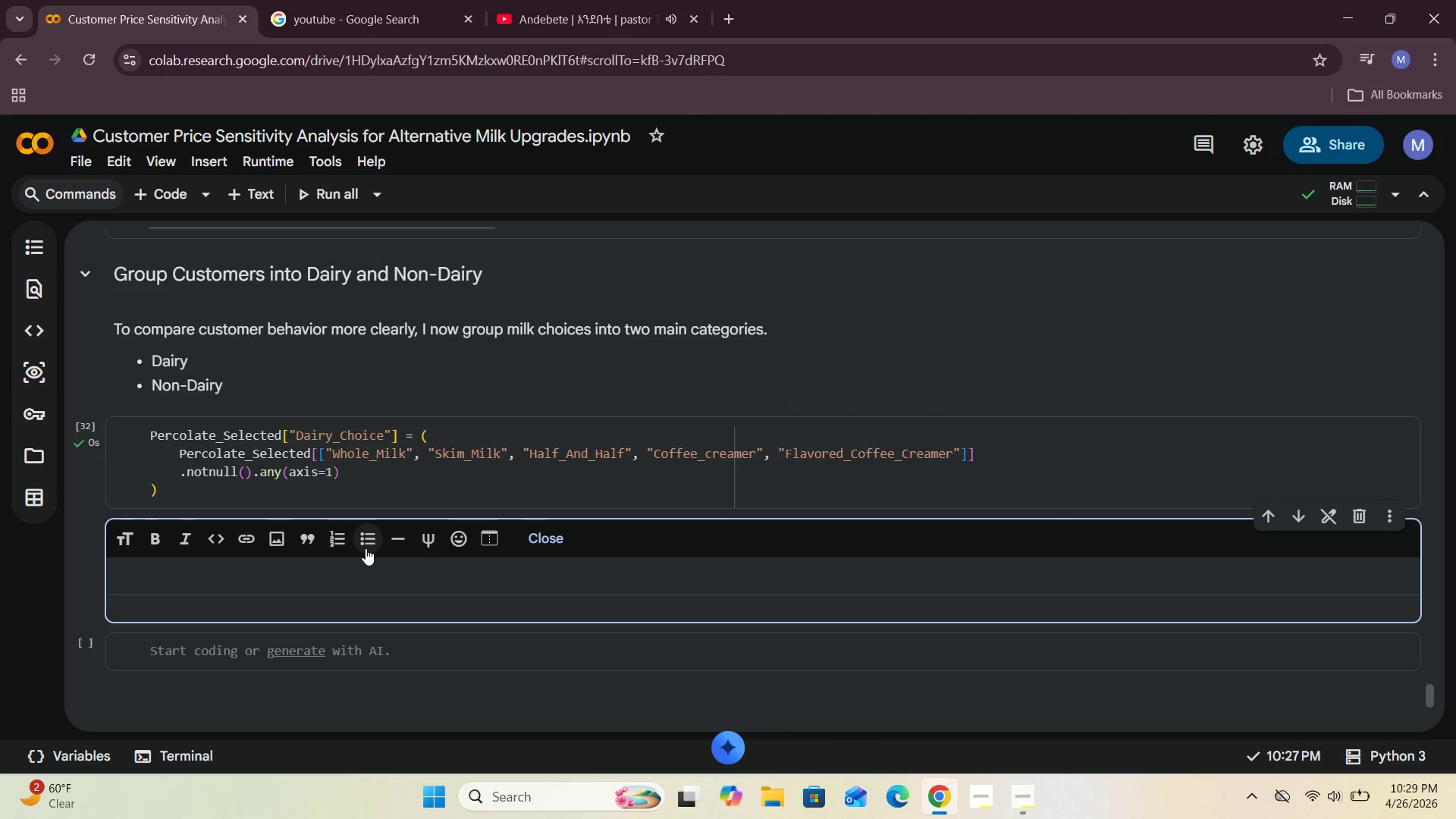 
type(Let us do the same for the non diary )
 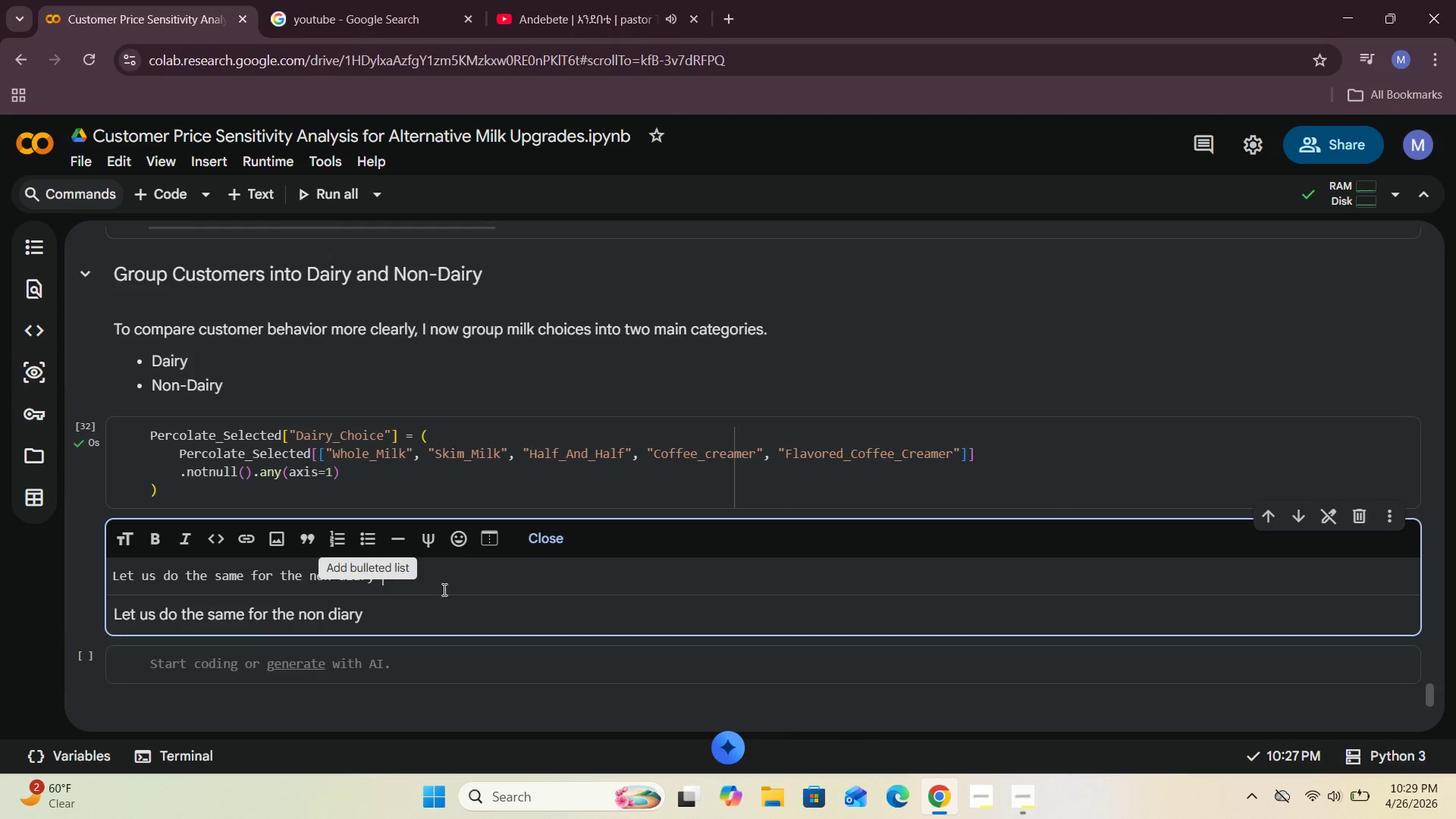 
left_click([453, 580])
 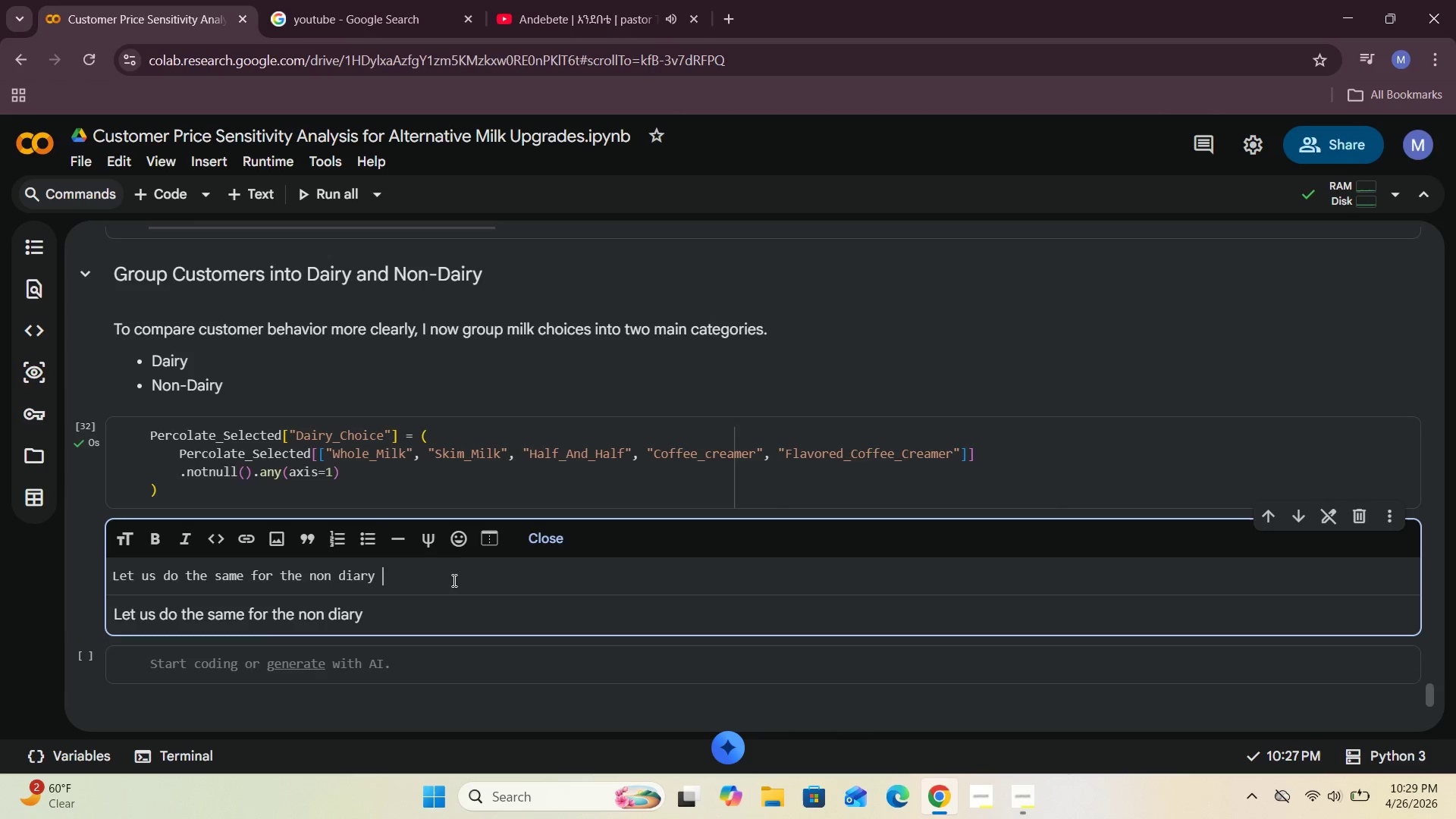 
type(group)
 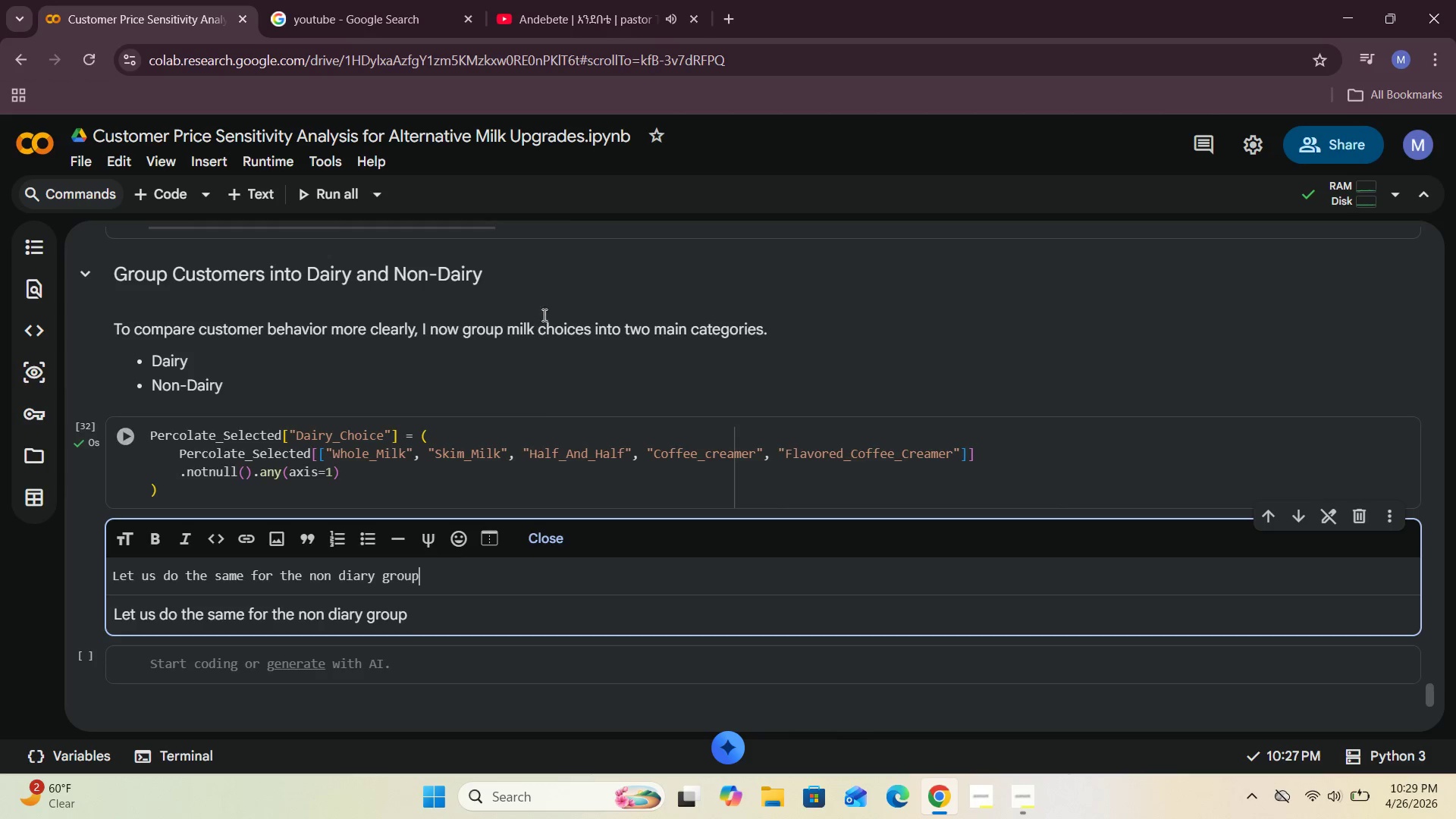 
wait(7.24)
 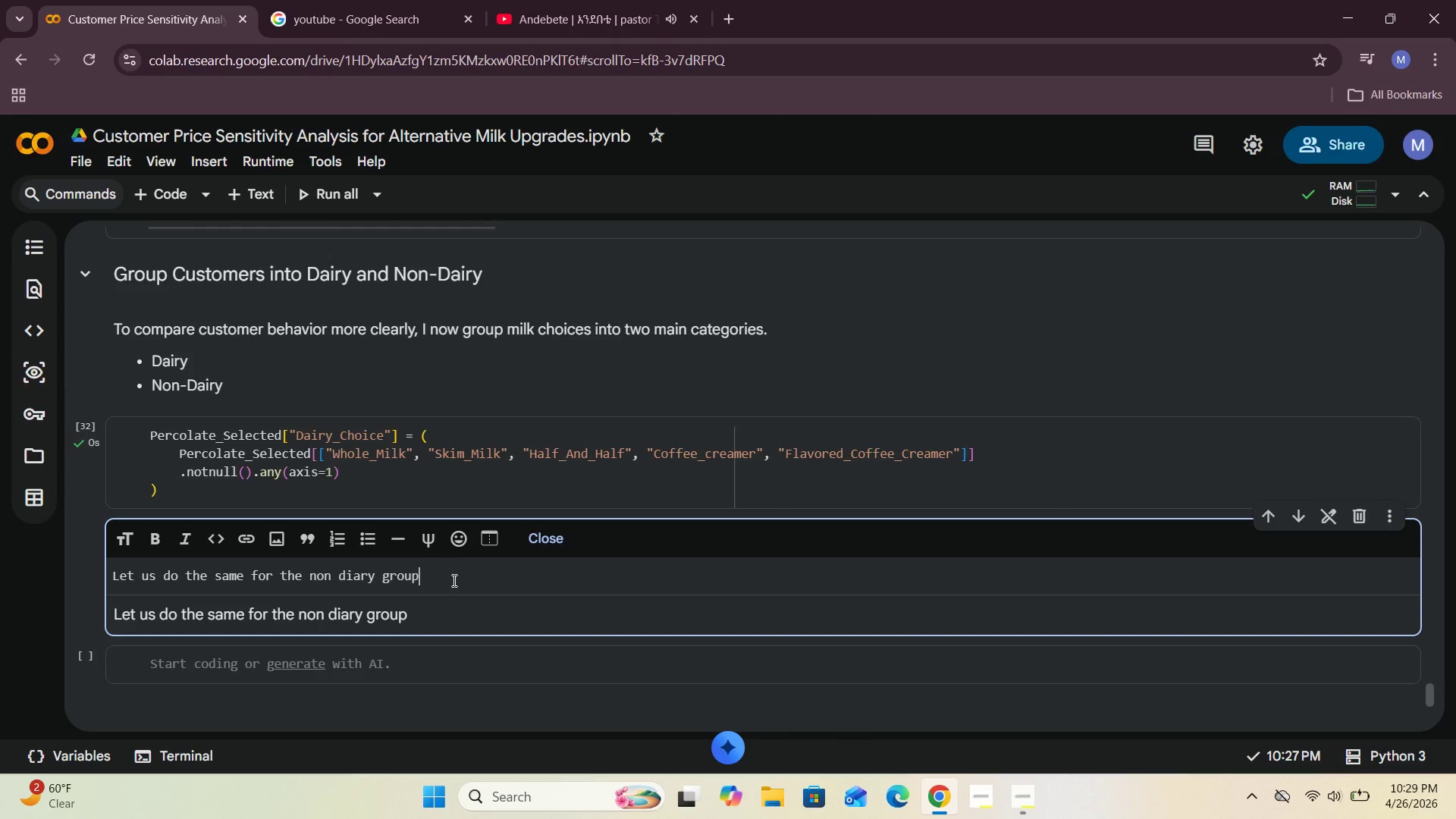 
left_click([603, 4])
 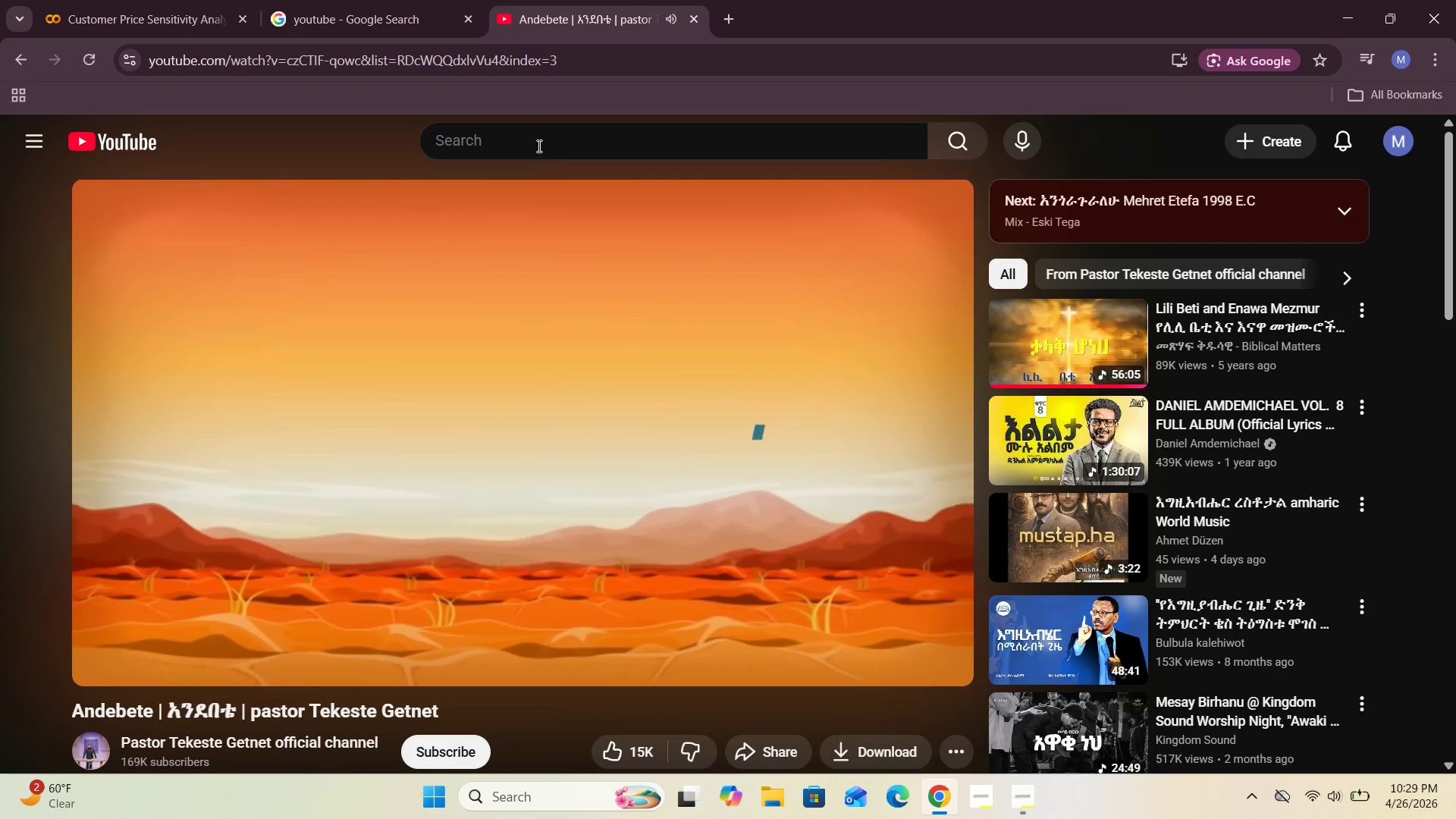 
left_click([117, 0])
 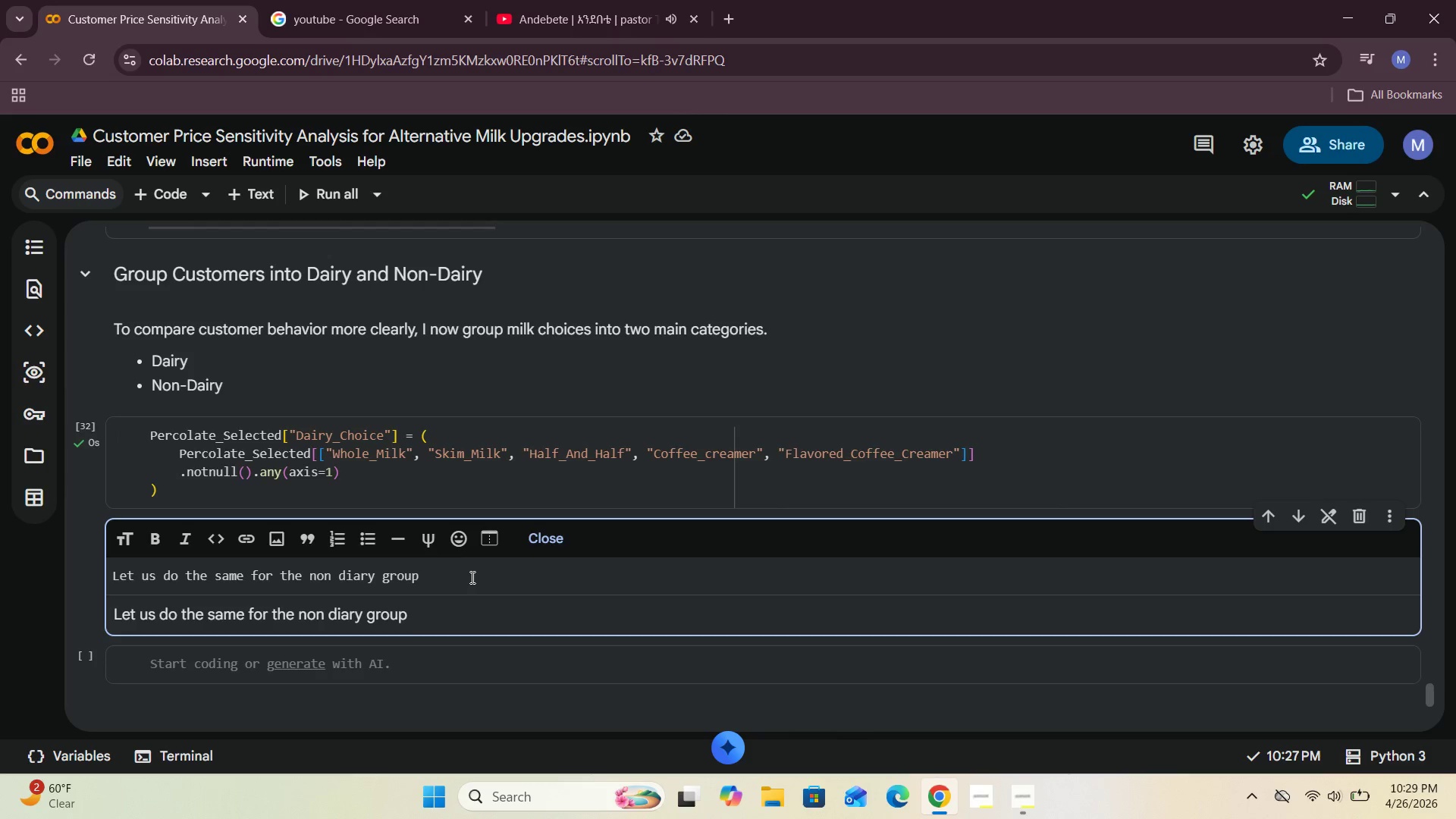 
wait(5.98)
 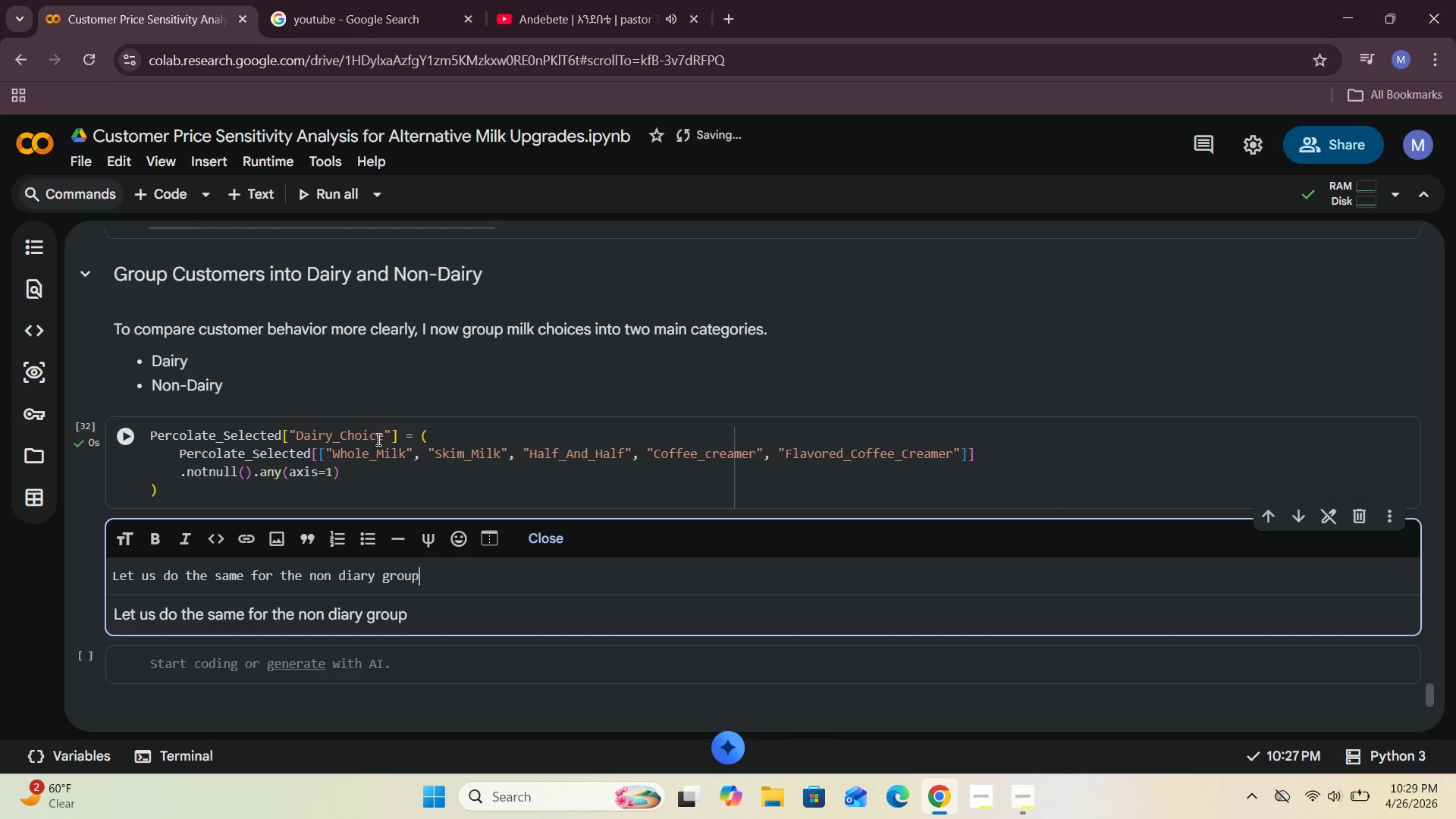 
left_click([563, 540])
 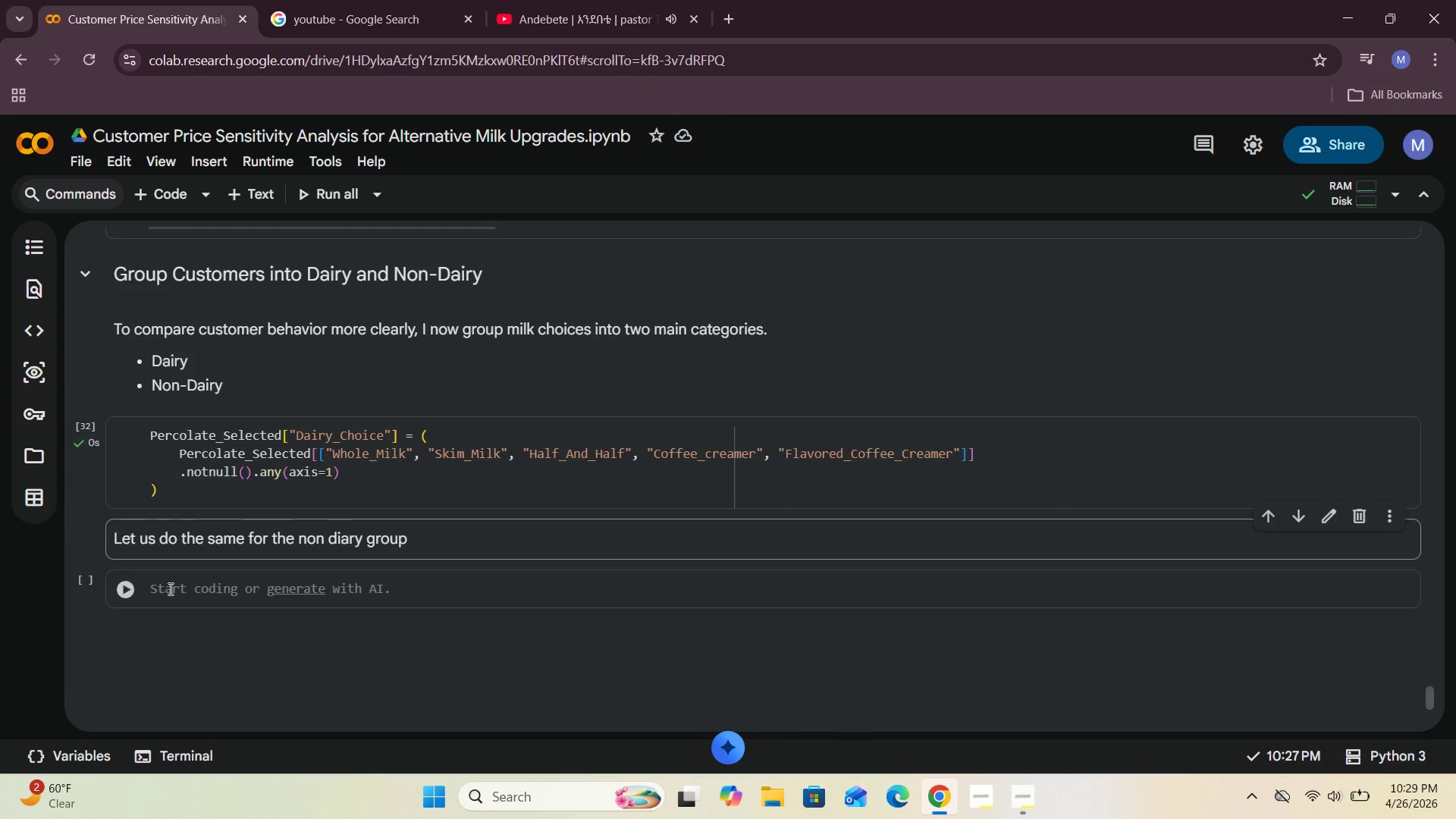 
left_click([172, 585])
 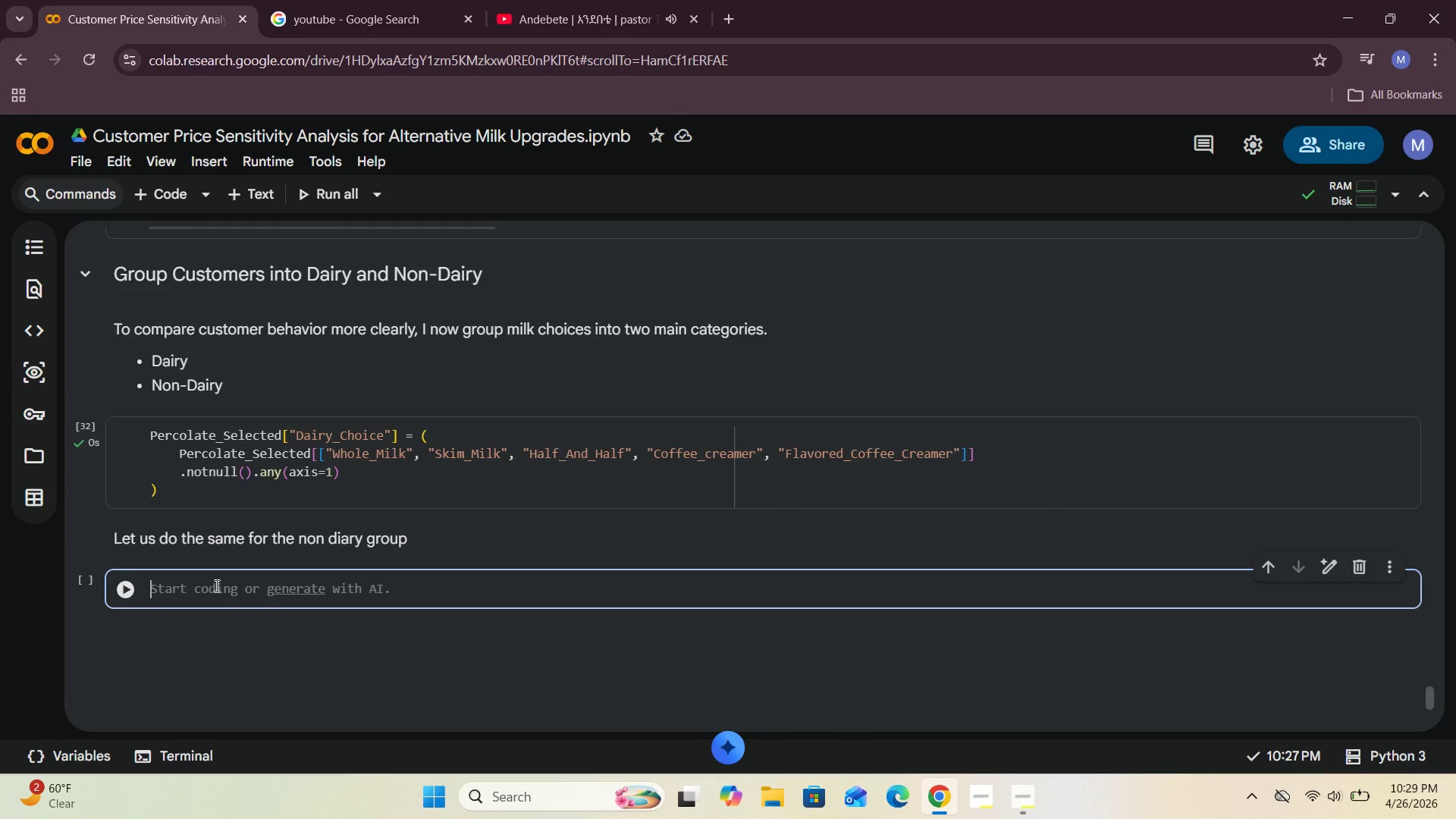 
type(coffee_)
key(Backspace)
key(Backspace)
type(Percolate_Selected["Non_Diary_Choice)
 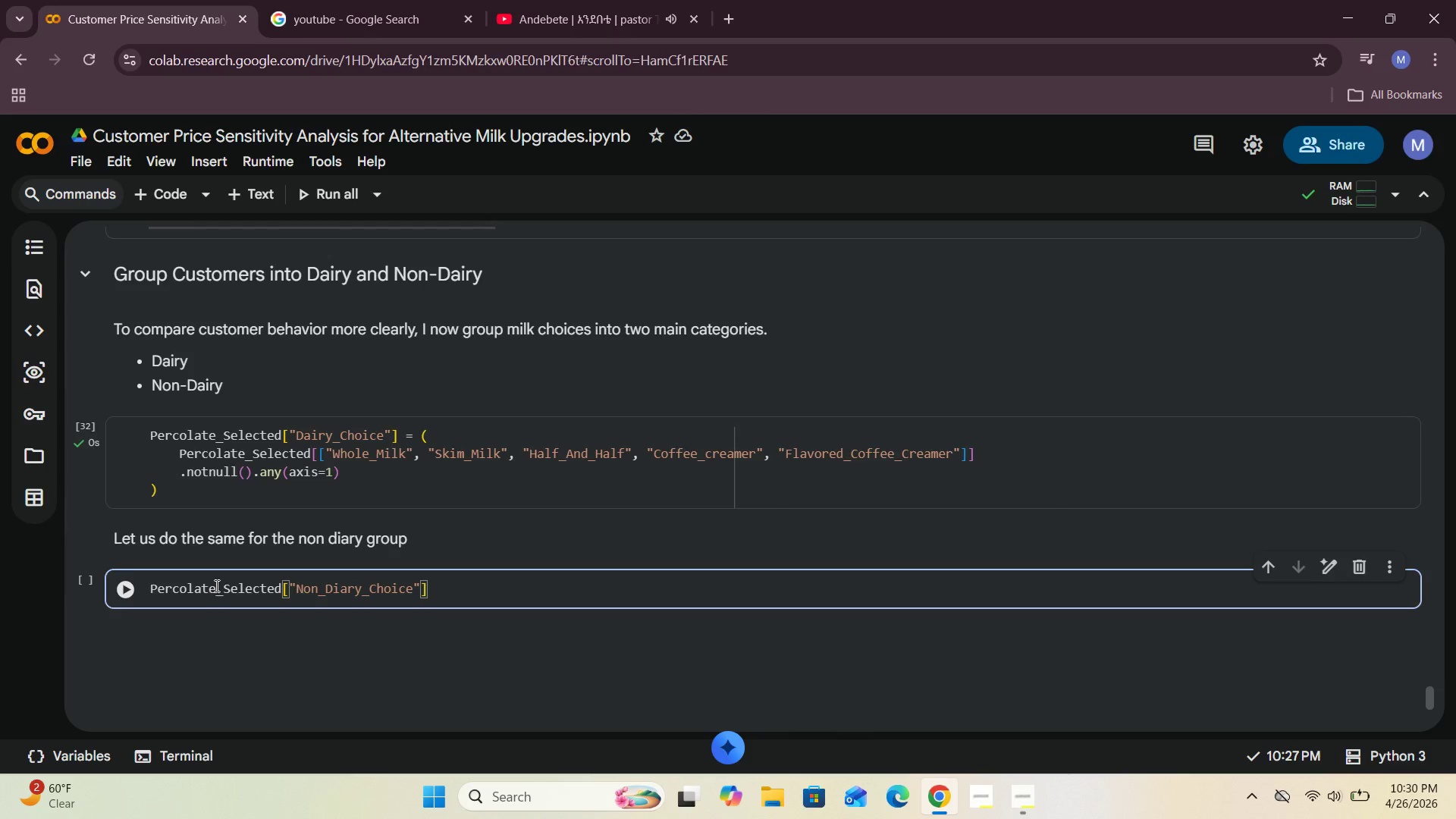 
key(ArrowRight)
 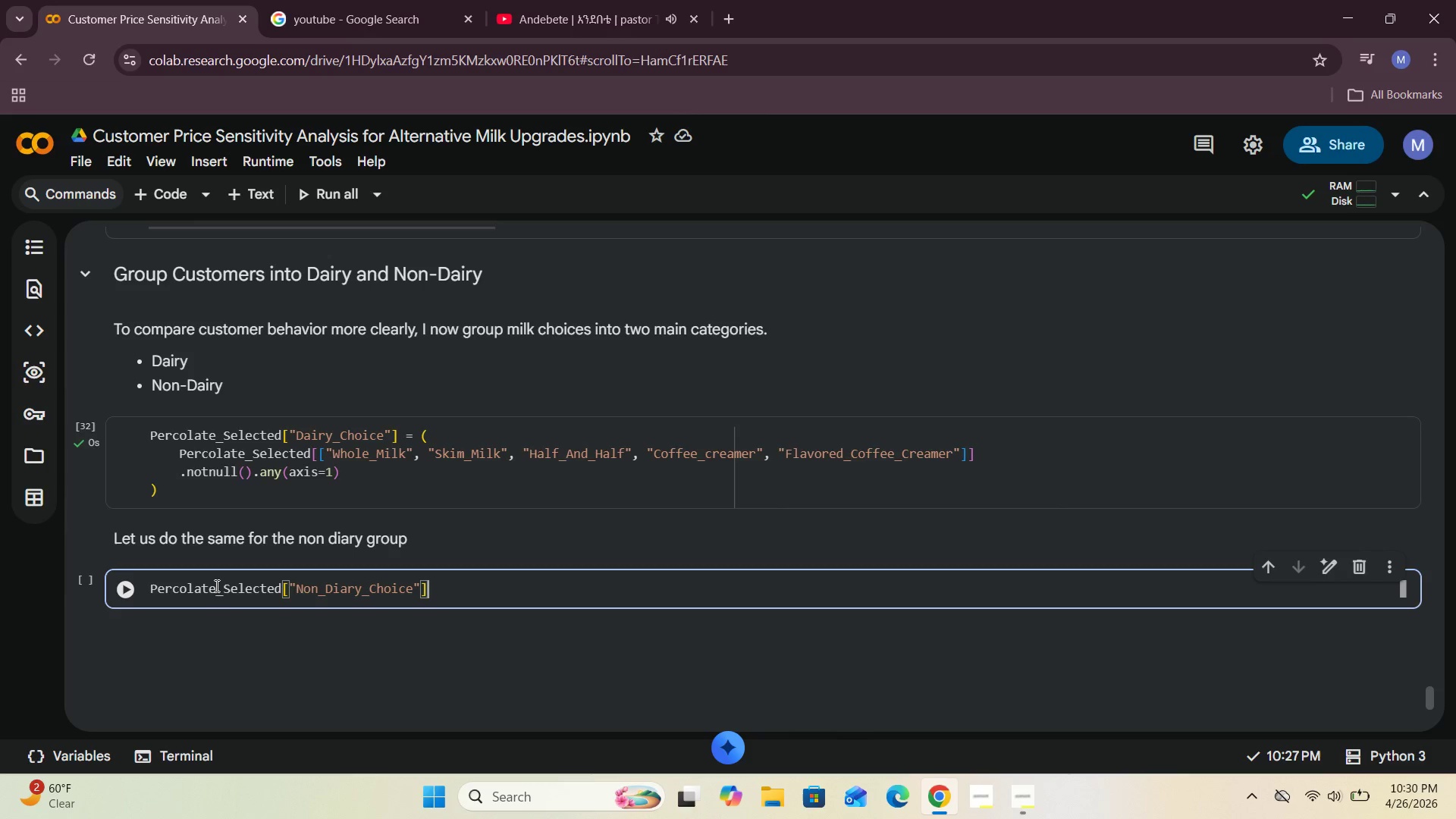 
key(ArrowRight)
 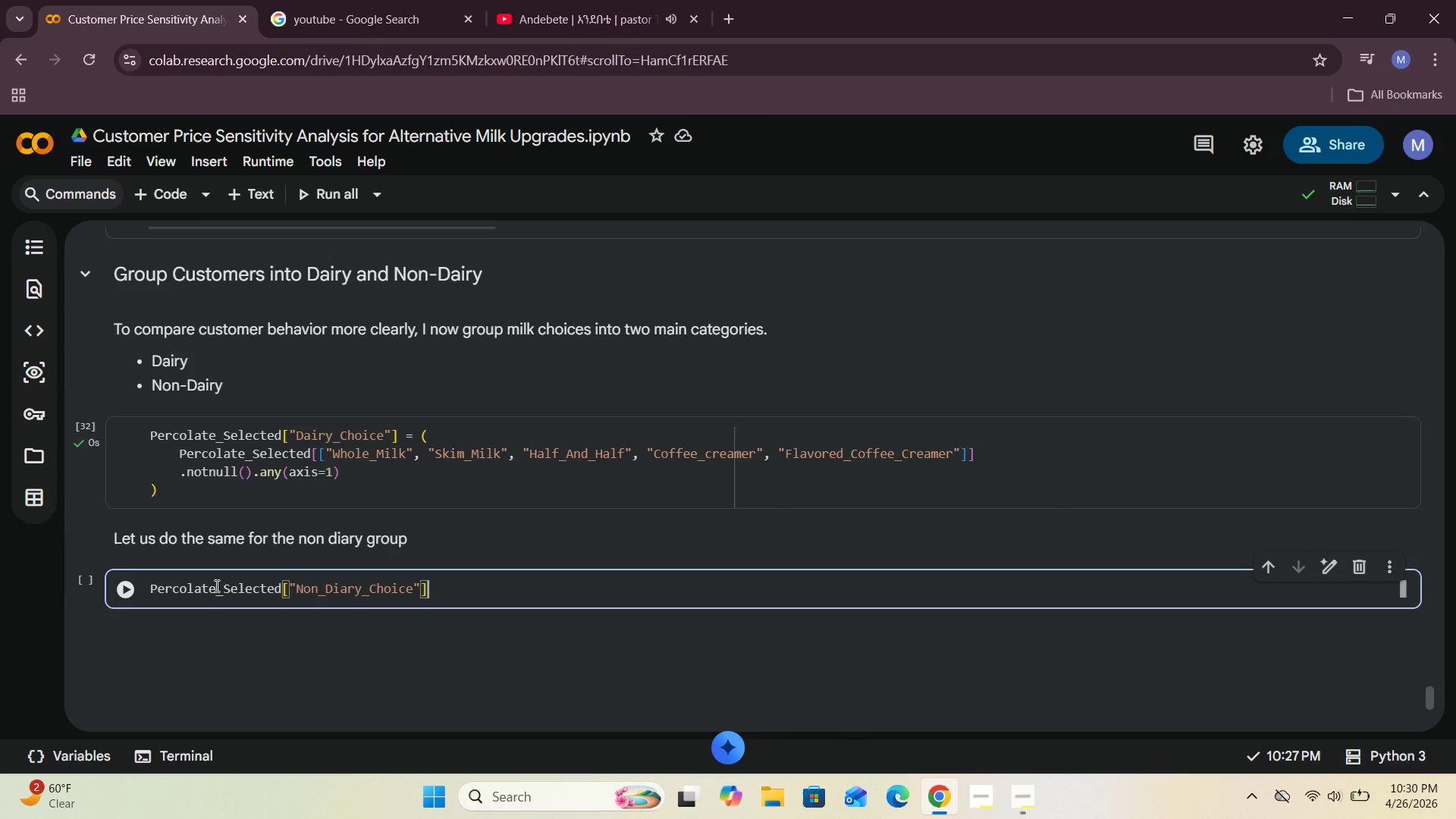 
key(ArrowRight)
 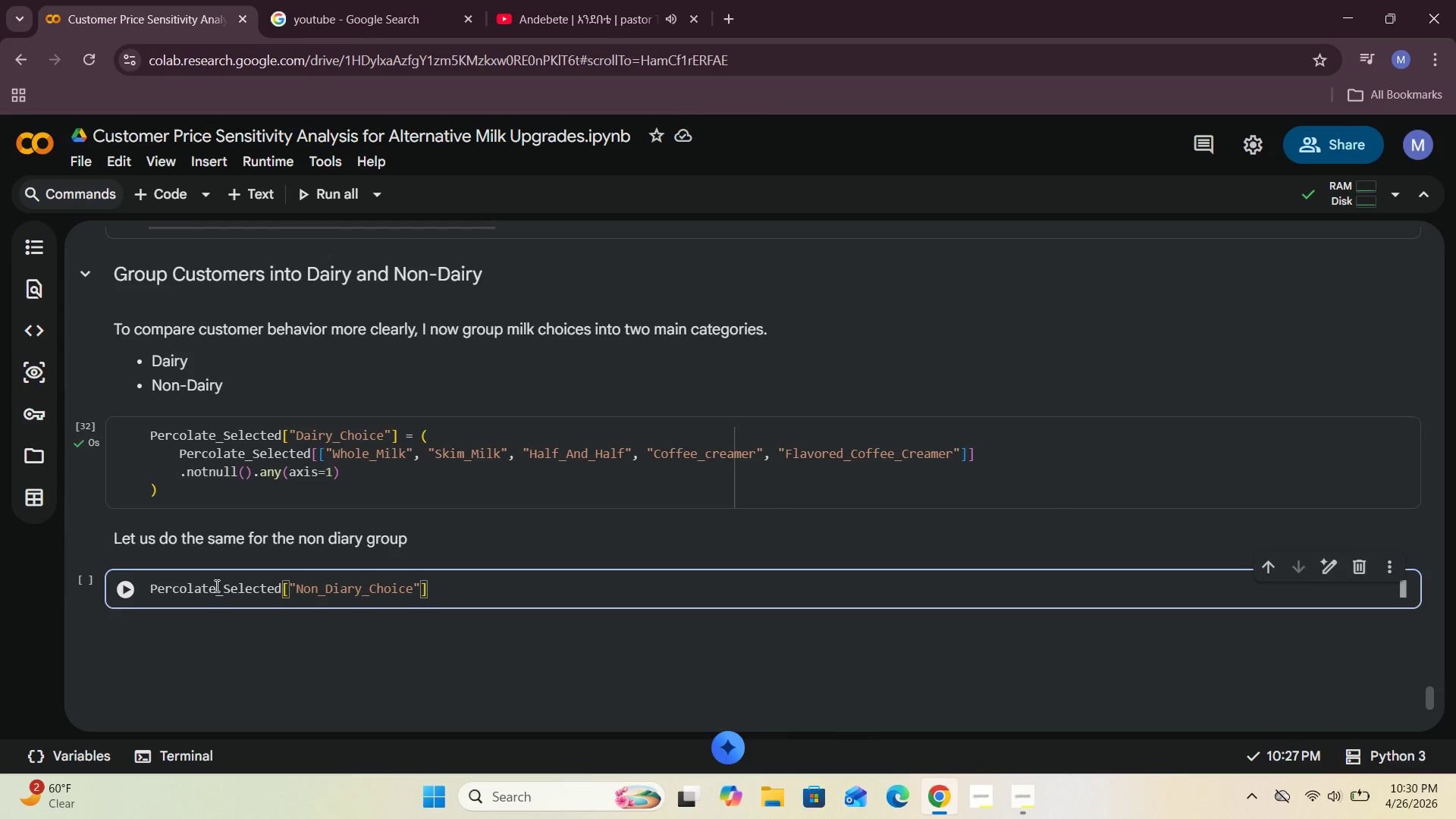 
key(Space)
 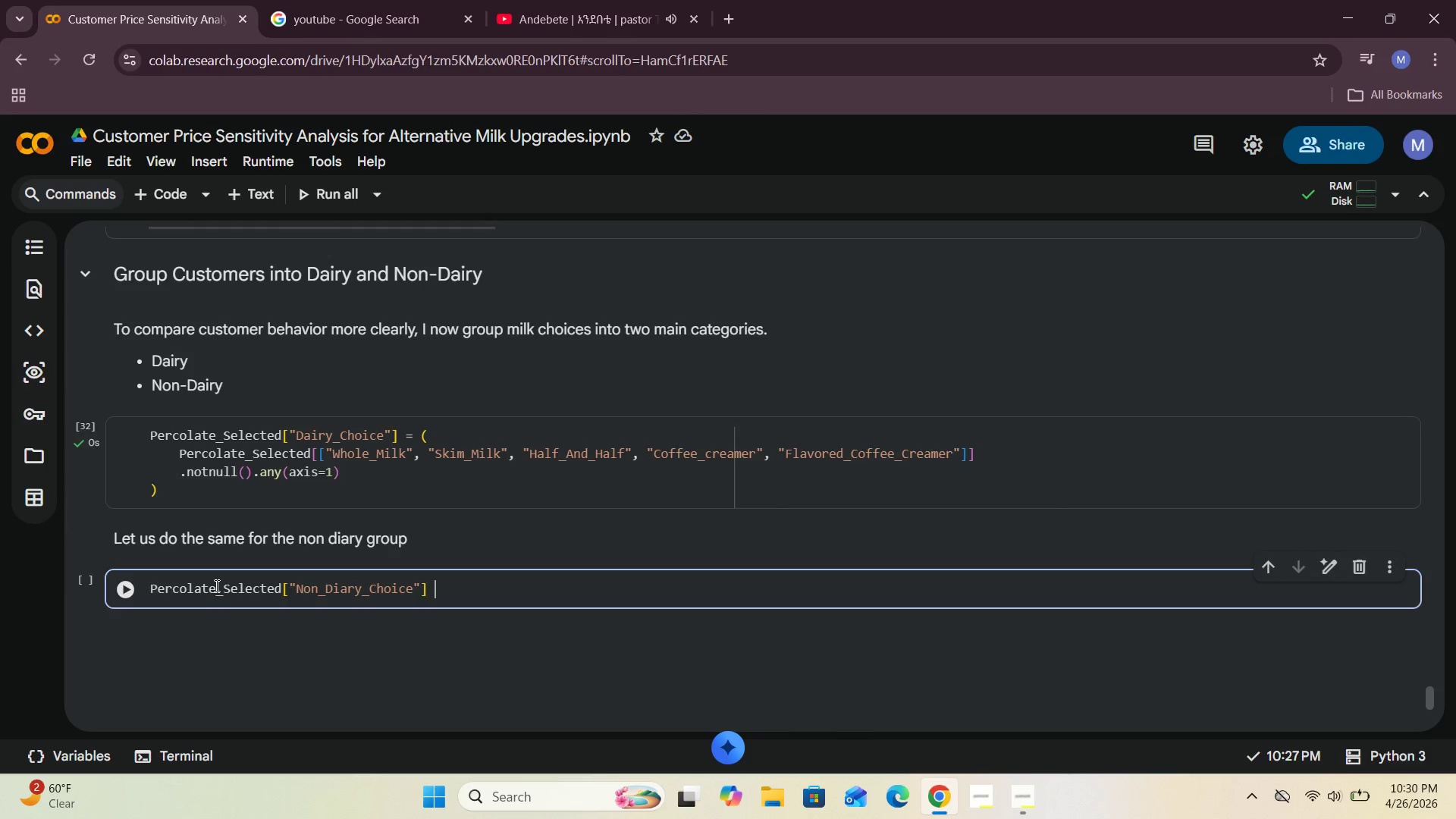 
key(Equal)
 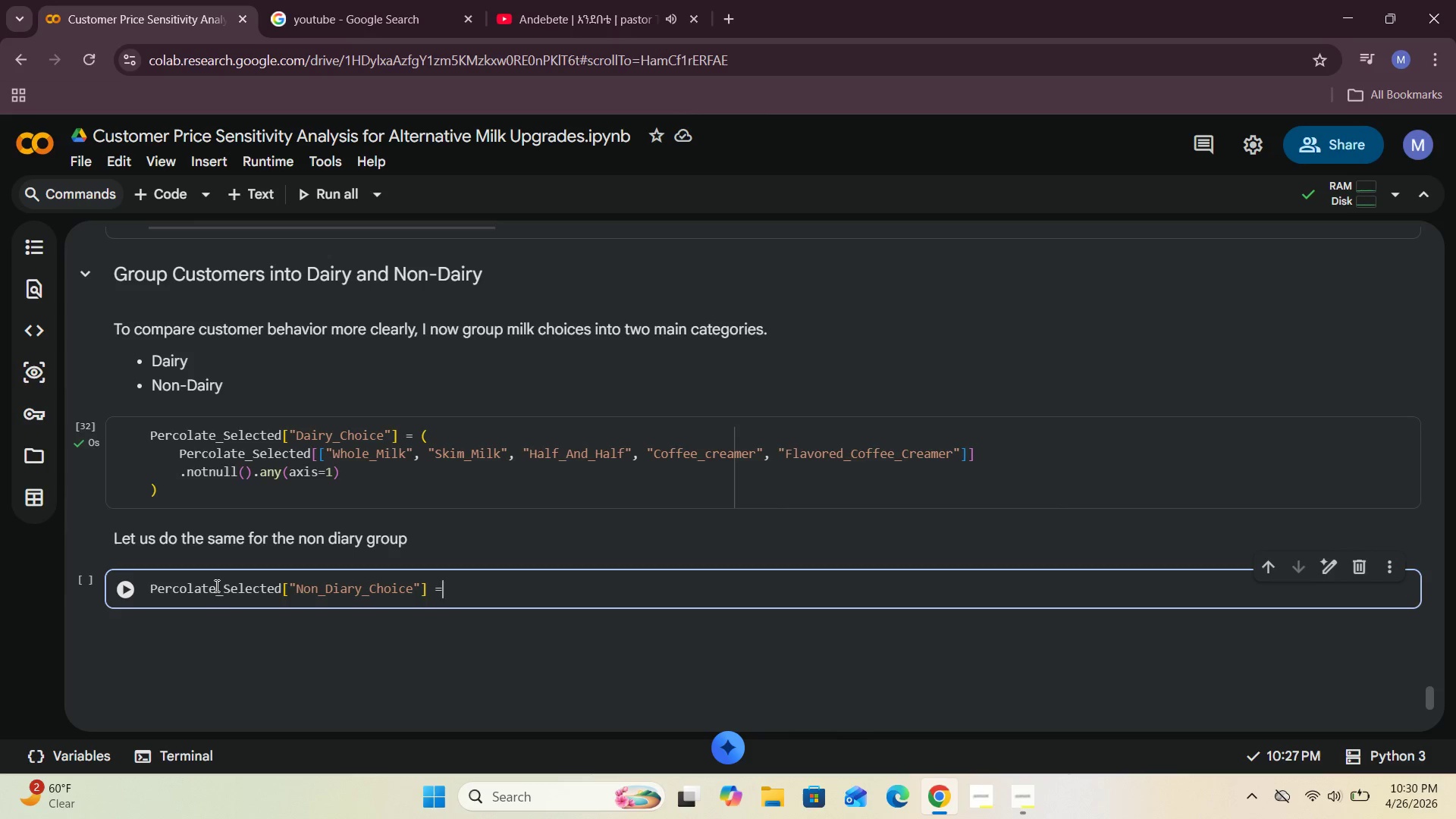 
key(Space)
 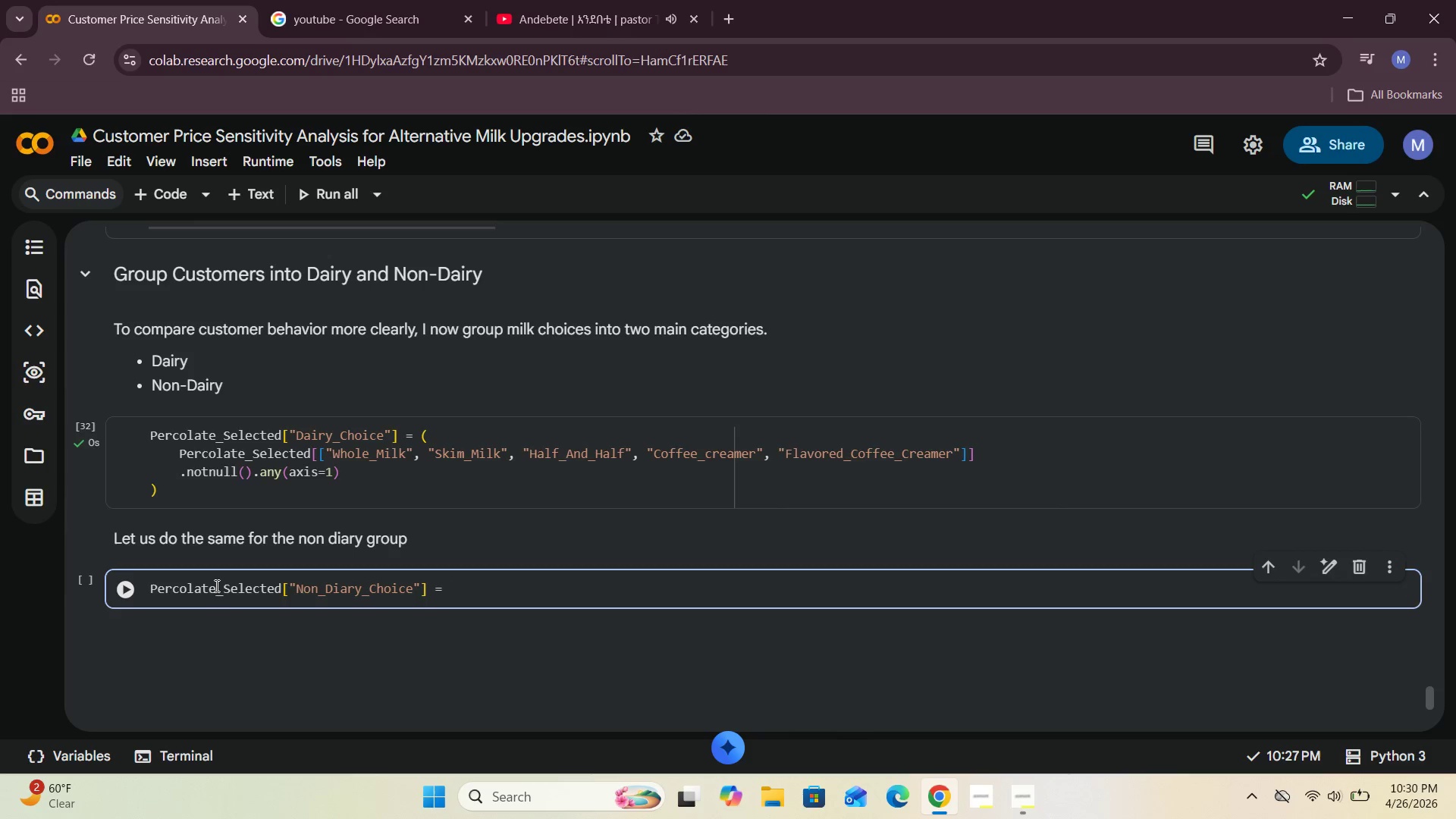 
key(Shift+9)
 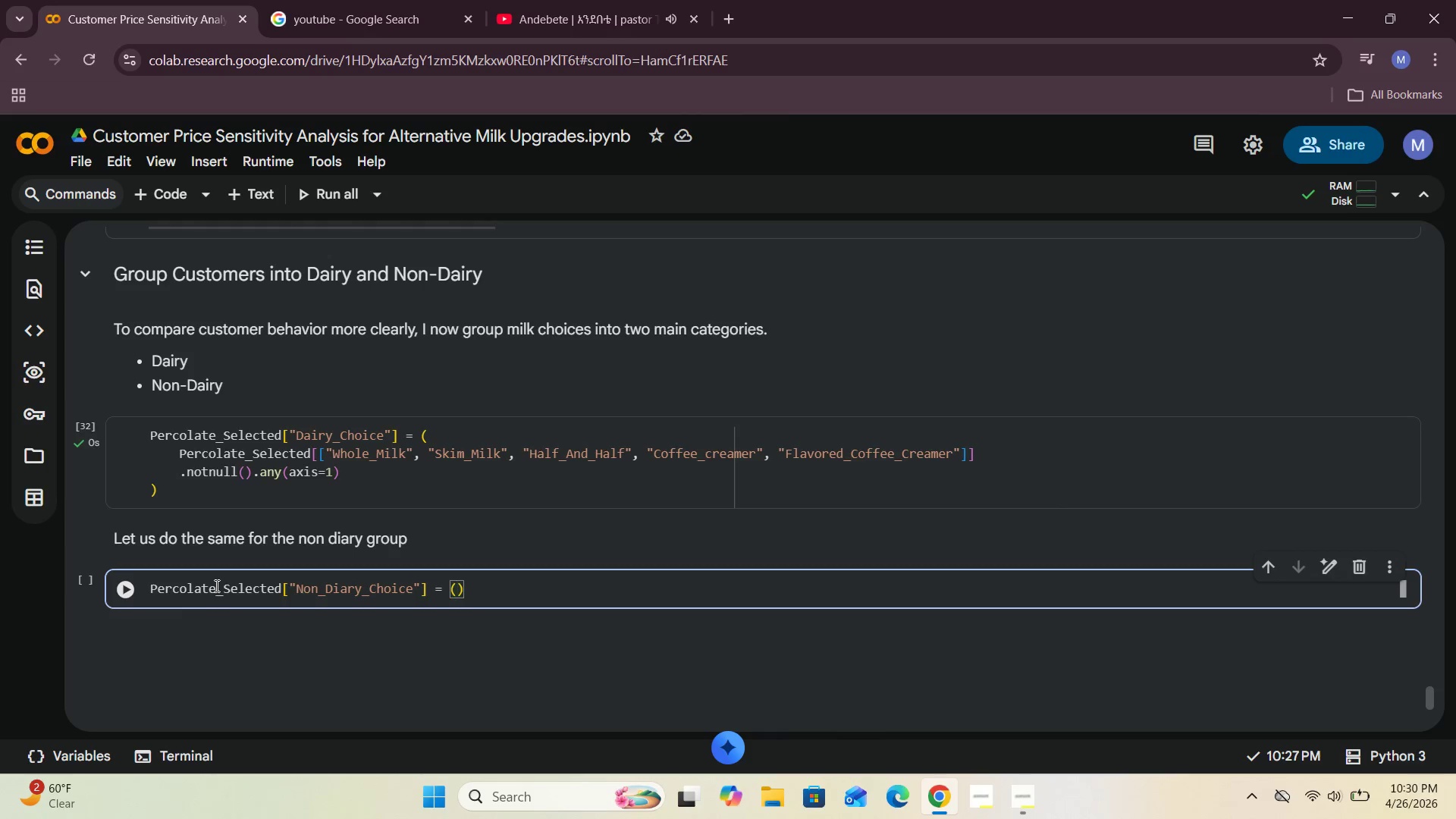 
key(Enter)
 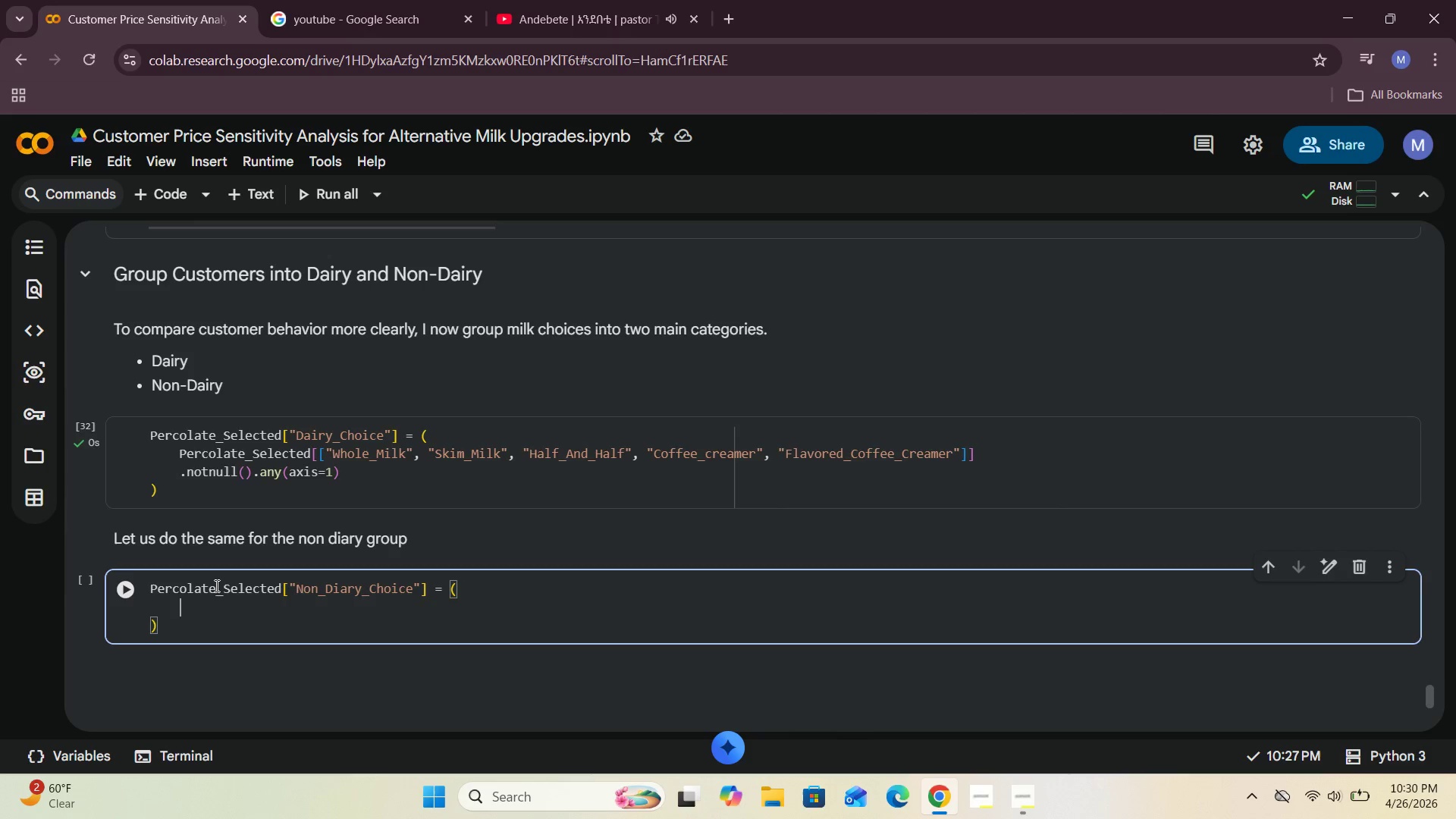 
type(coffee)
key(Backspace)
key(Backspace)
type(Percola)
 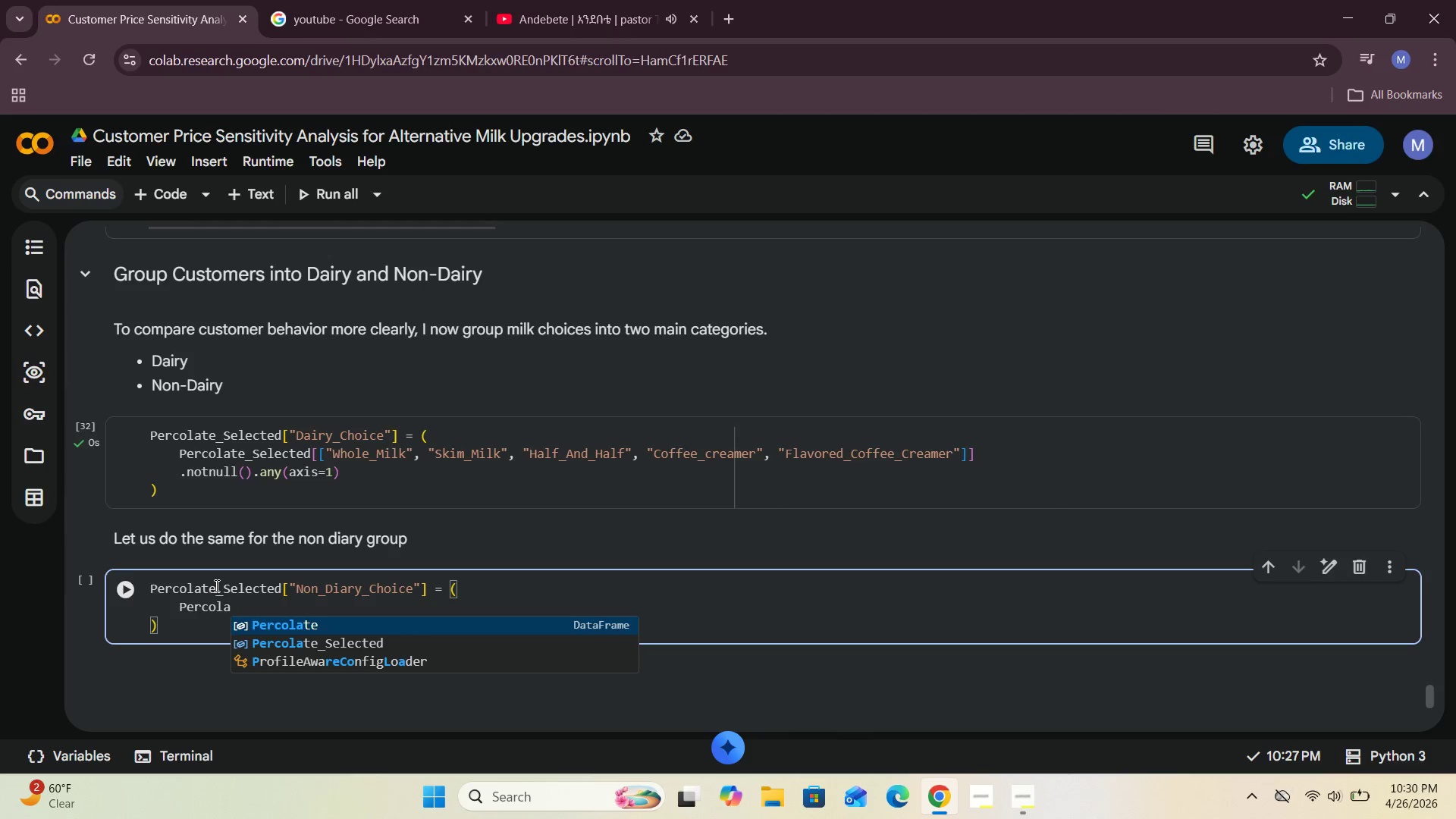 
left_click([333, 635])
 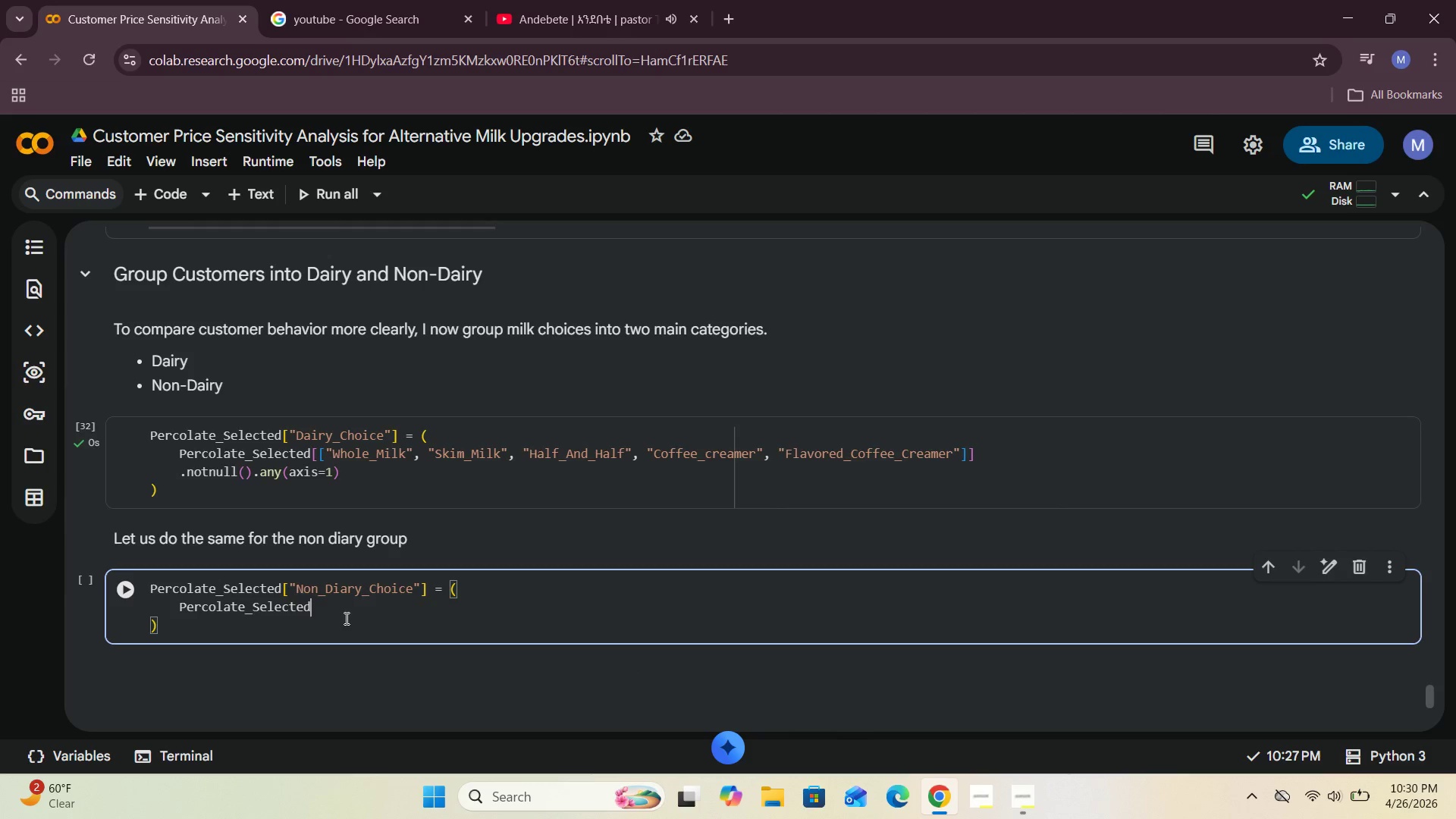 
type([["Oat_Milk)
 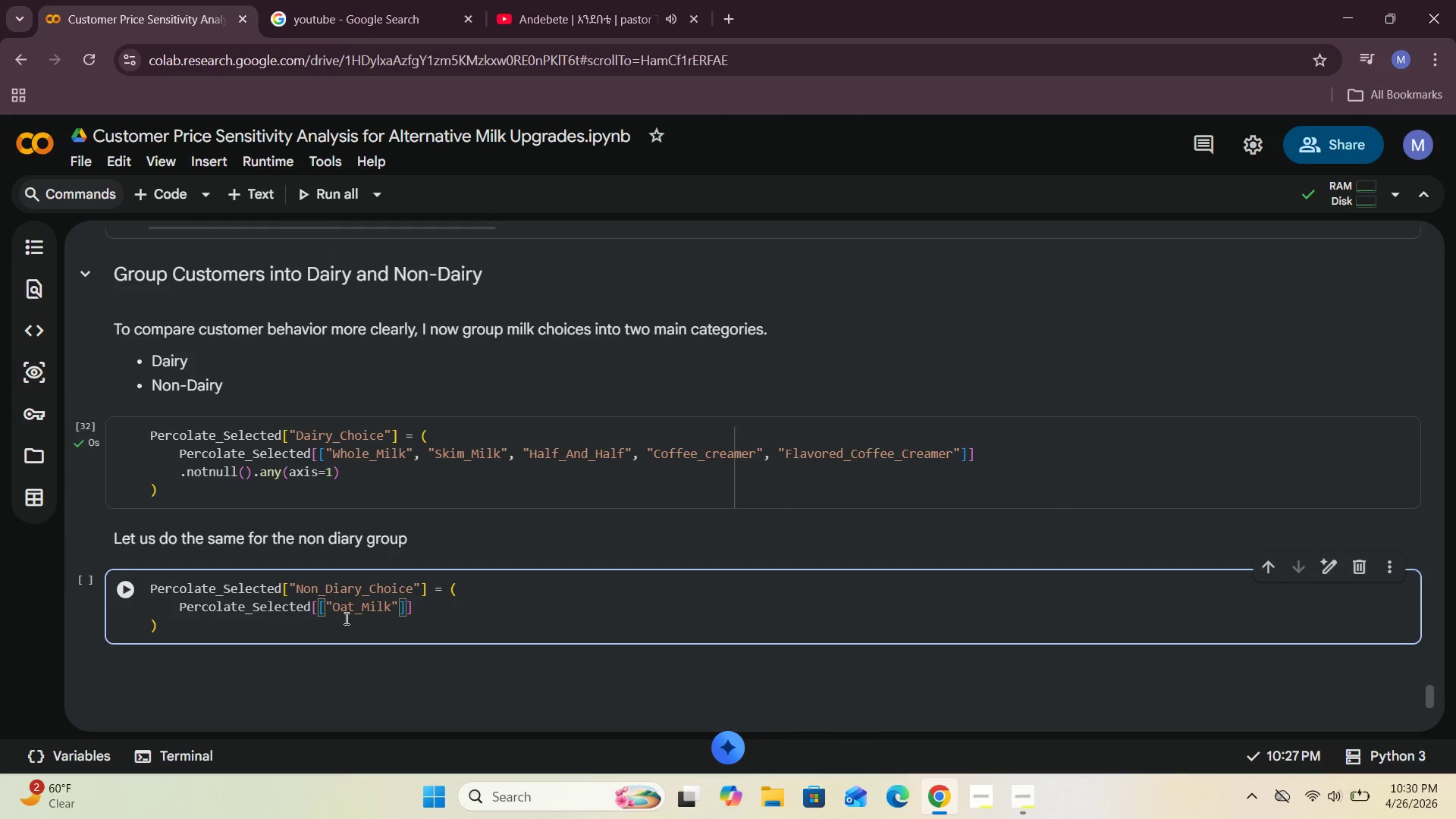 
key(ArrowRight)
 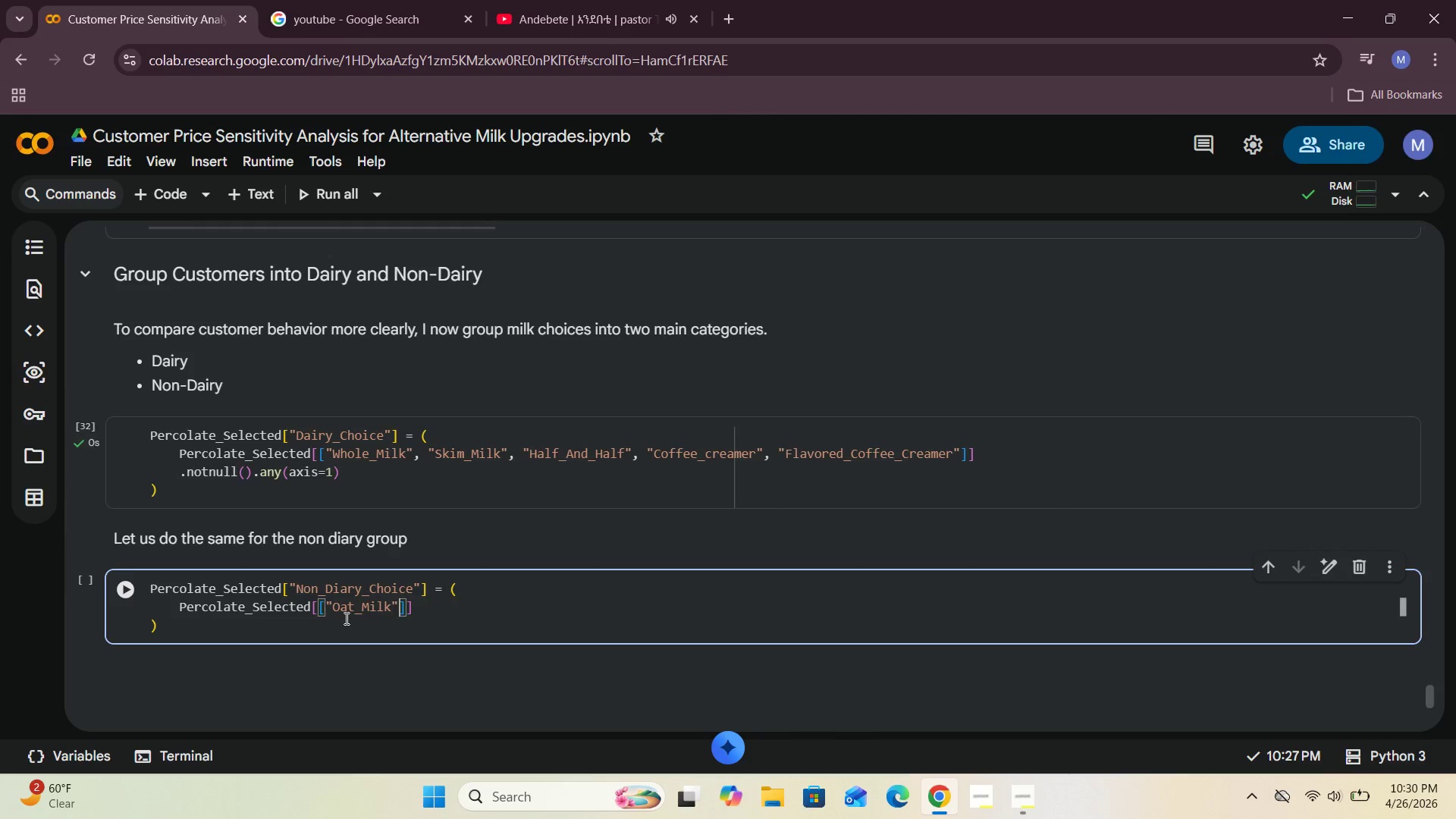 
key(Comma)
 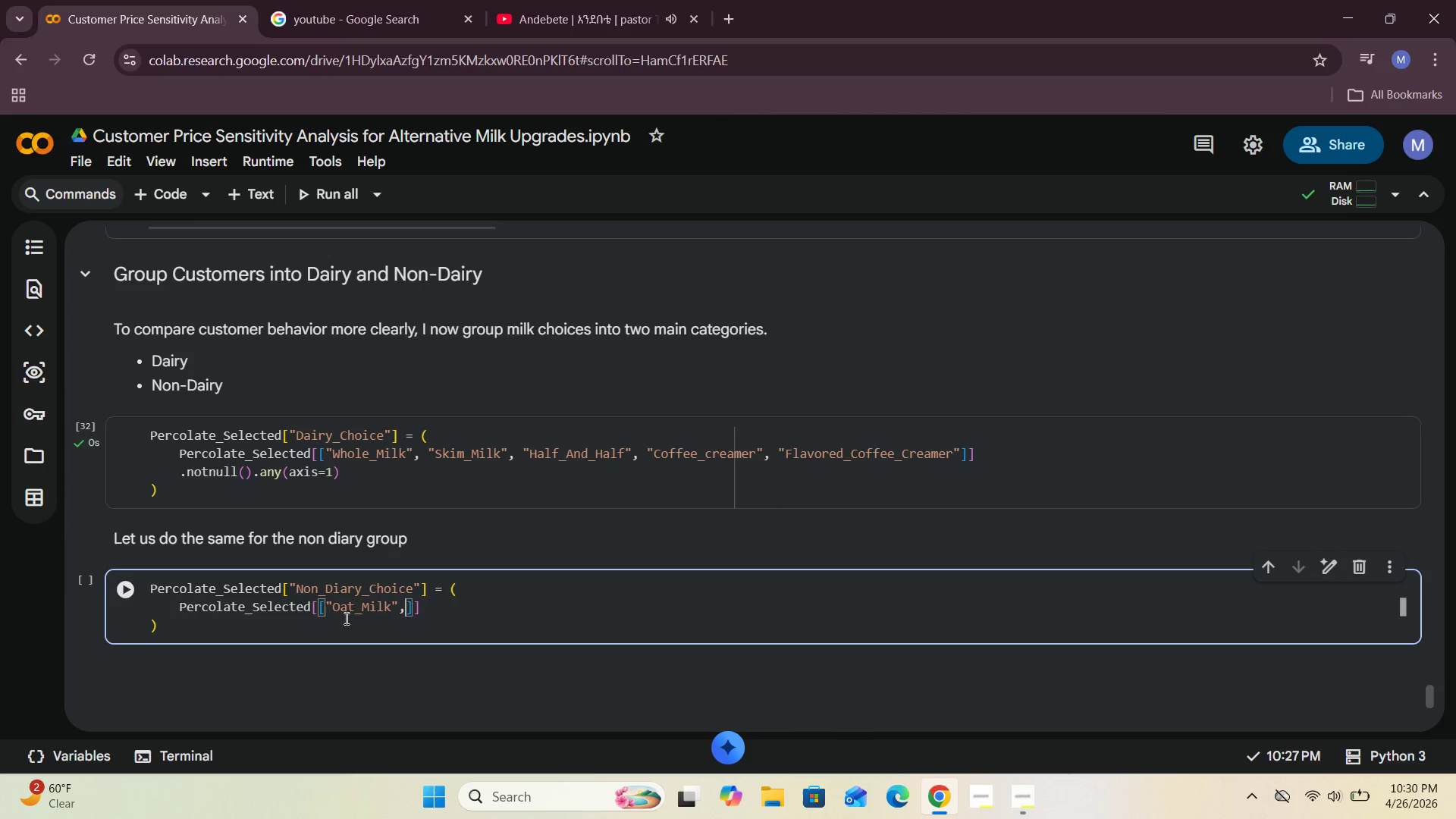 
key(Space)
 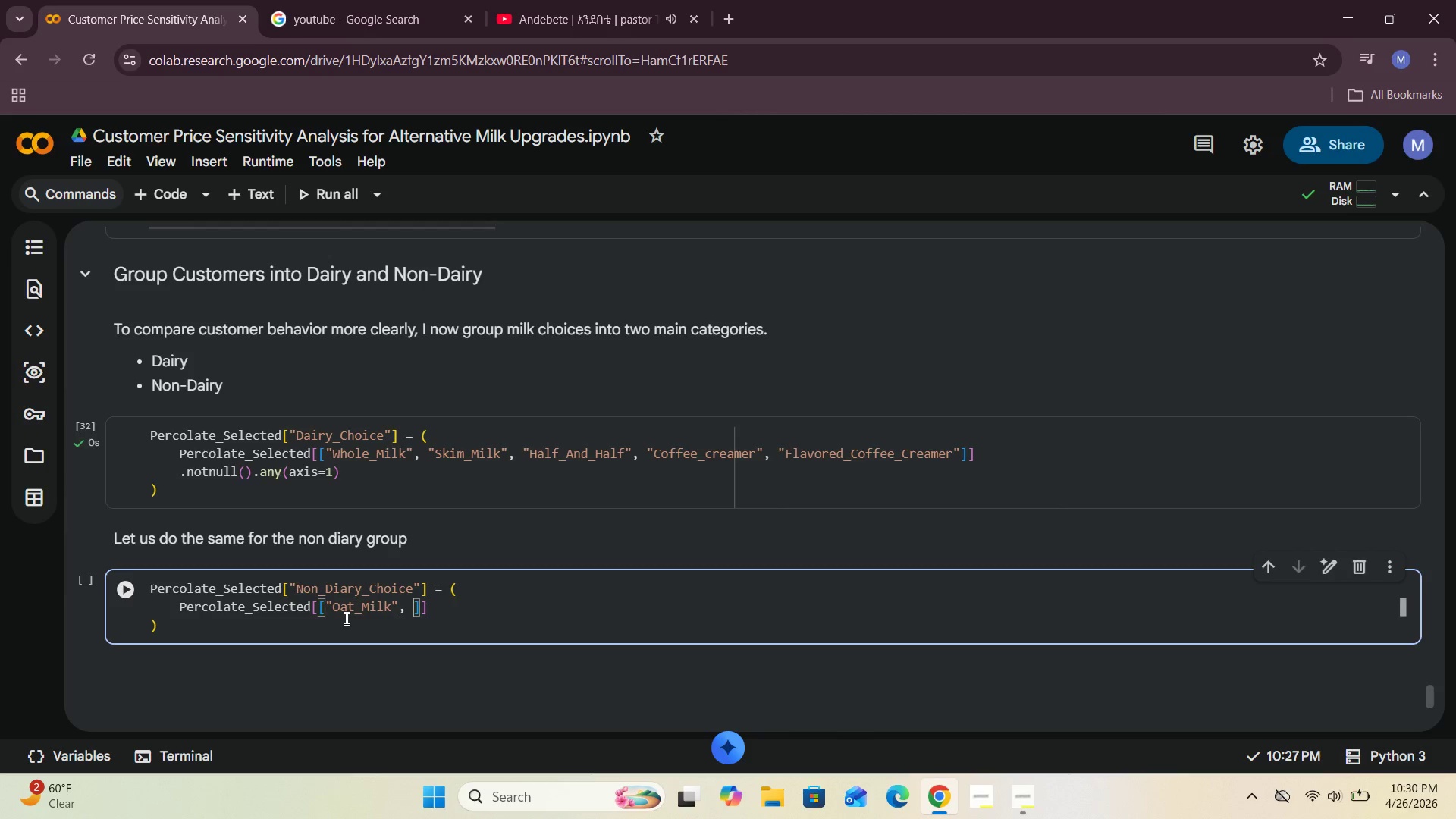 
key(Shift+Quote)
 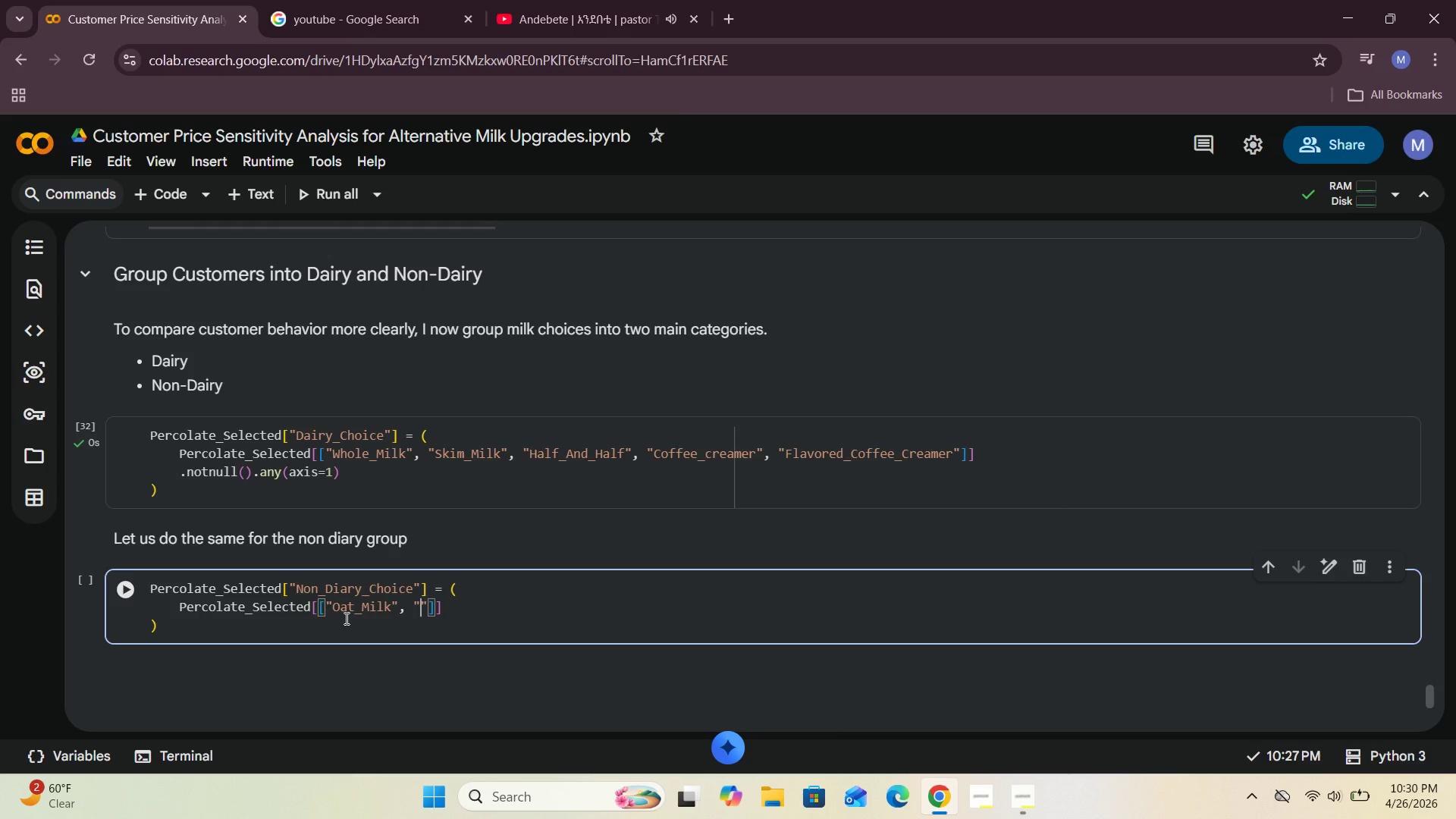 
key(CapsLock)
 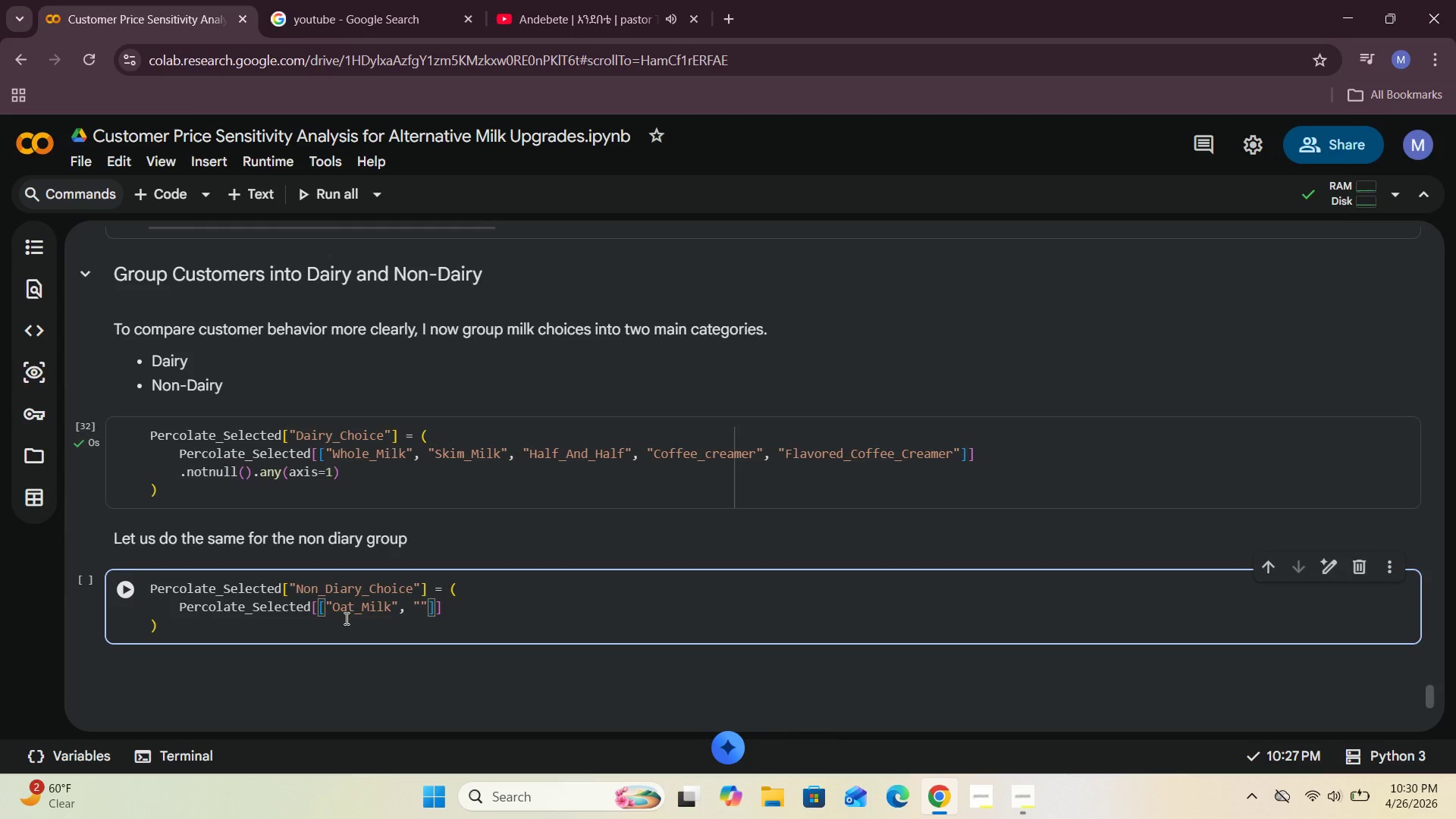 
key(A)
 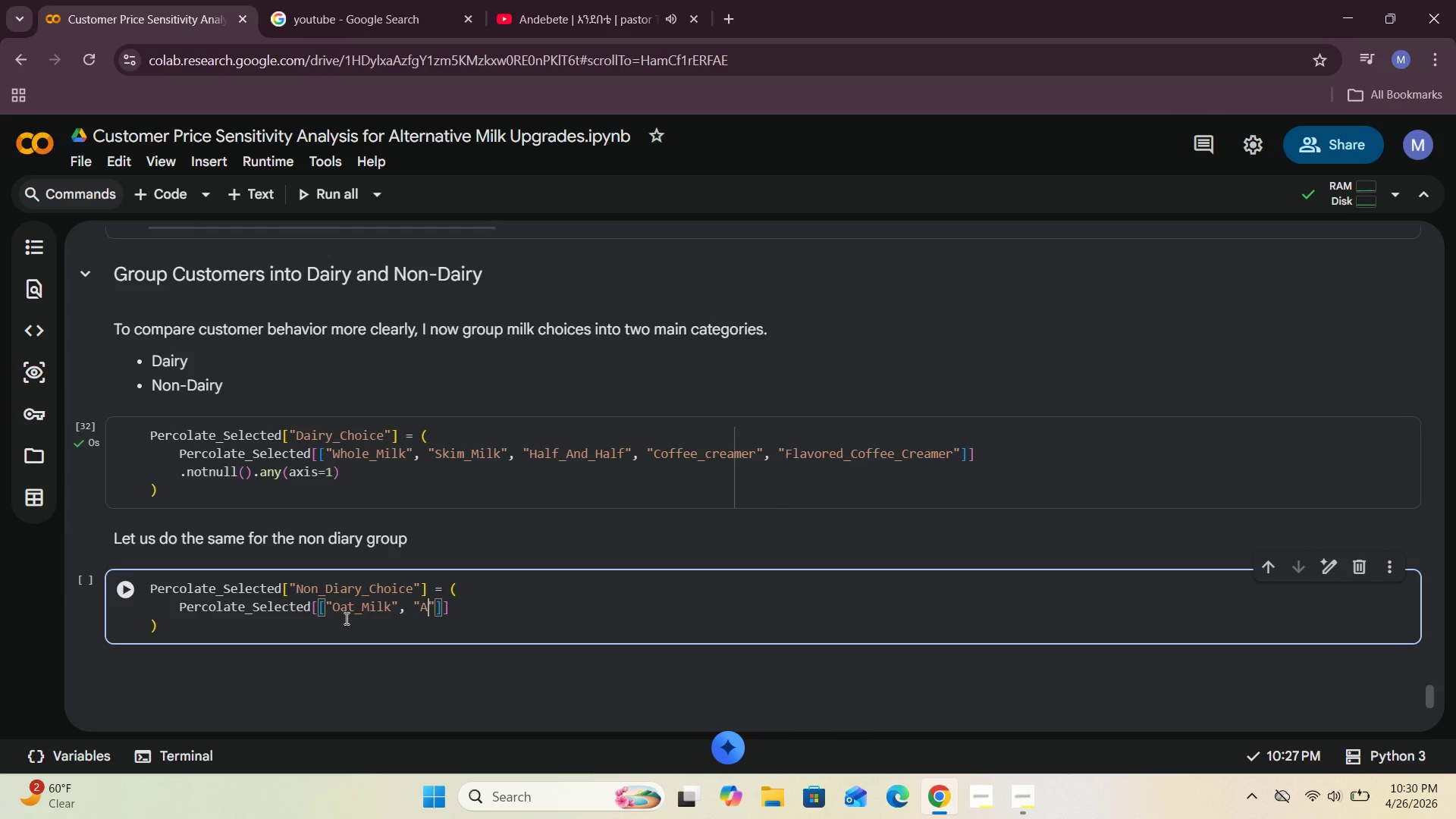 
key(CapsLock)
 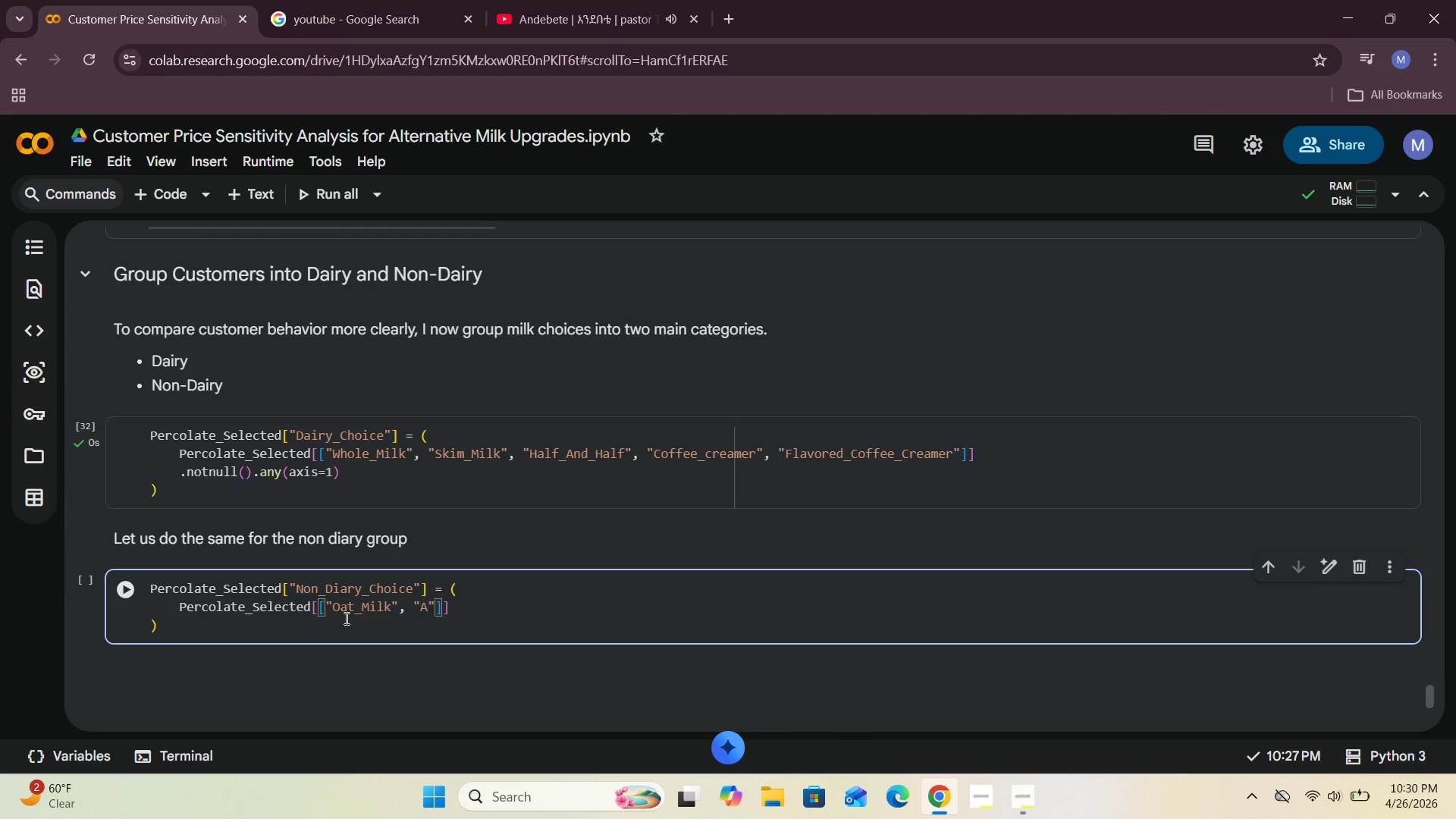 
key(L)
 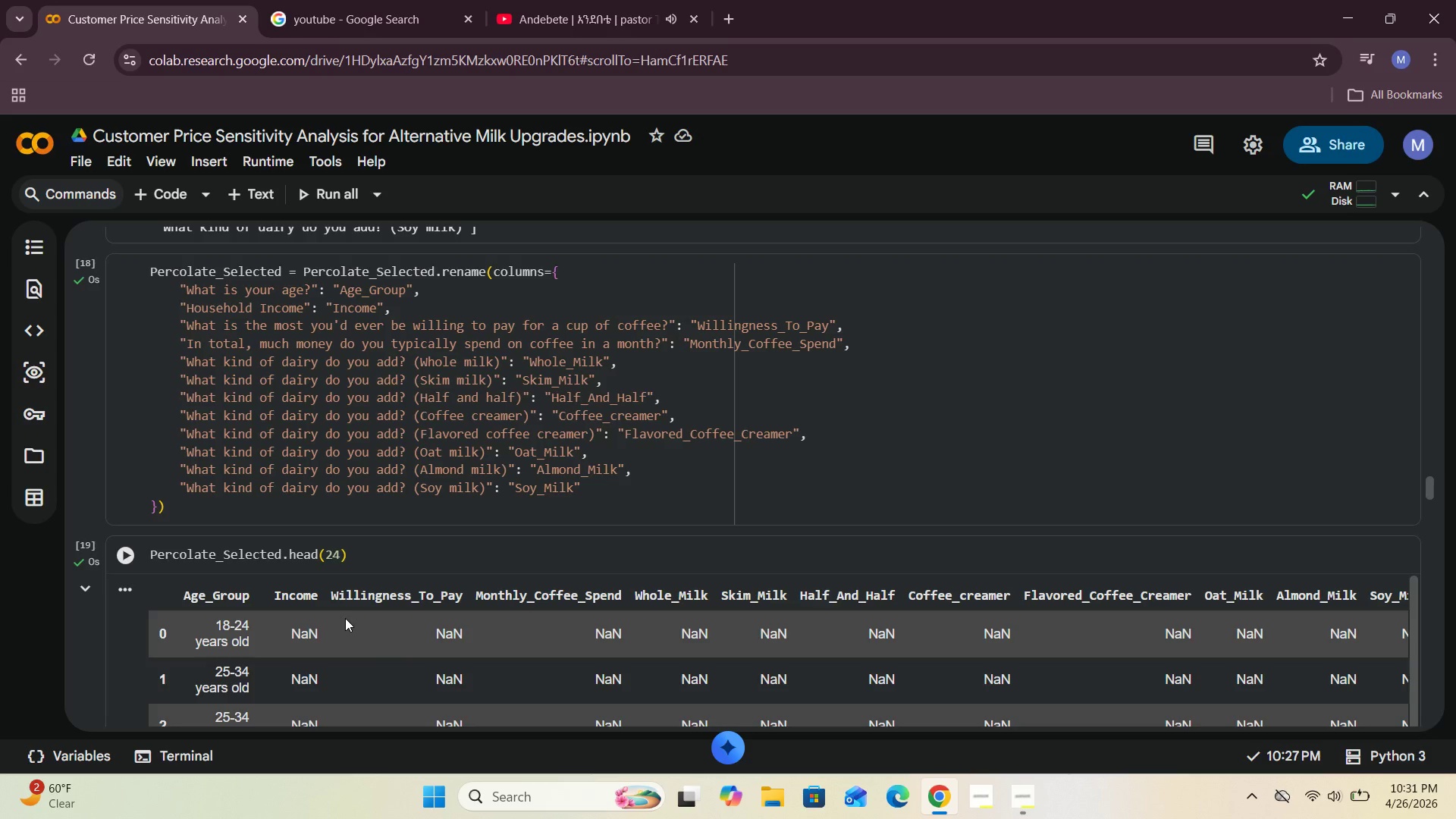 
wait(34.92)
 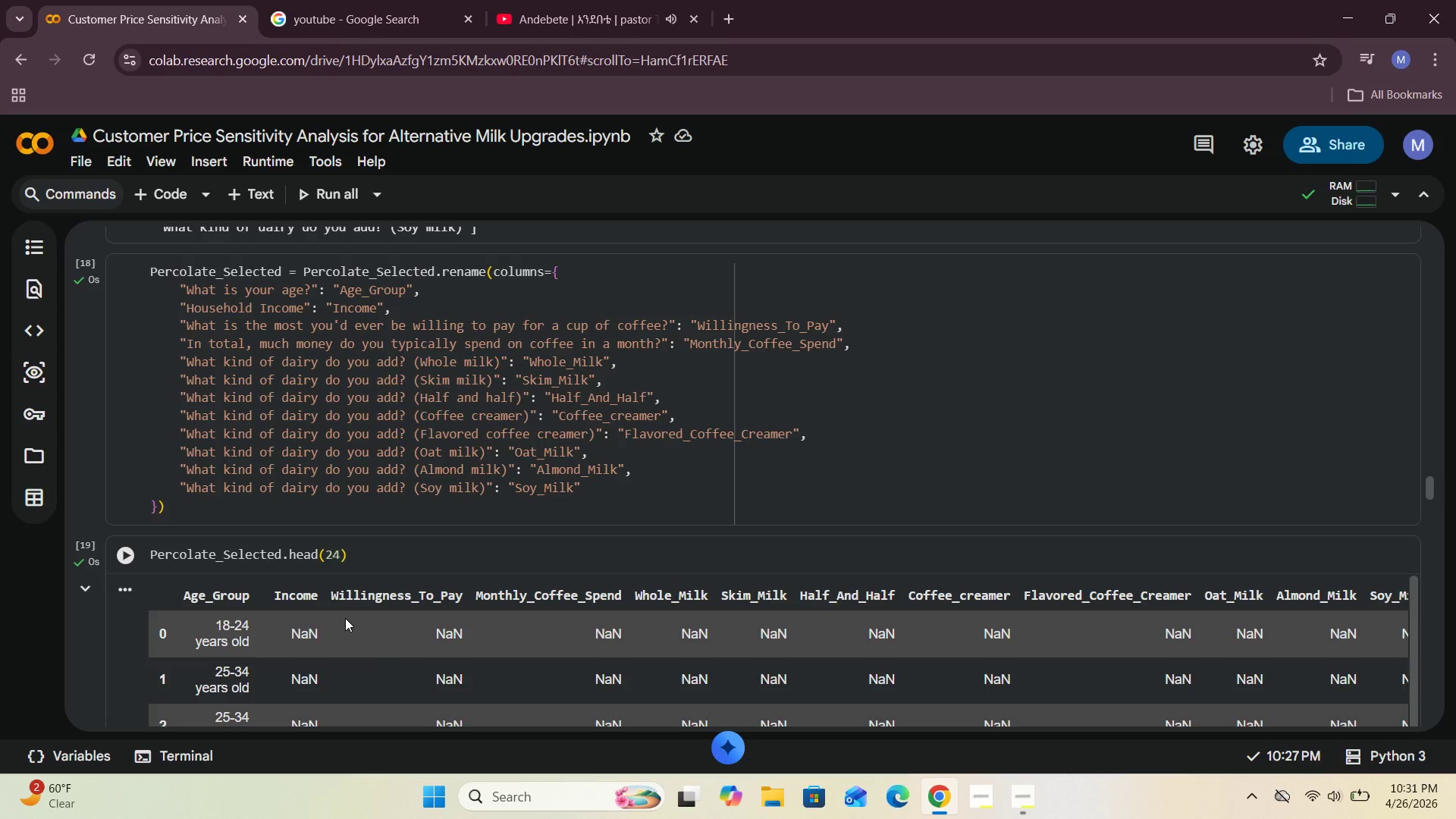 
type(mond_Milk,)
key(Backspace)
 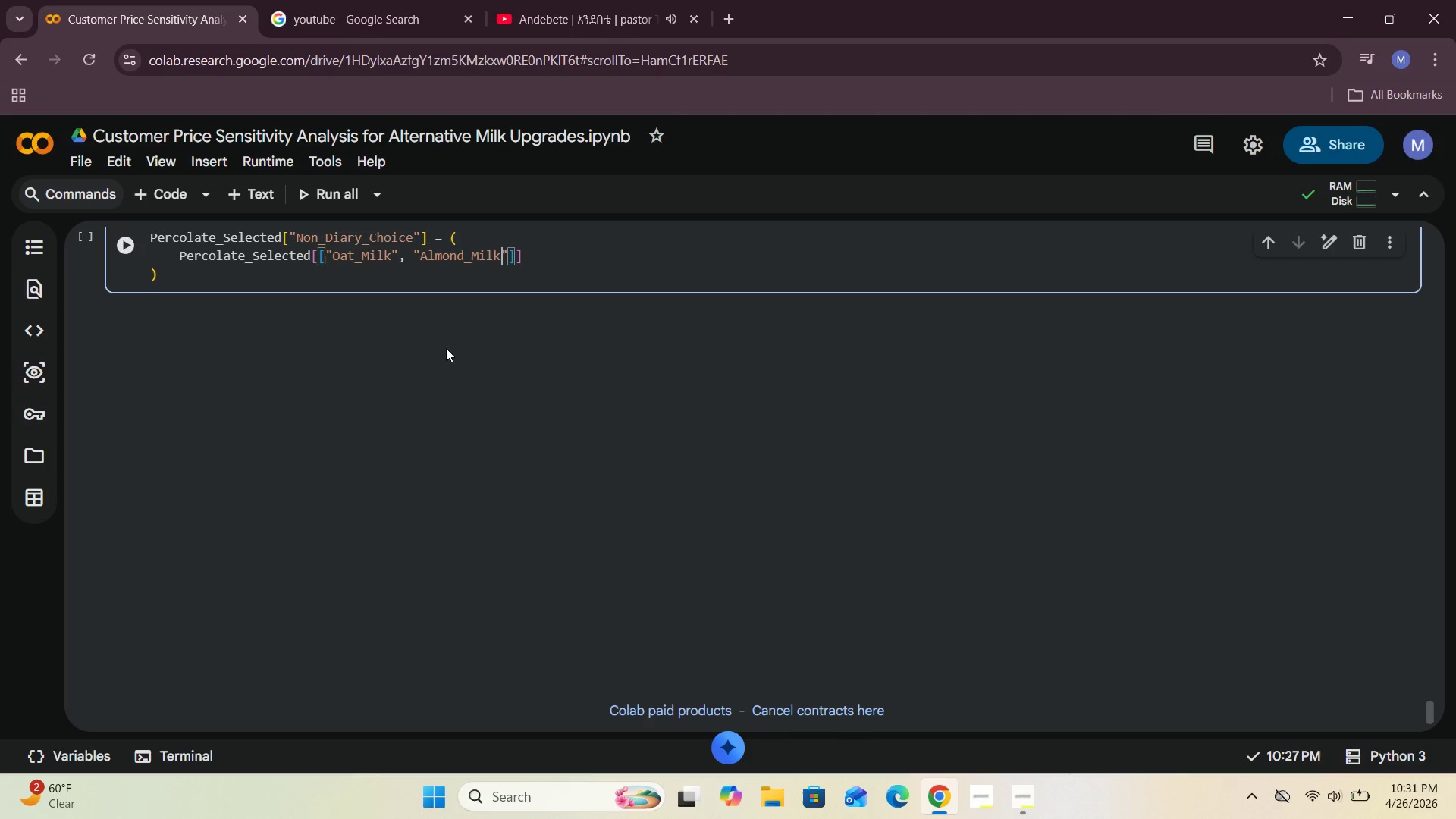 
key(ArrowRight)
 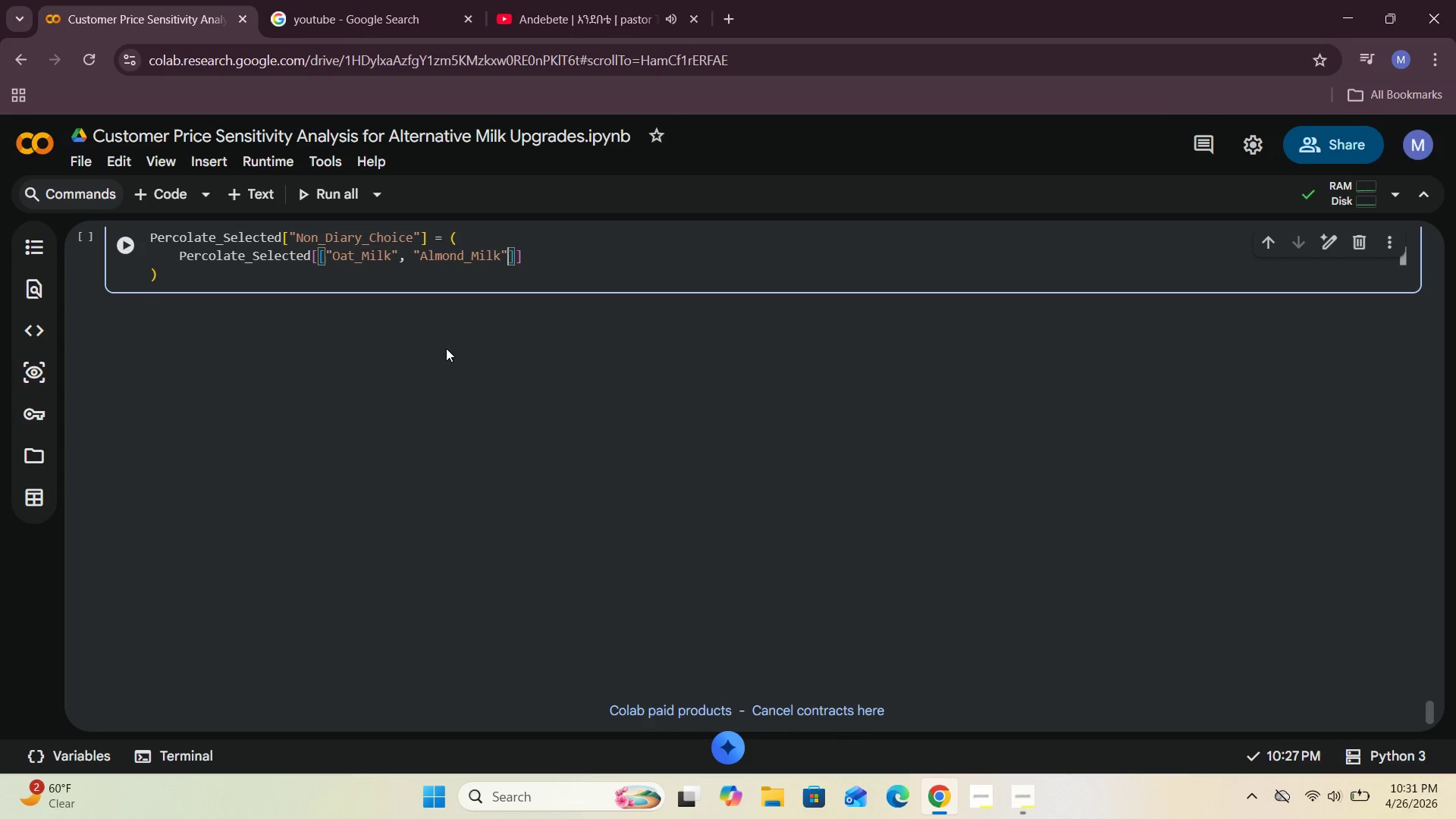 
type(, "Soy_Milk)
 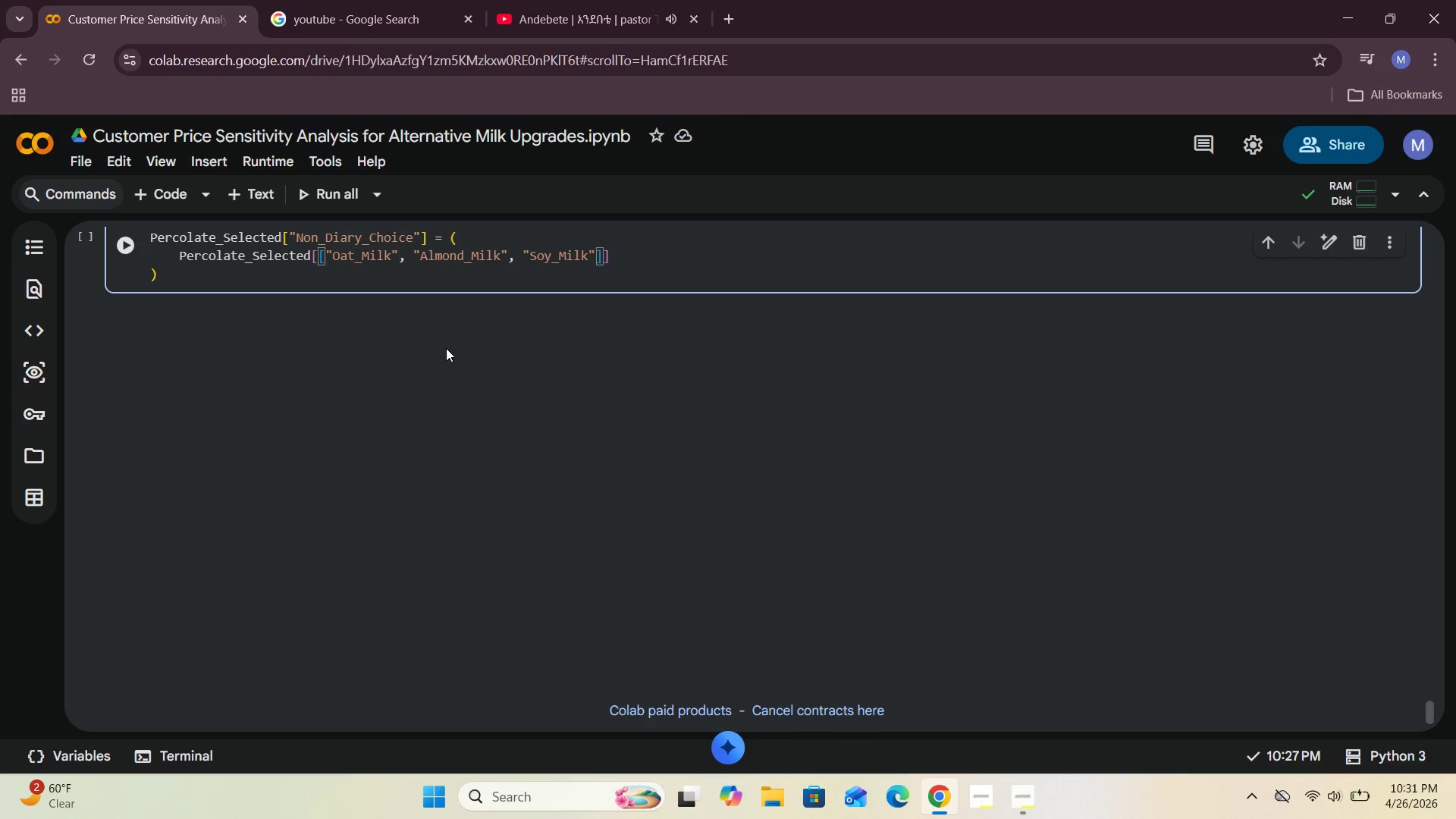 
wait(7.06)
 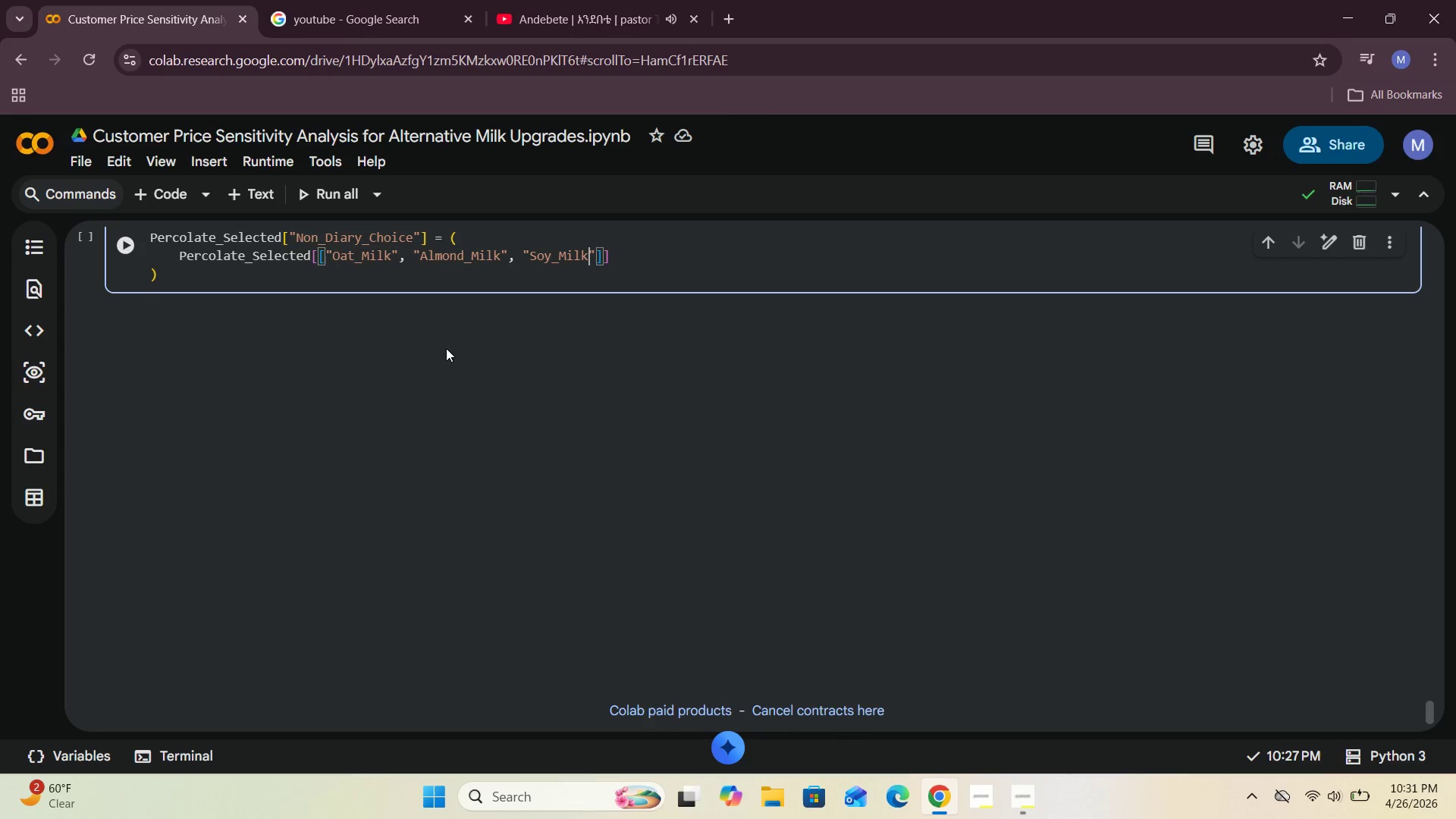 
left_click([635, 251])
 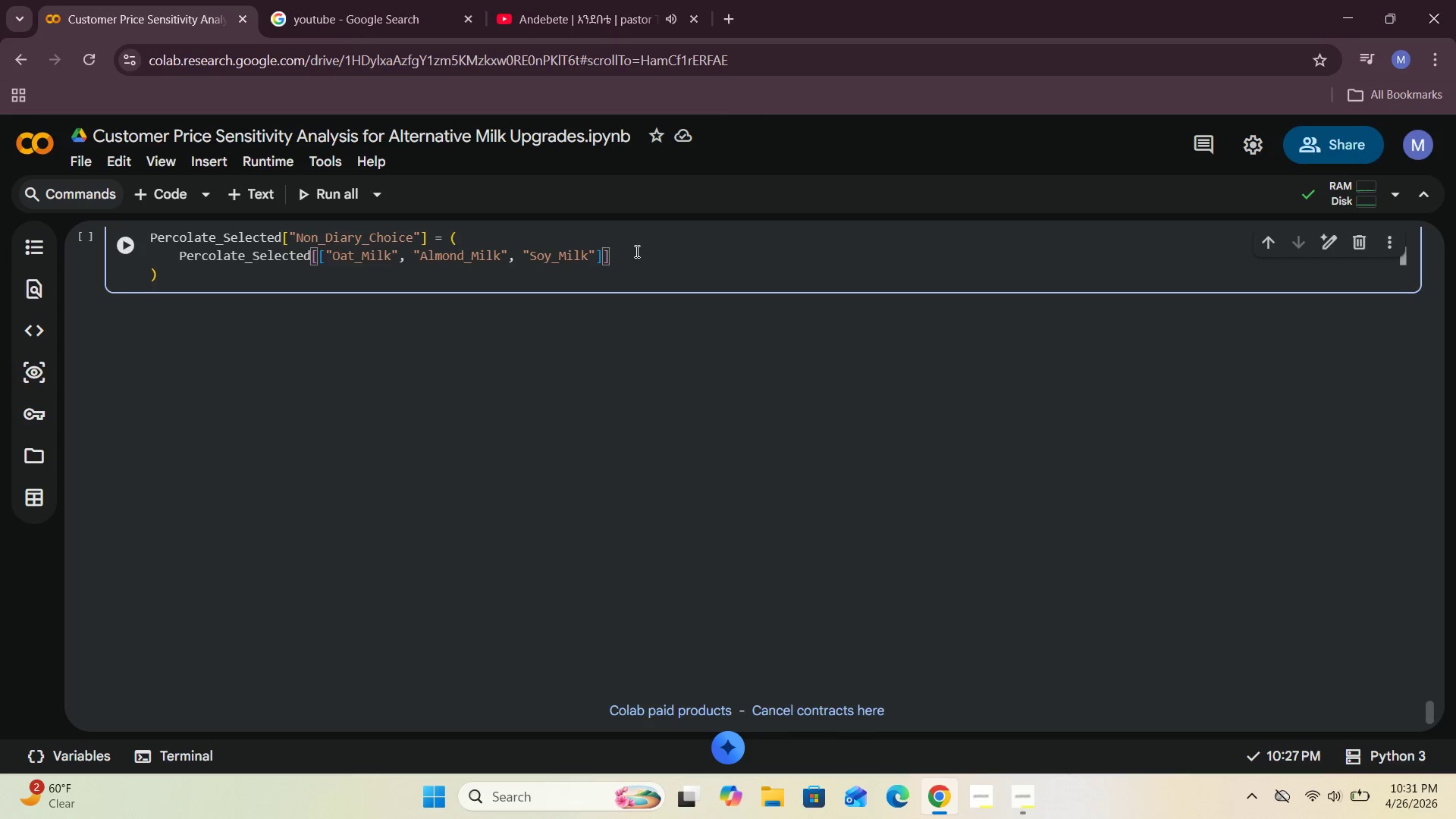 
key(Enter)
 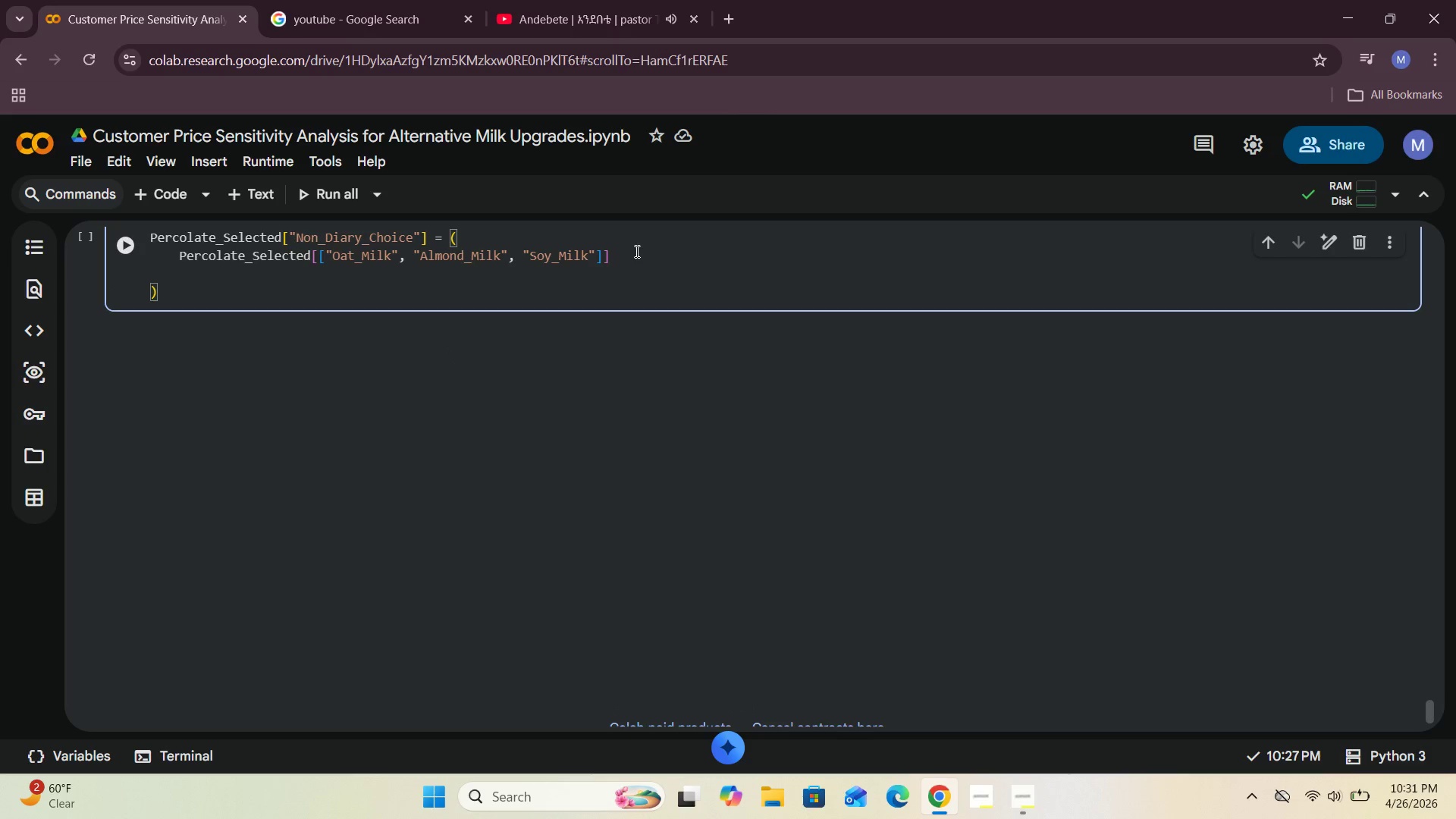 
type(.notnull)
 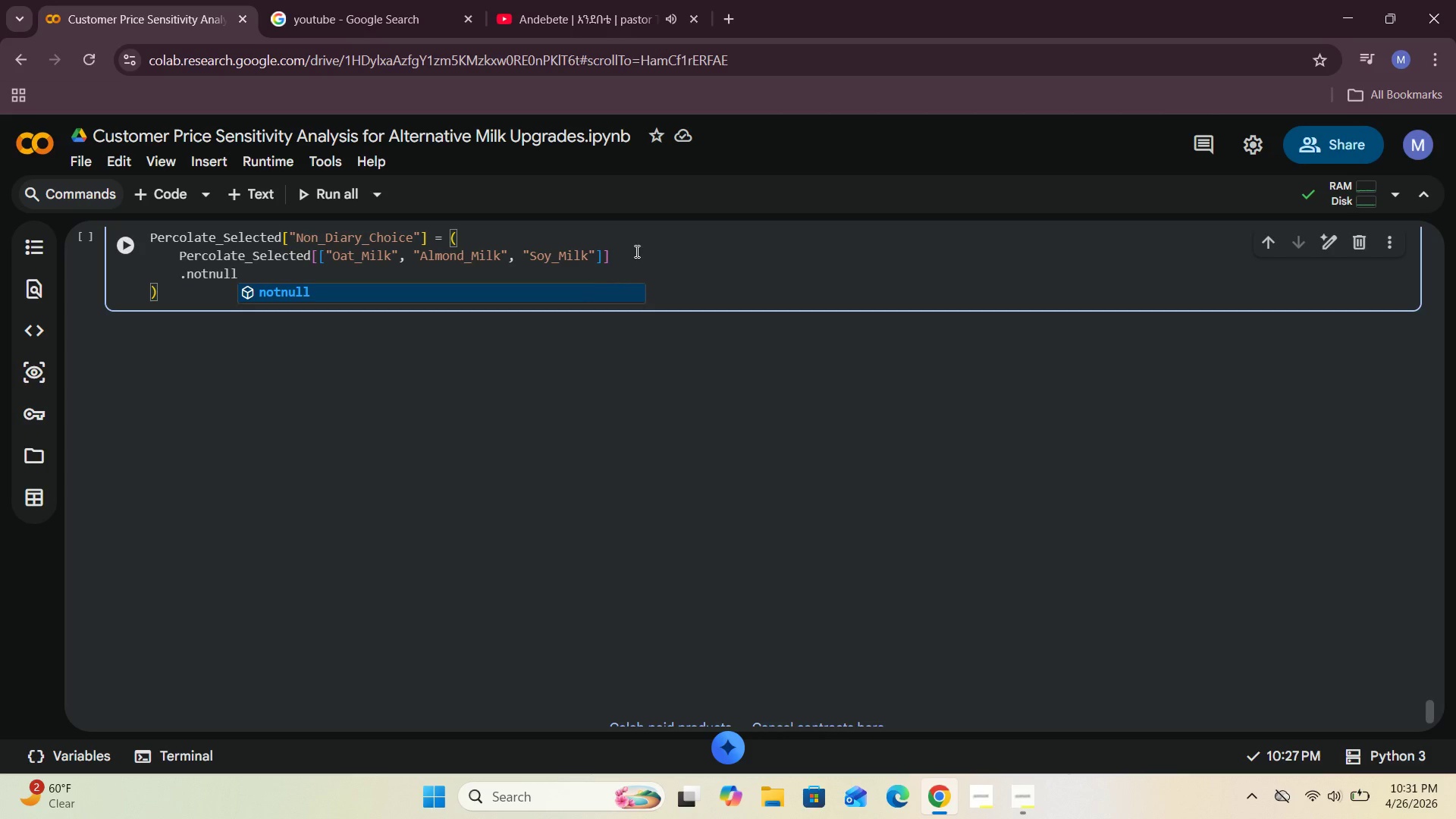 
key(Shift+9)
 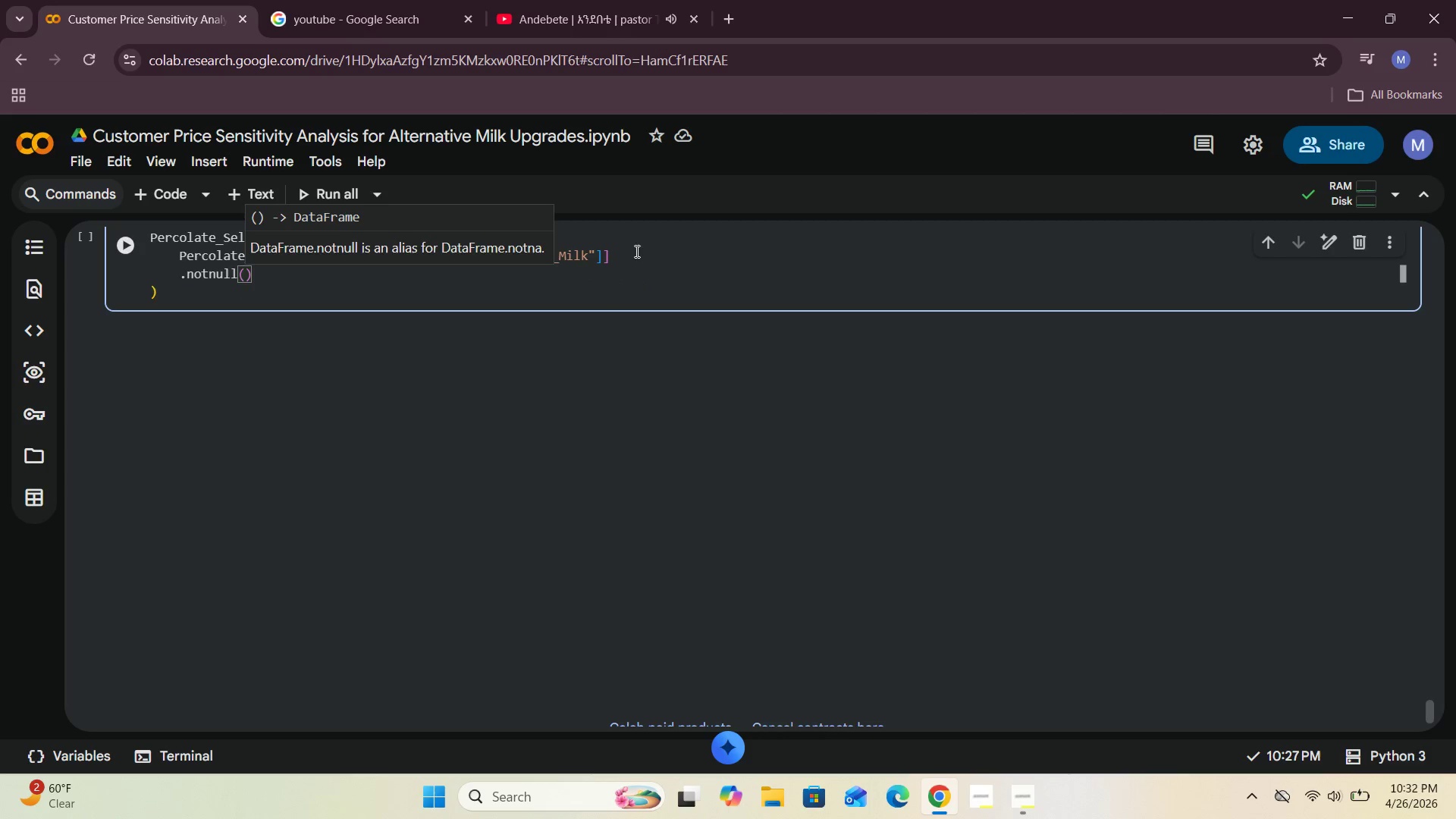 
key(ArrowRight)
 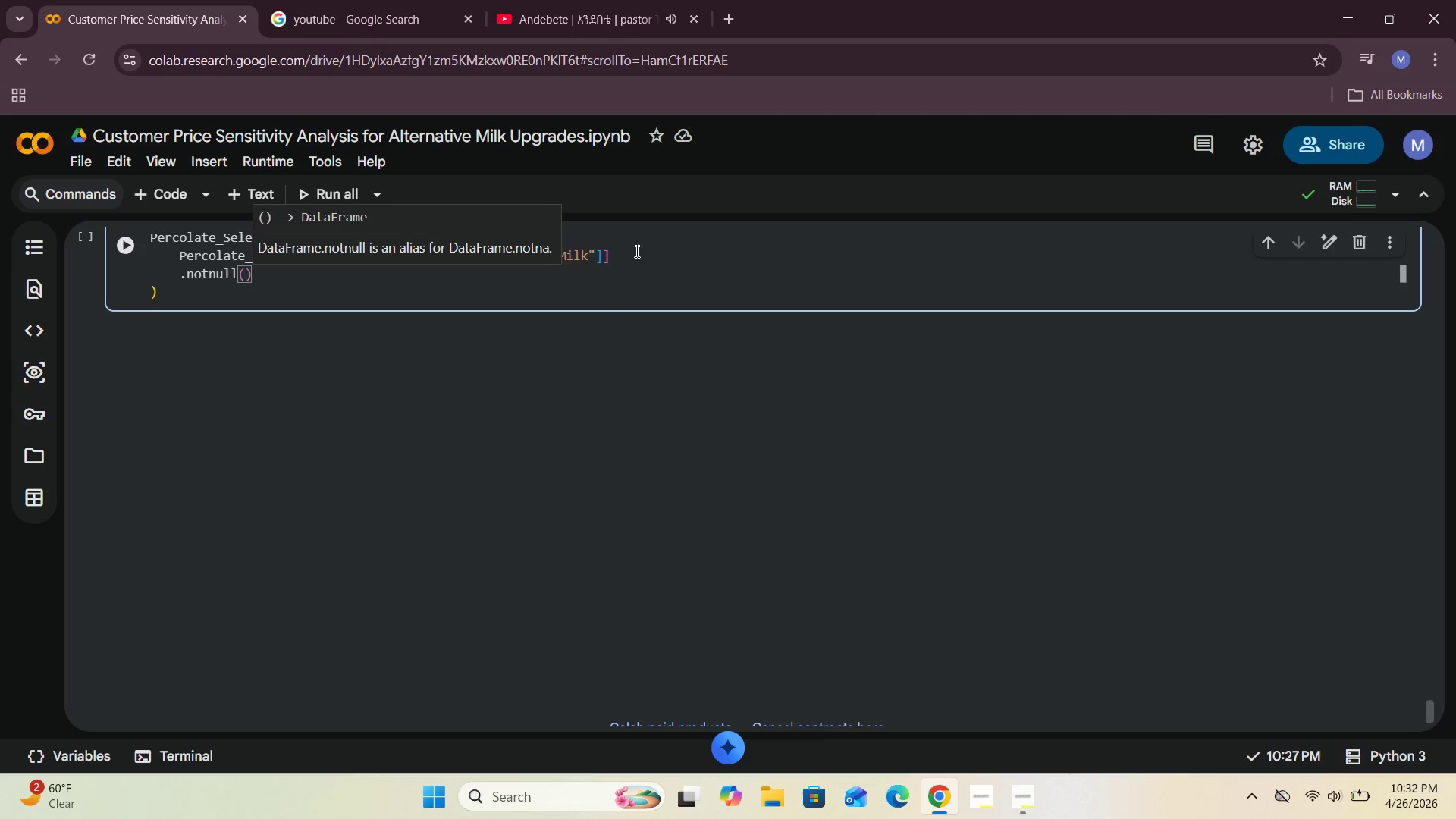 
type(.any(axis)
 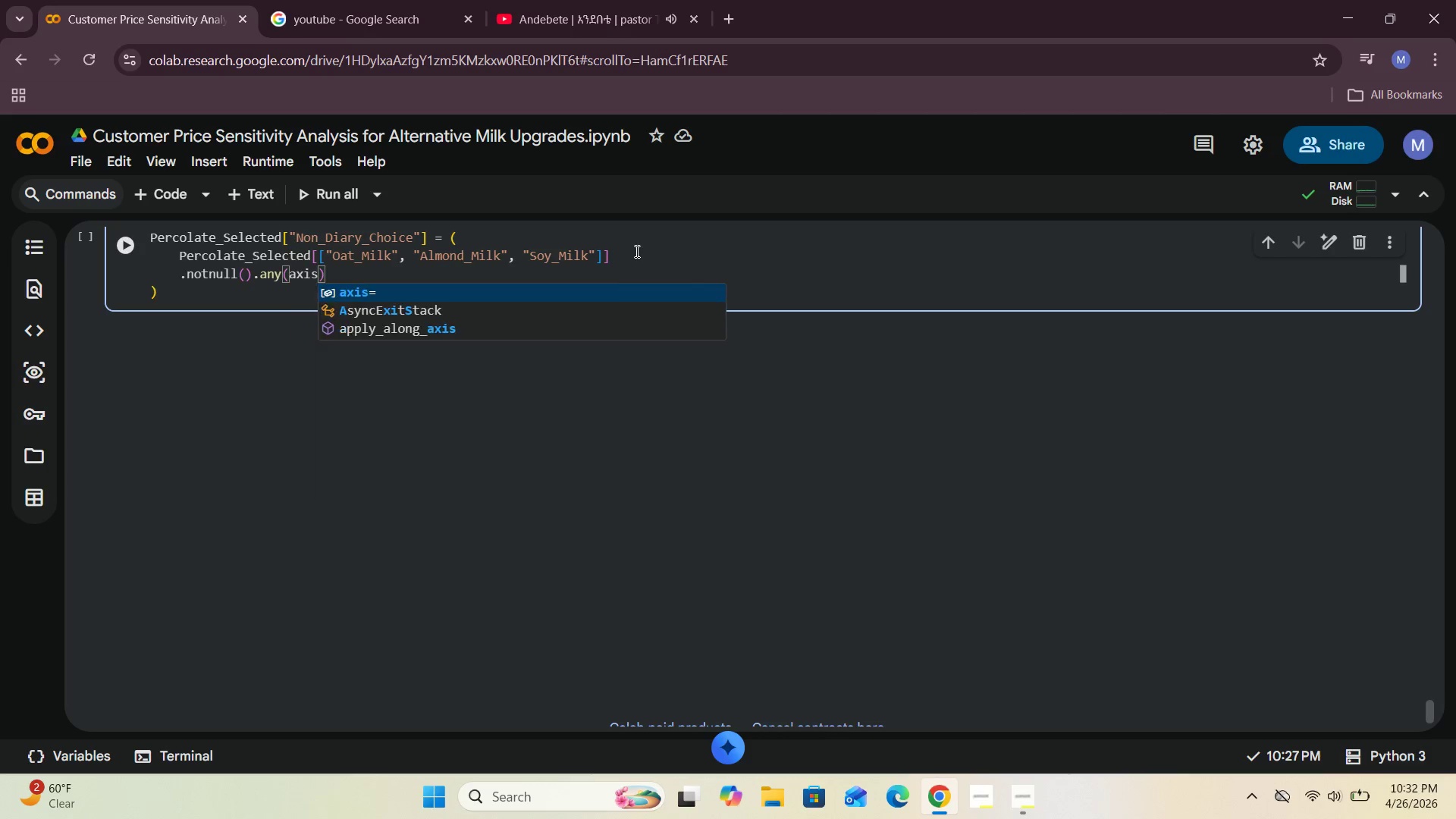 
key(Equal)
 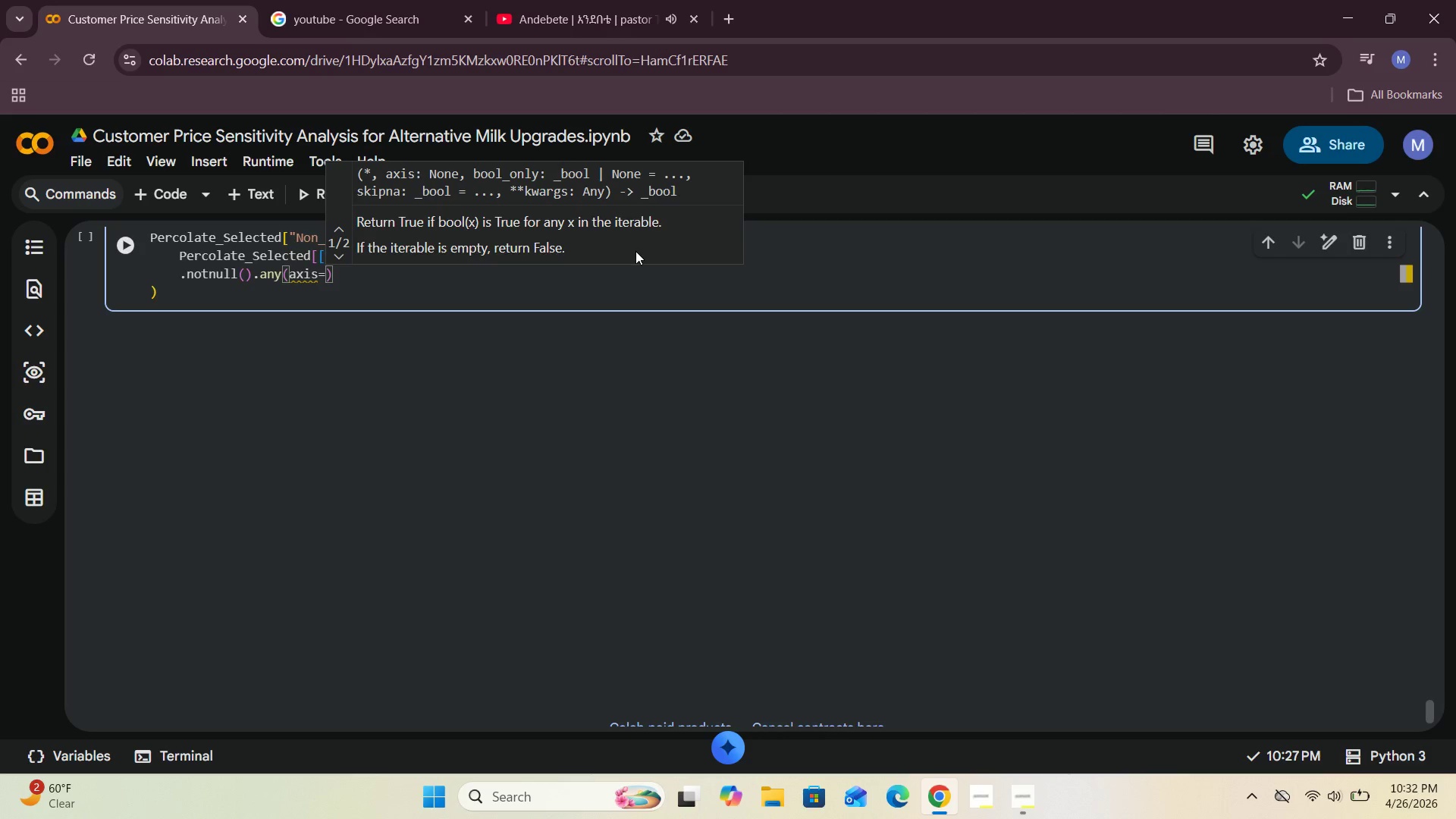 
key(1)
 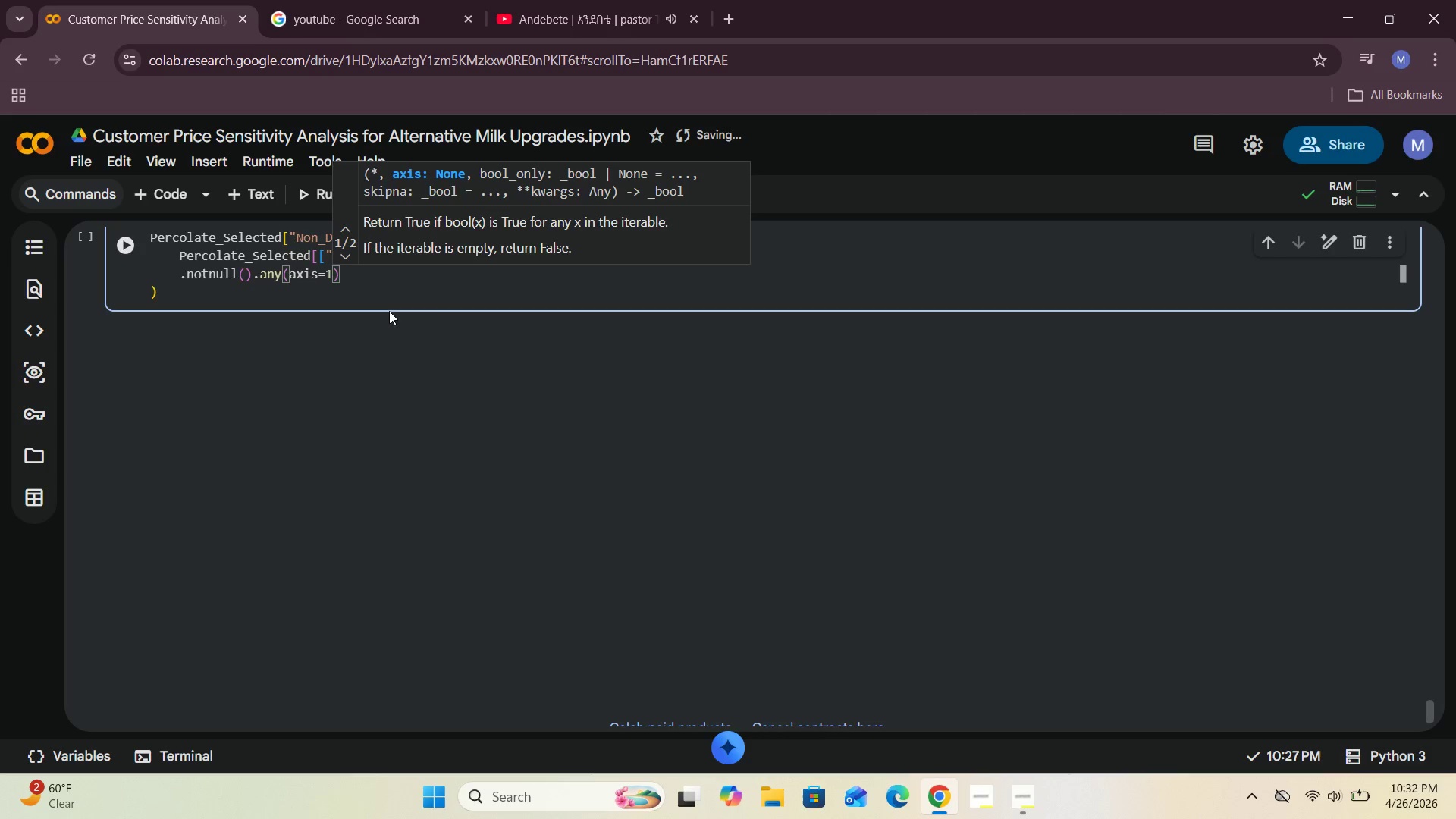 
scroll: coordinate [157, 260], scroll_direction: up, amount: 1.0
 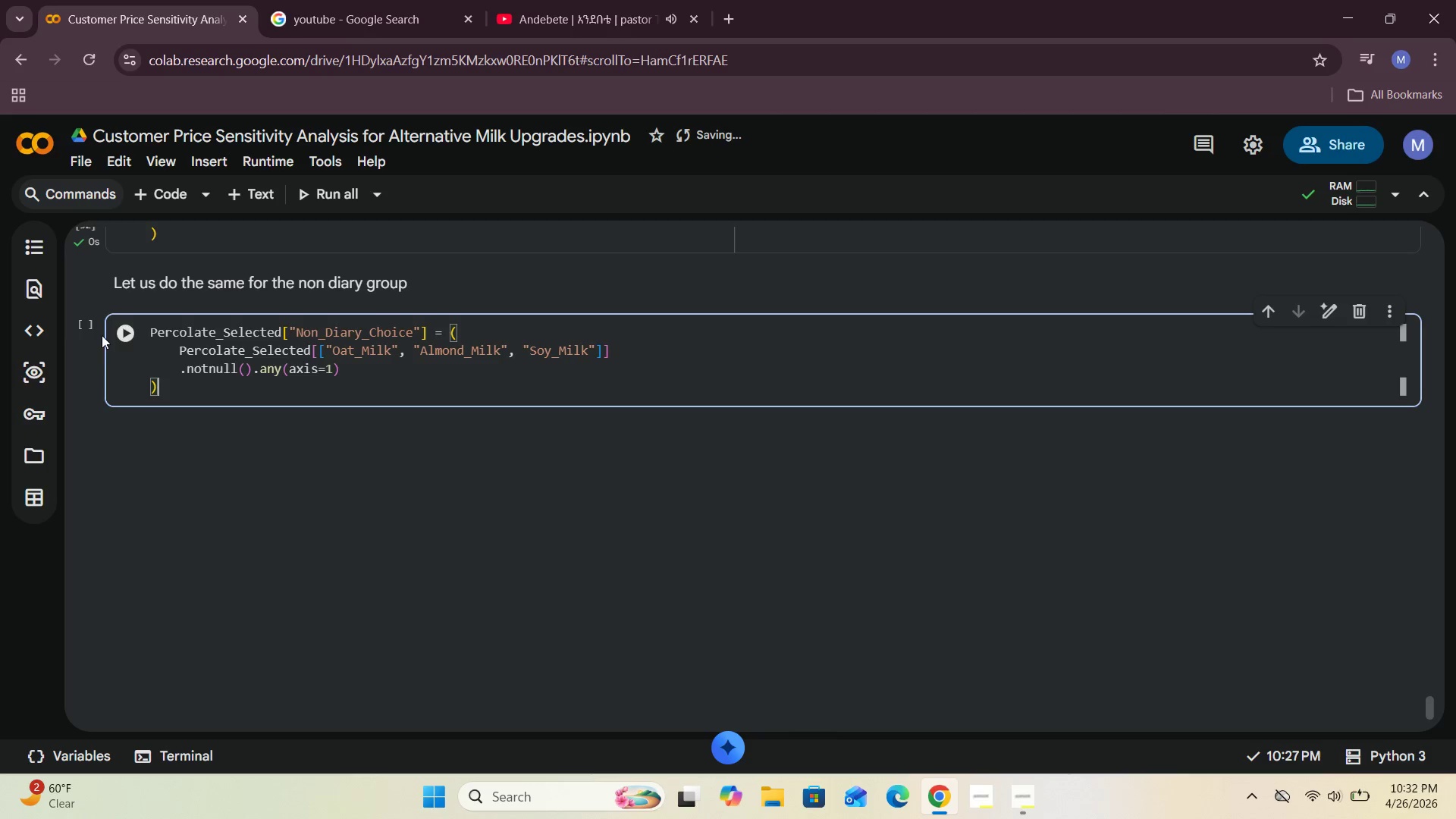 
left_click([129, 332])
 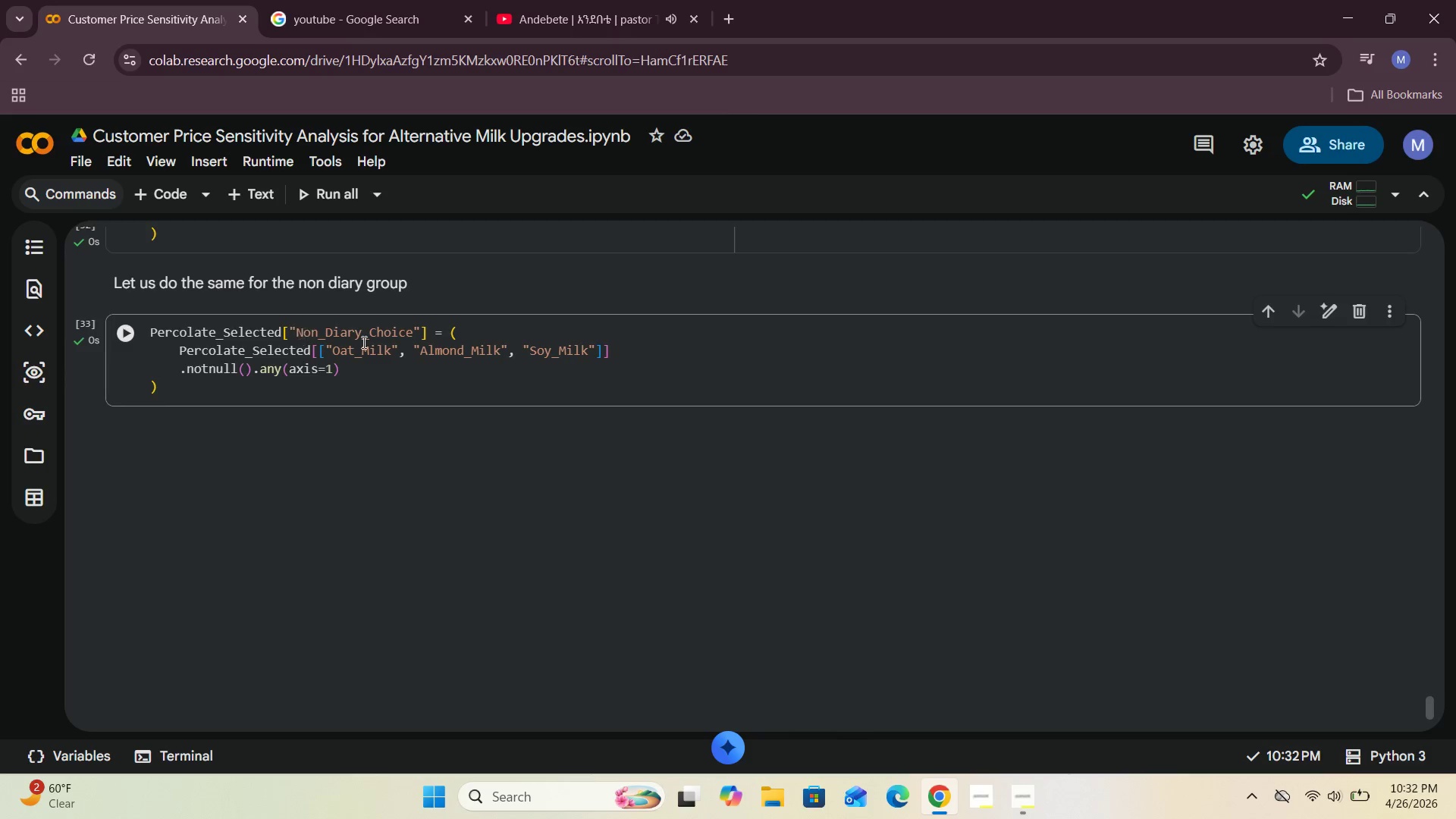 
scroll: coordinate [392, 350], scroll_direction: down, amount: 2.0
 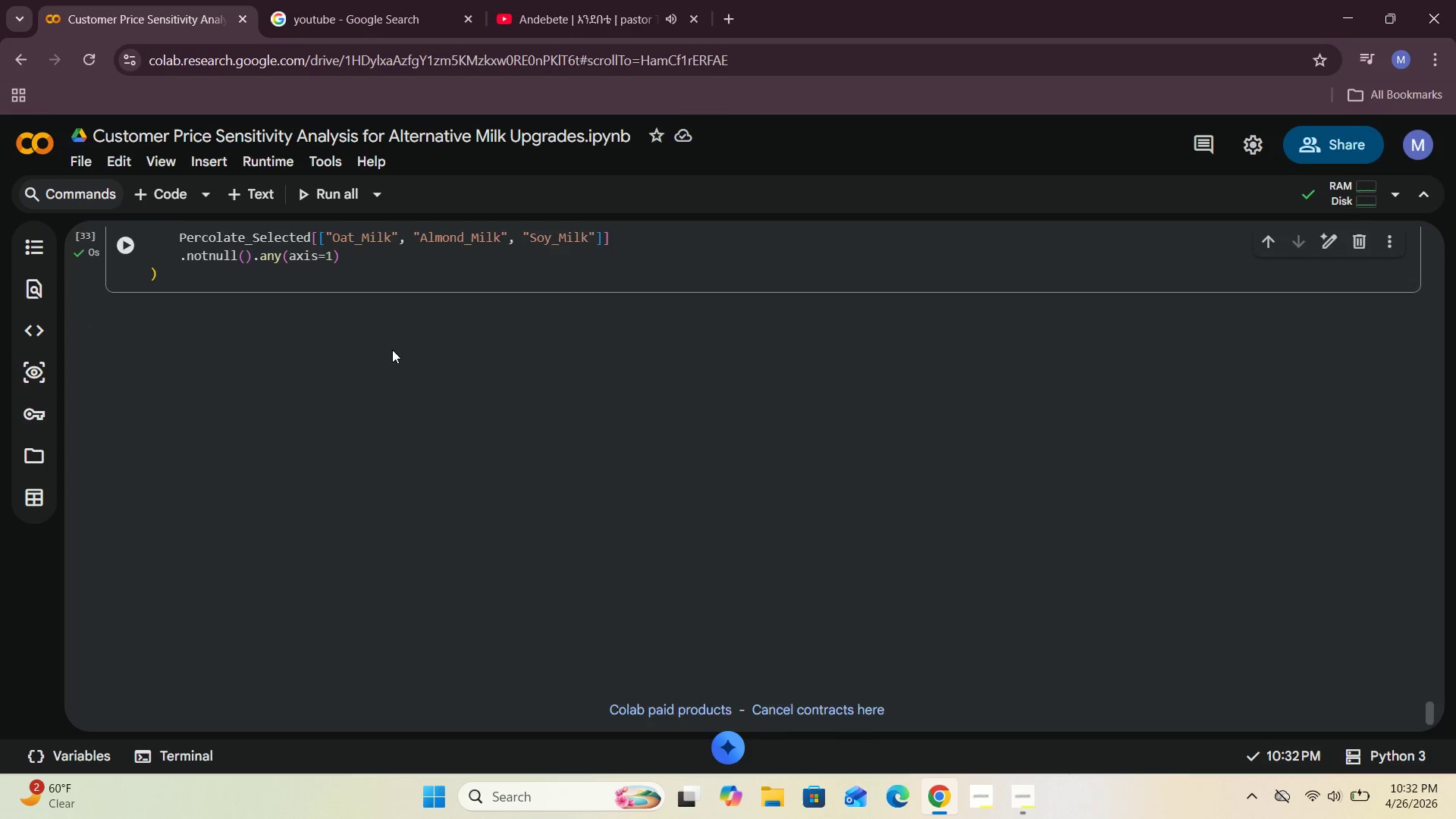 
scroll: coordinate [392, 350], scroll_direction: up, amount: 3.0
 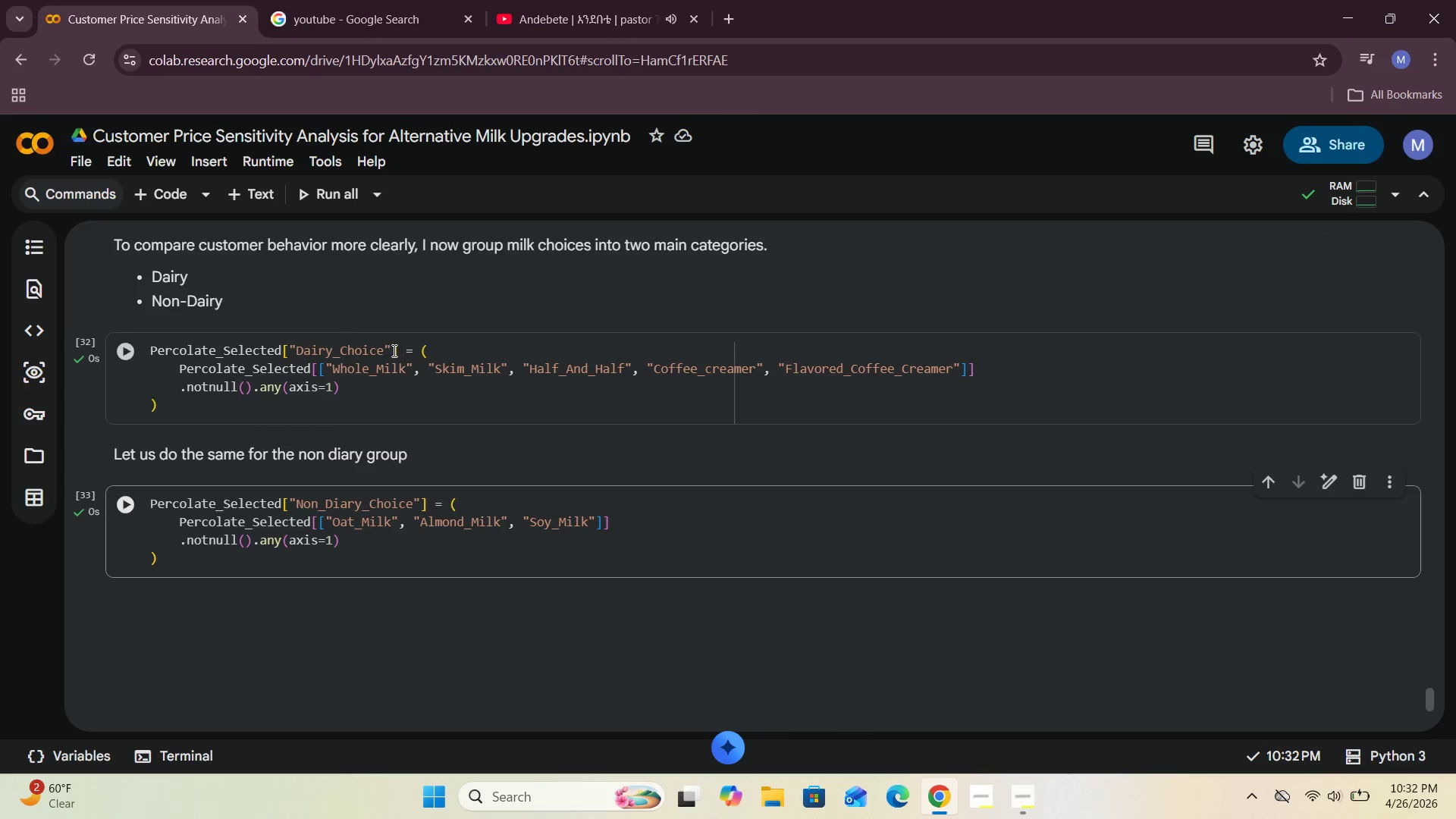 
scroll: coordinate [393, 350], scroll_direction: down, amount: 2.0
 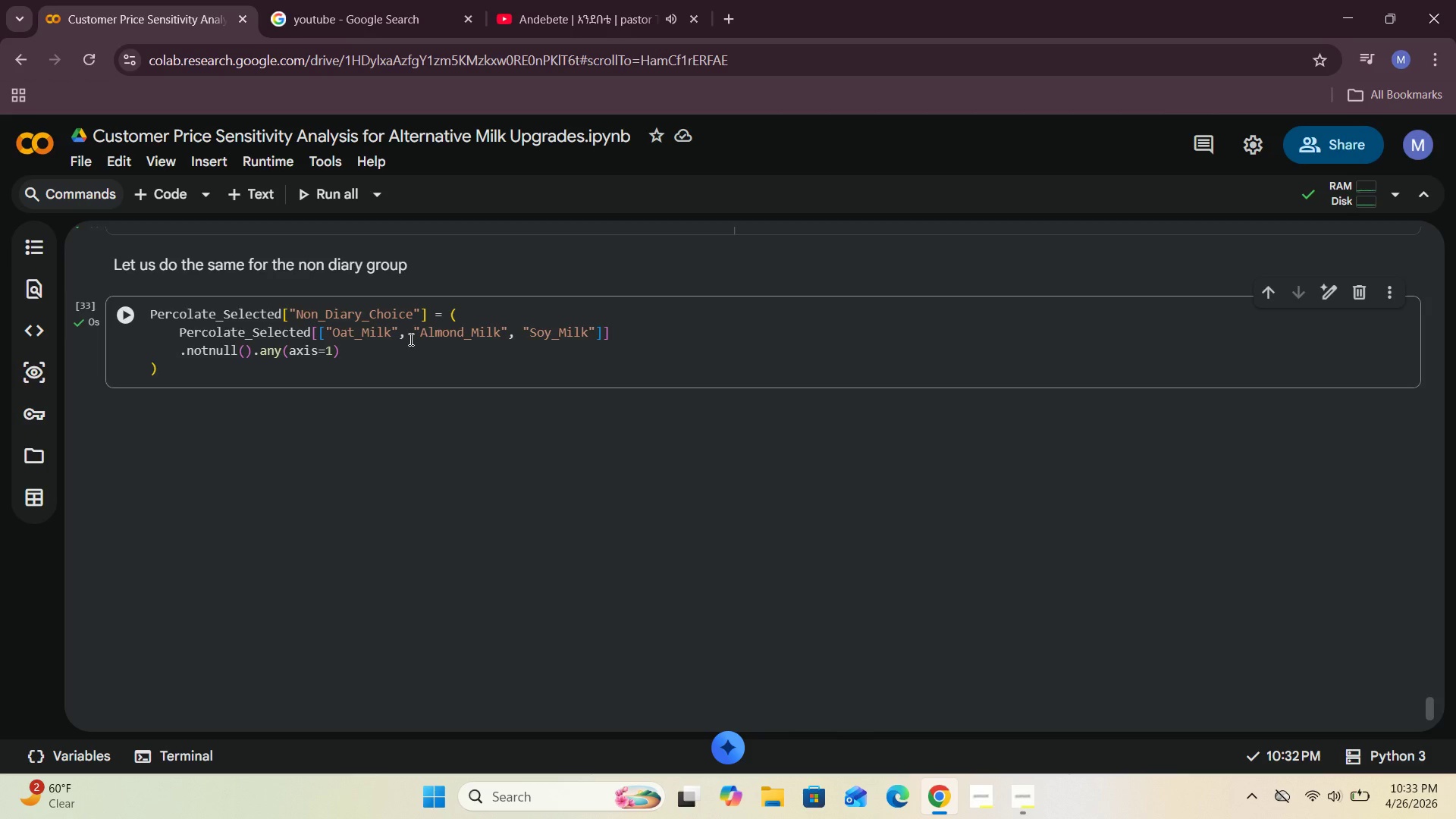 
wait(52.11)
 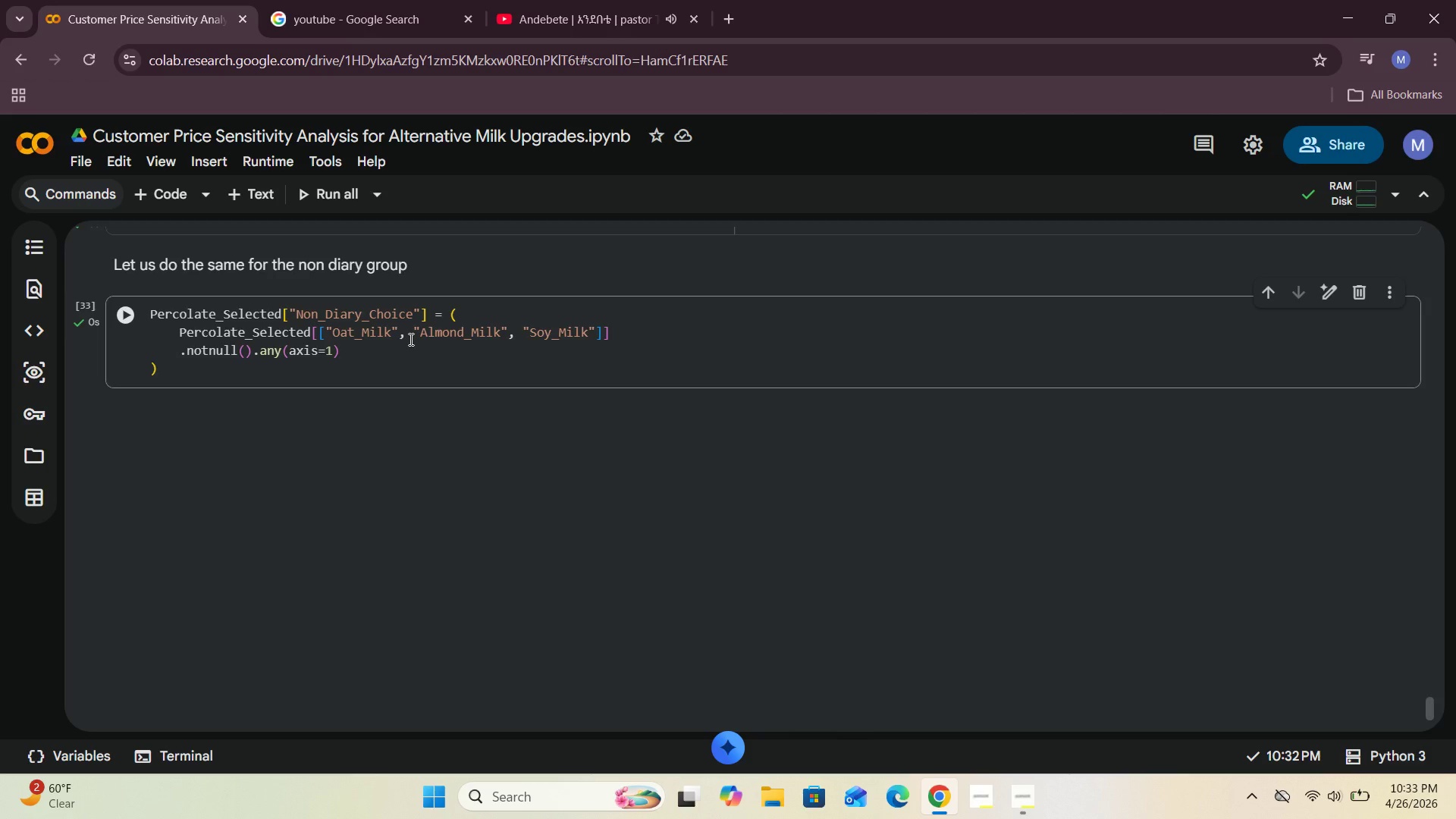 
left_click([255, 187])
 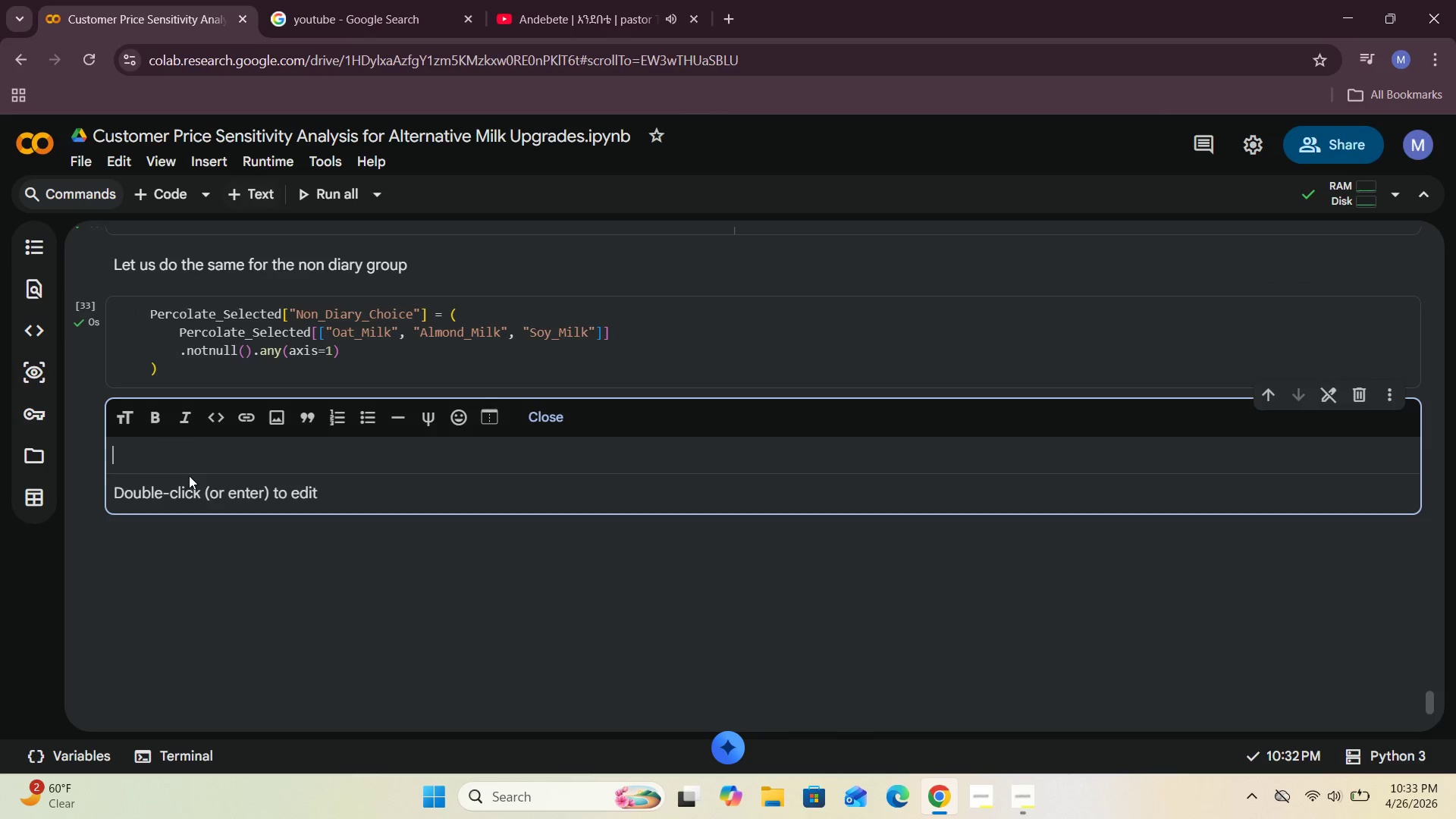 
left_click([189, 467])
 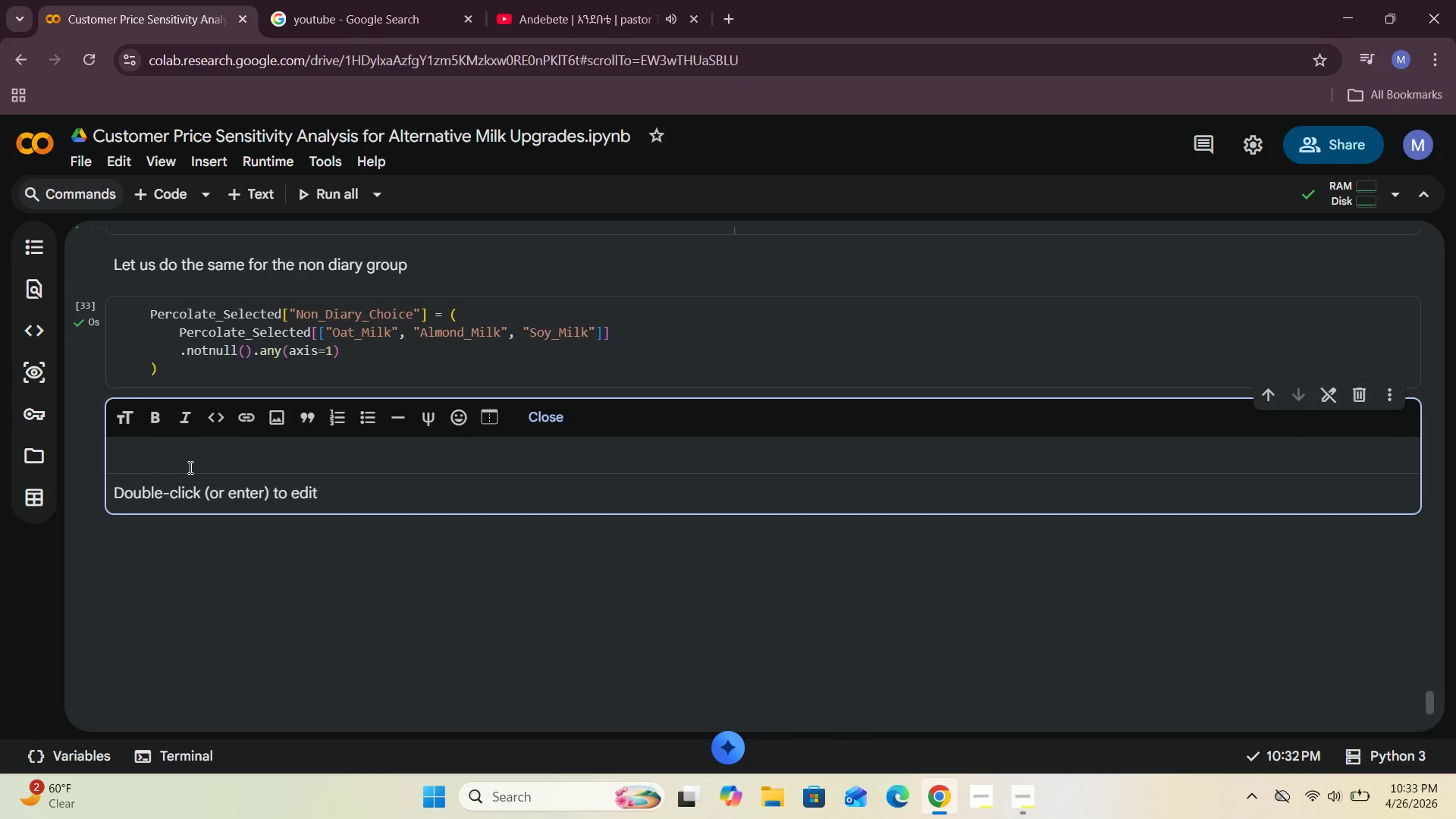 
type(Create the Final Milk F)
key(Backspace)
type(Group)
 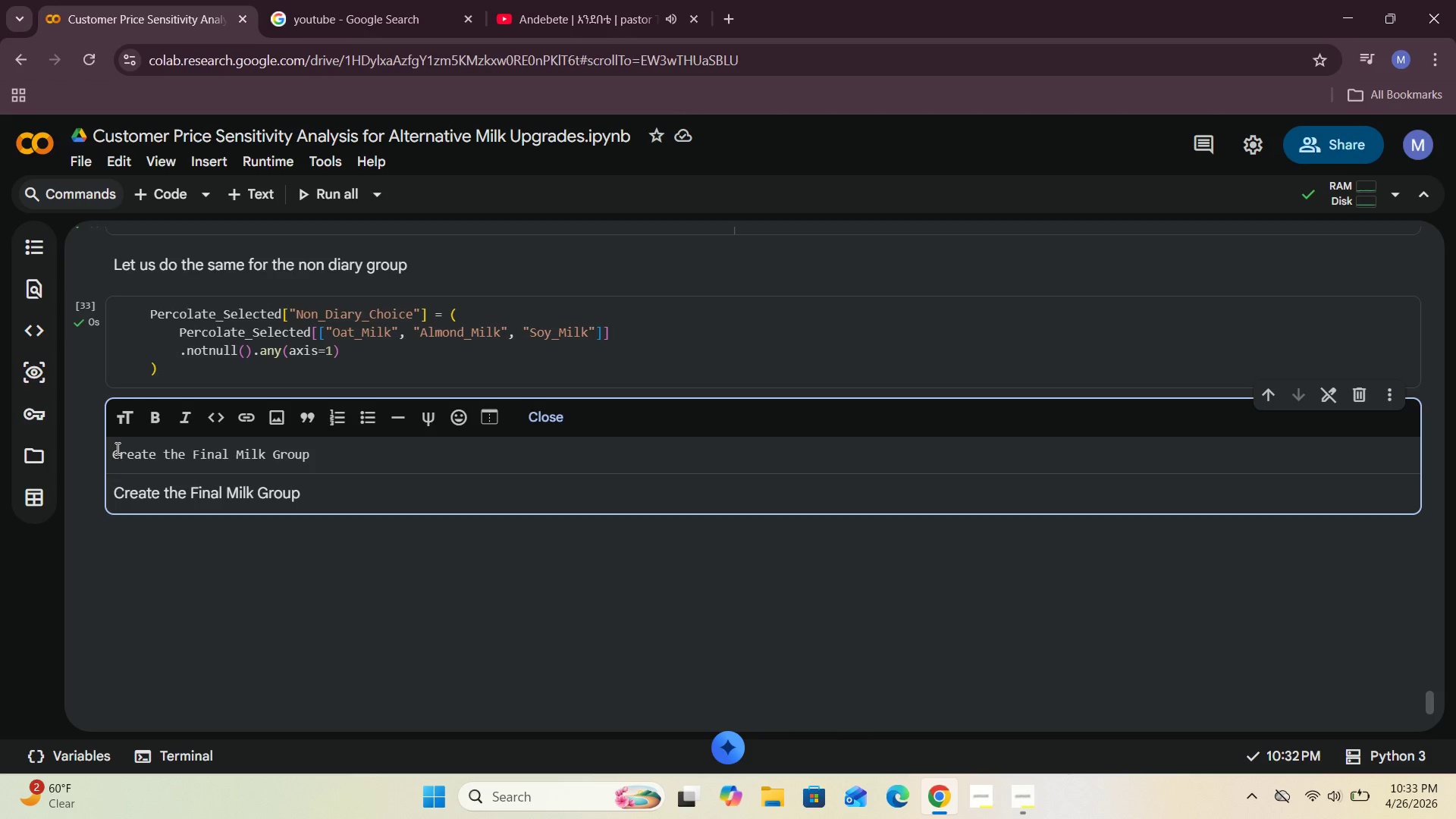 
left_click([114, 453])
 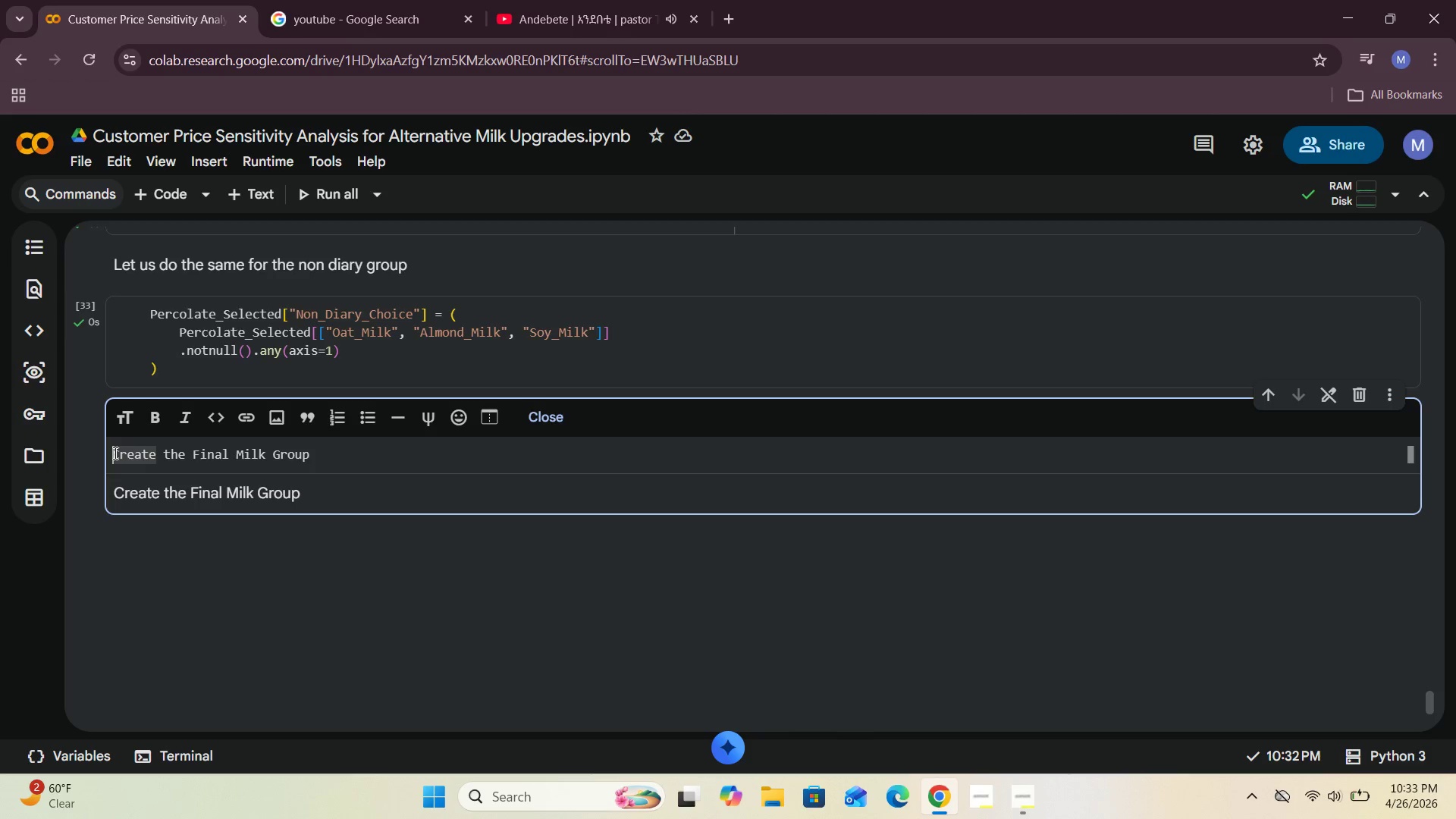 
type(### )
 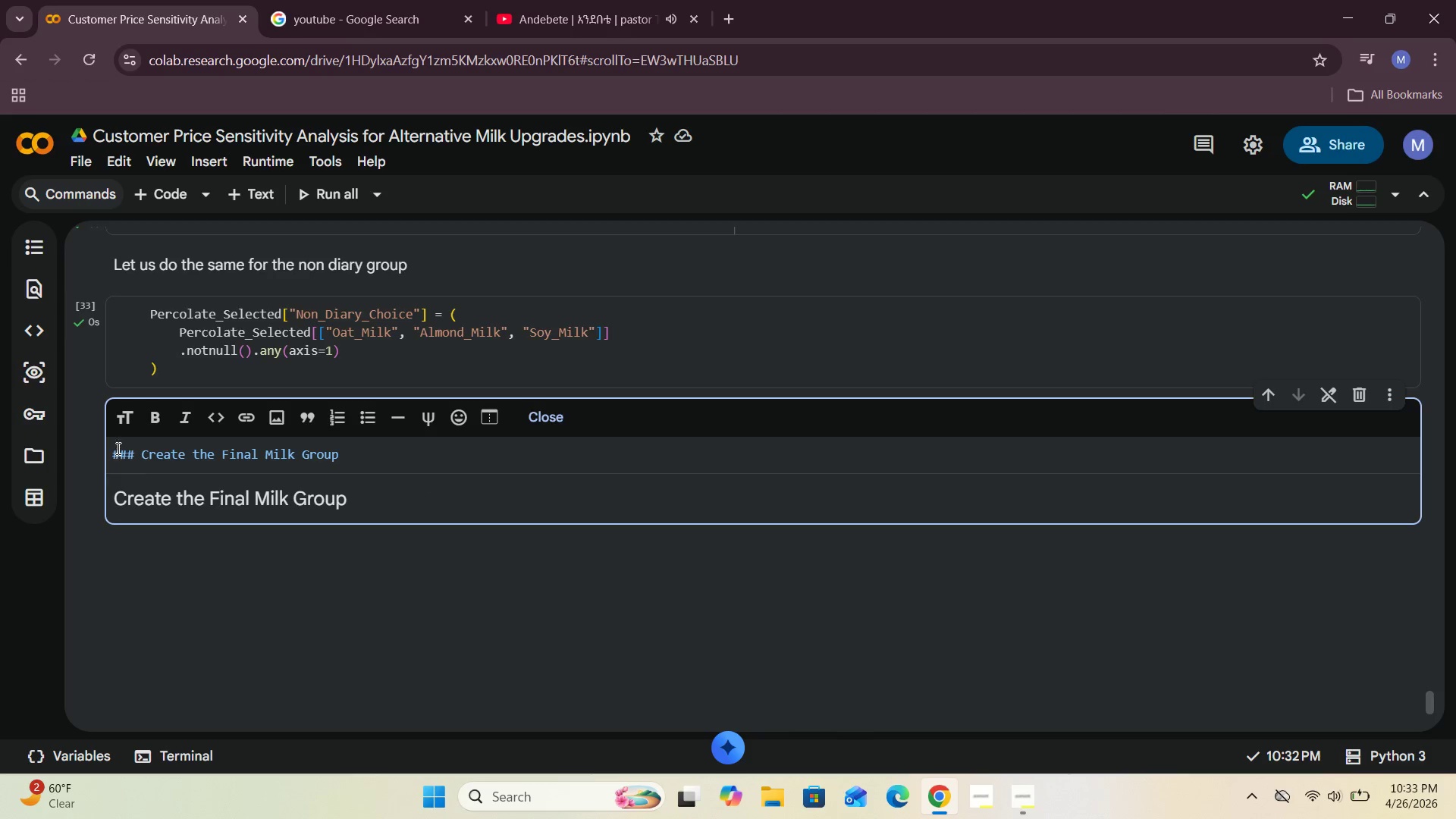 
left_click([134, 460])
 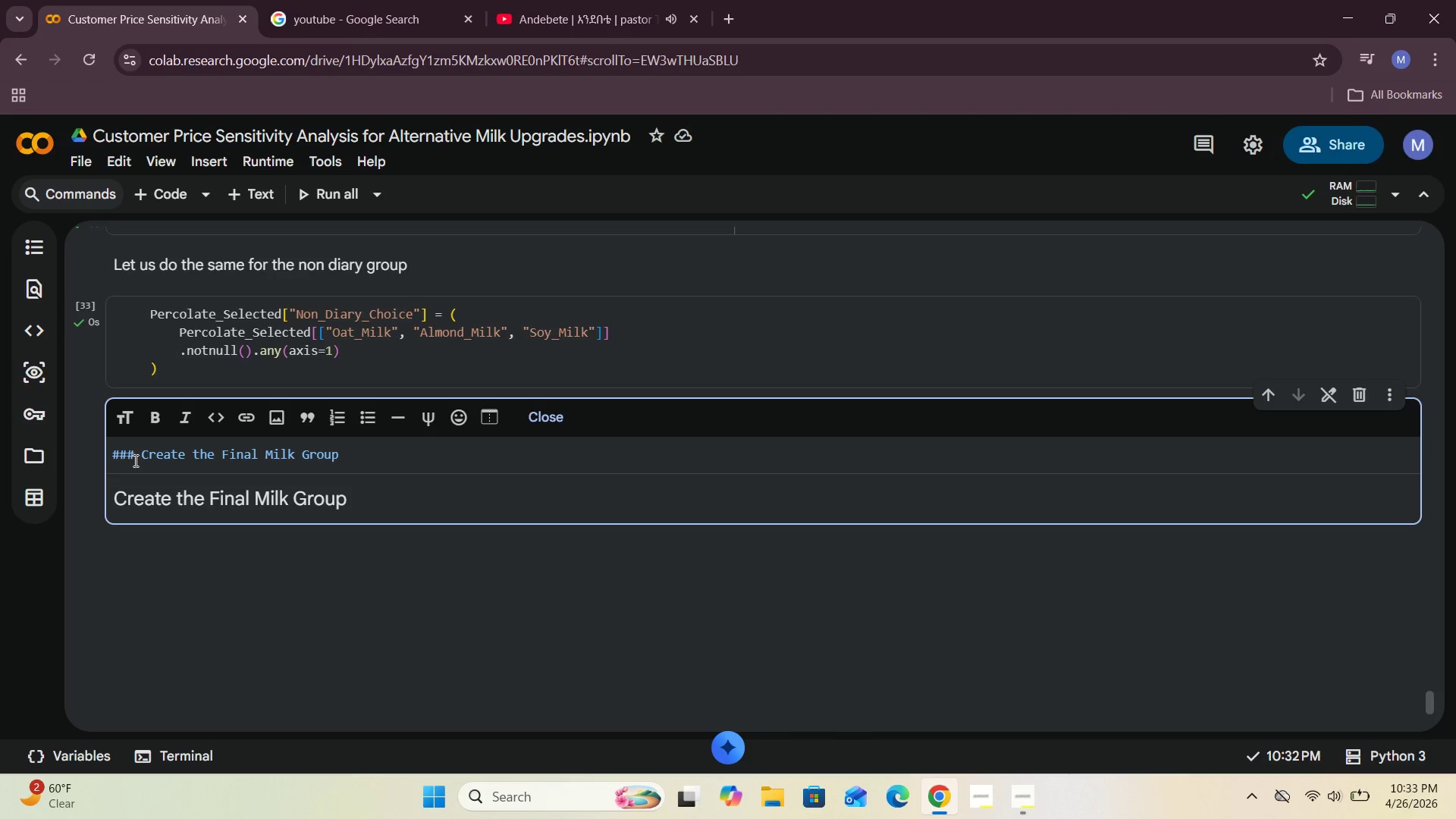 
key(Shift+3)
 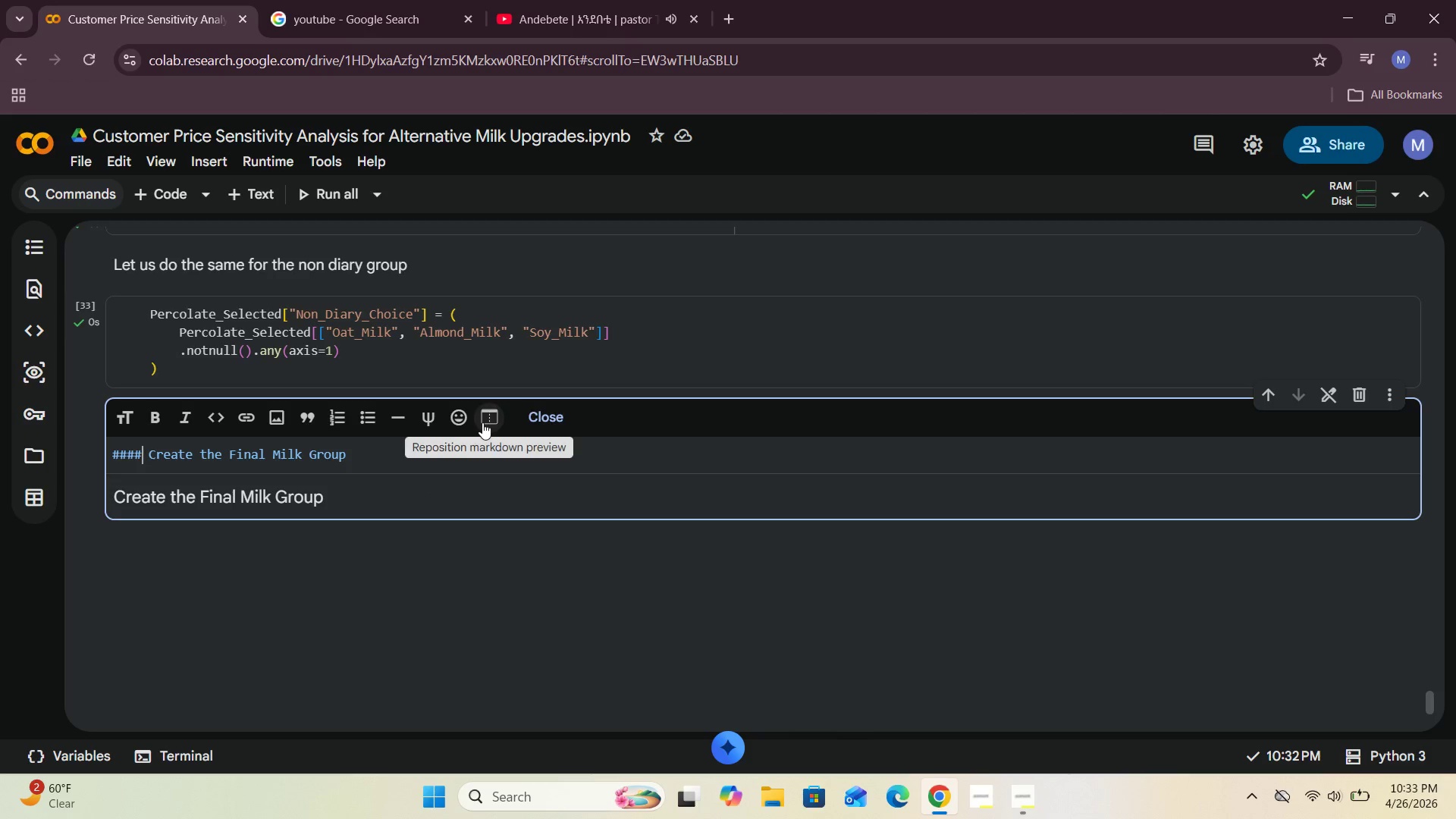 
left_click([540, 422])
 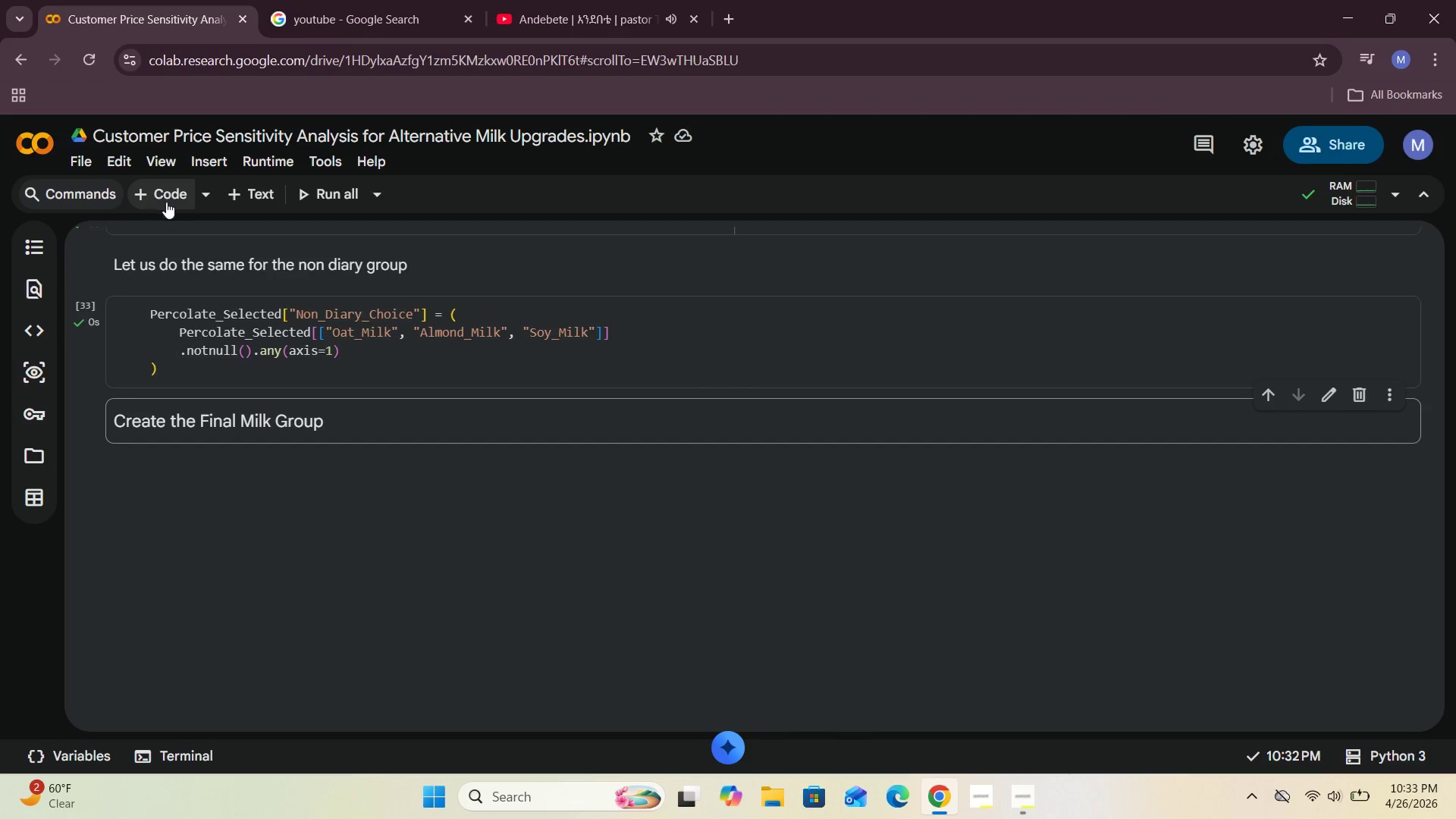 
left_click([262, 197])
 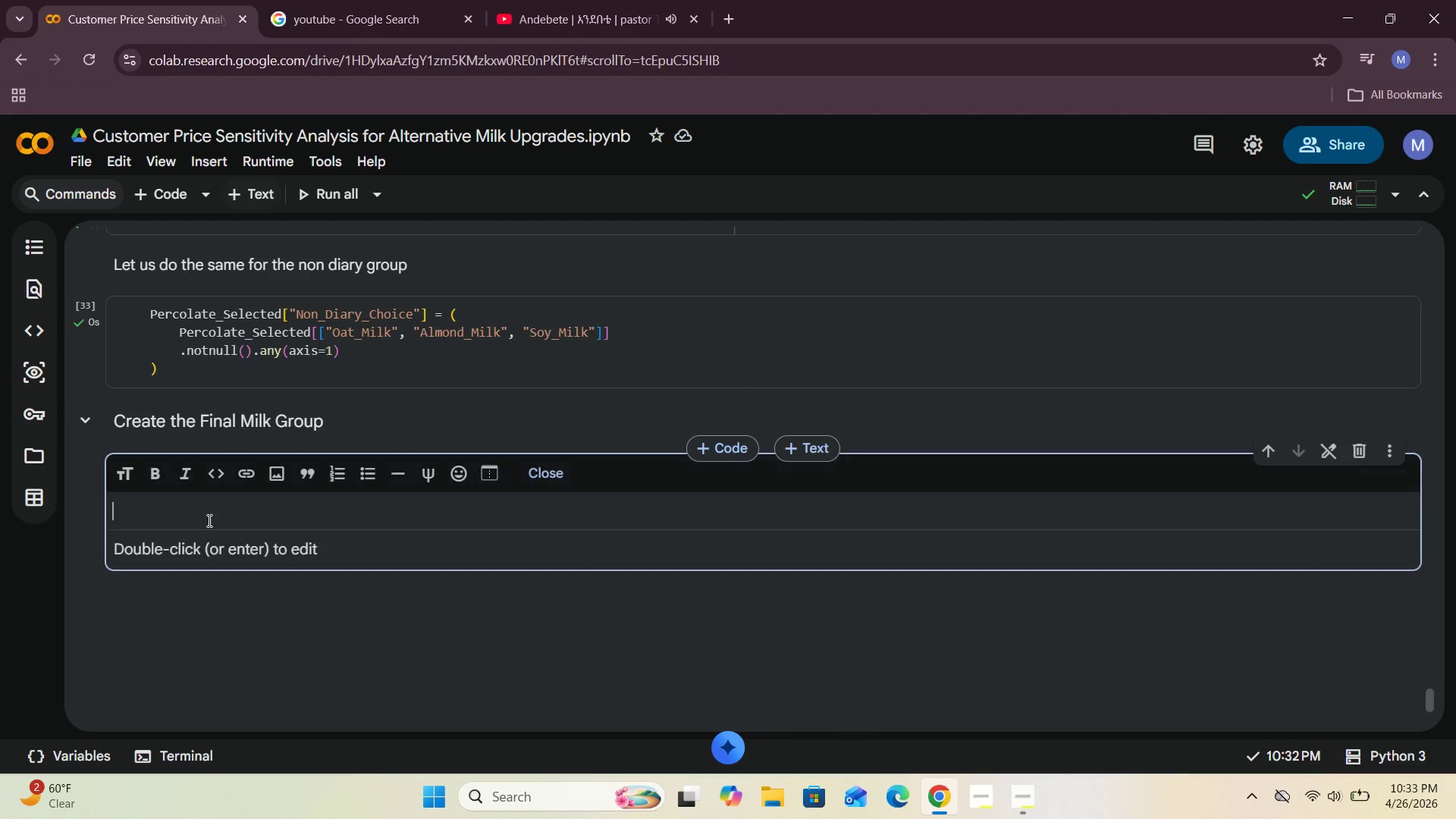 
left_click([193, 524])
 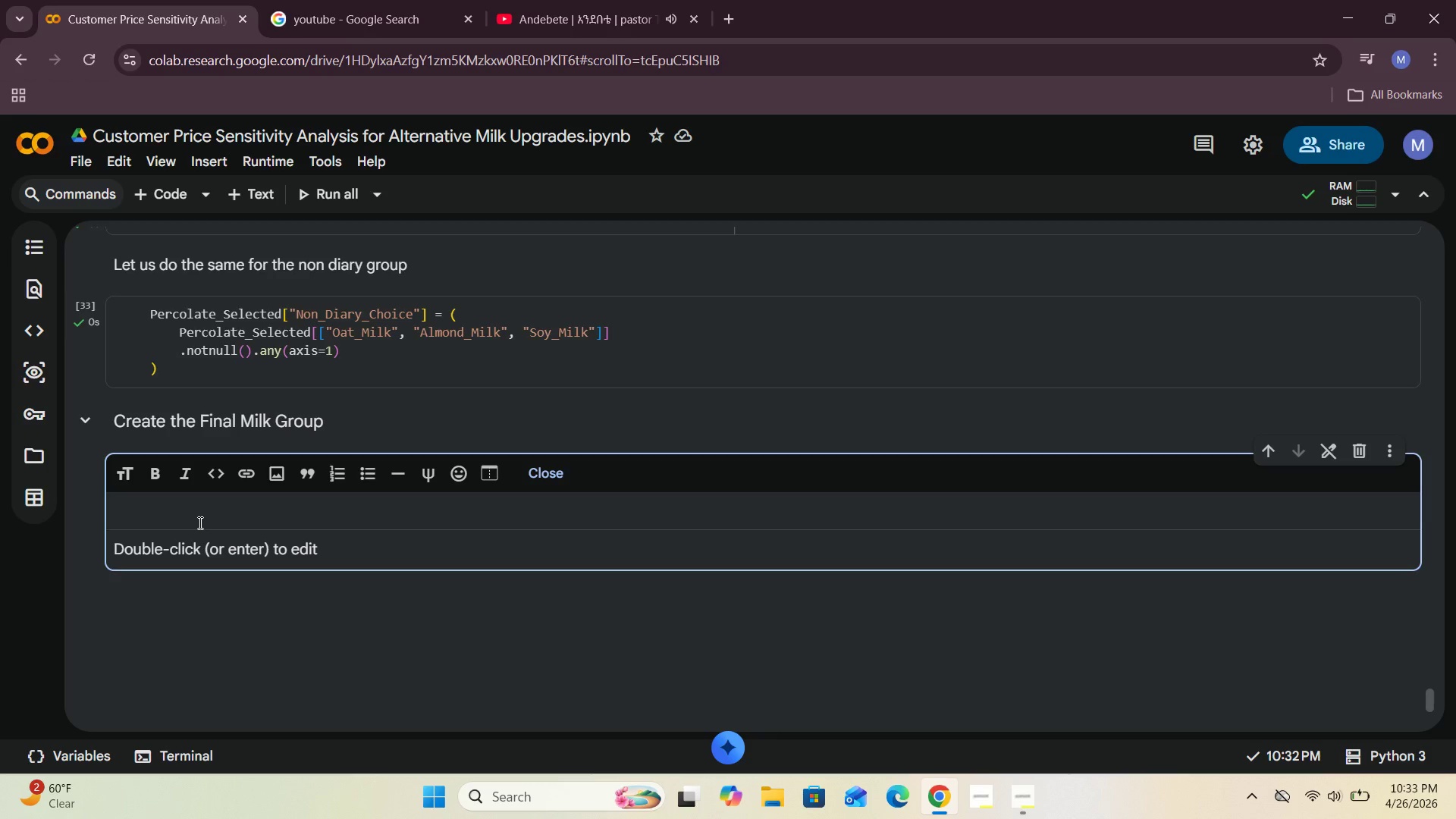 
type(Now we have to create )
 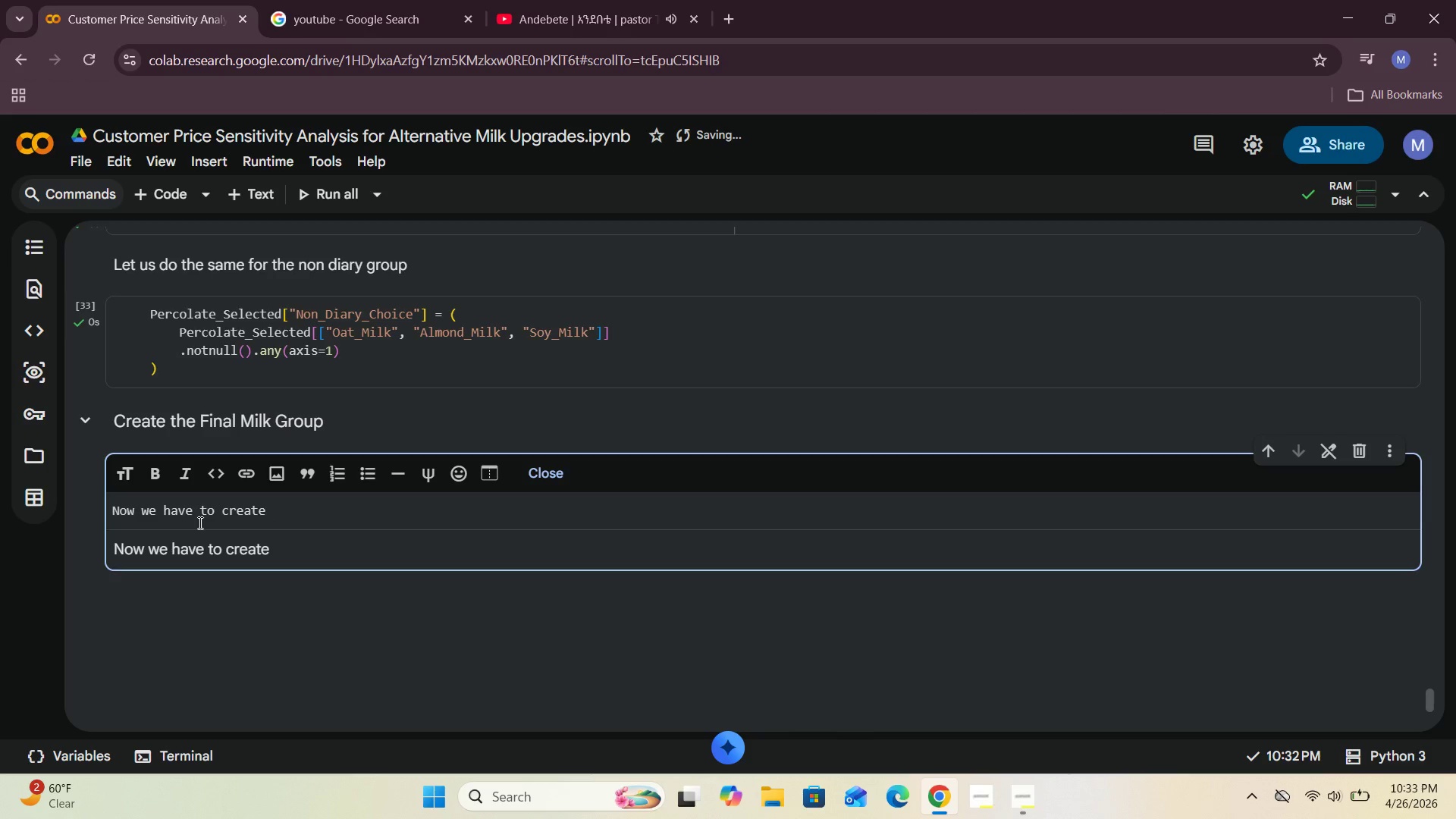 
type(a column for milk)
key(Backspace)
key(Backspace)
key(Backspace)
key(Backspace)
type(Milk_Group)
 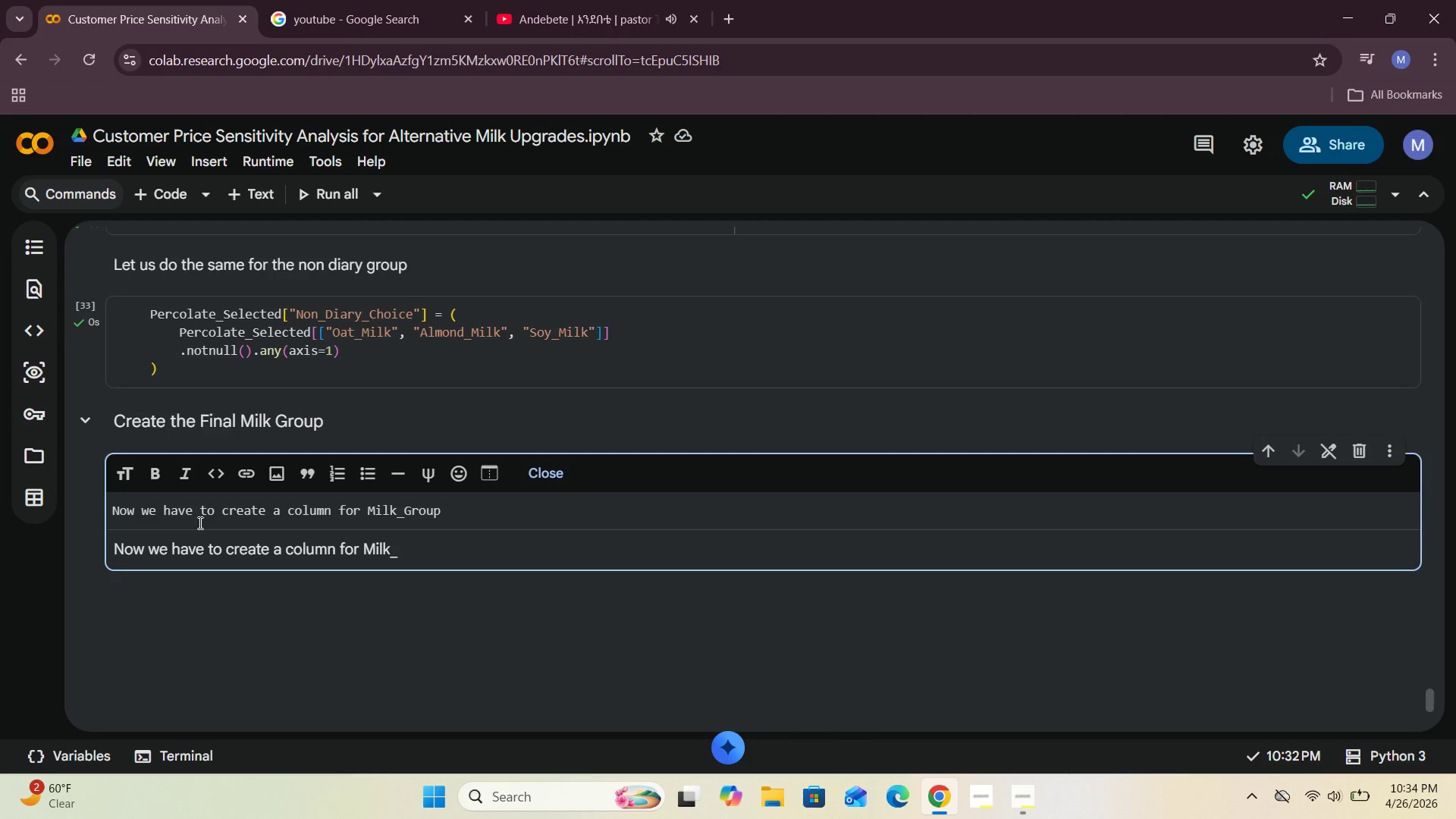 
key(ArrowLeft)
 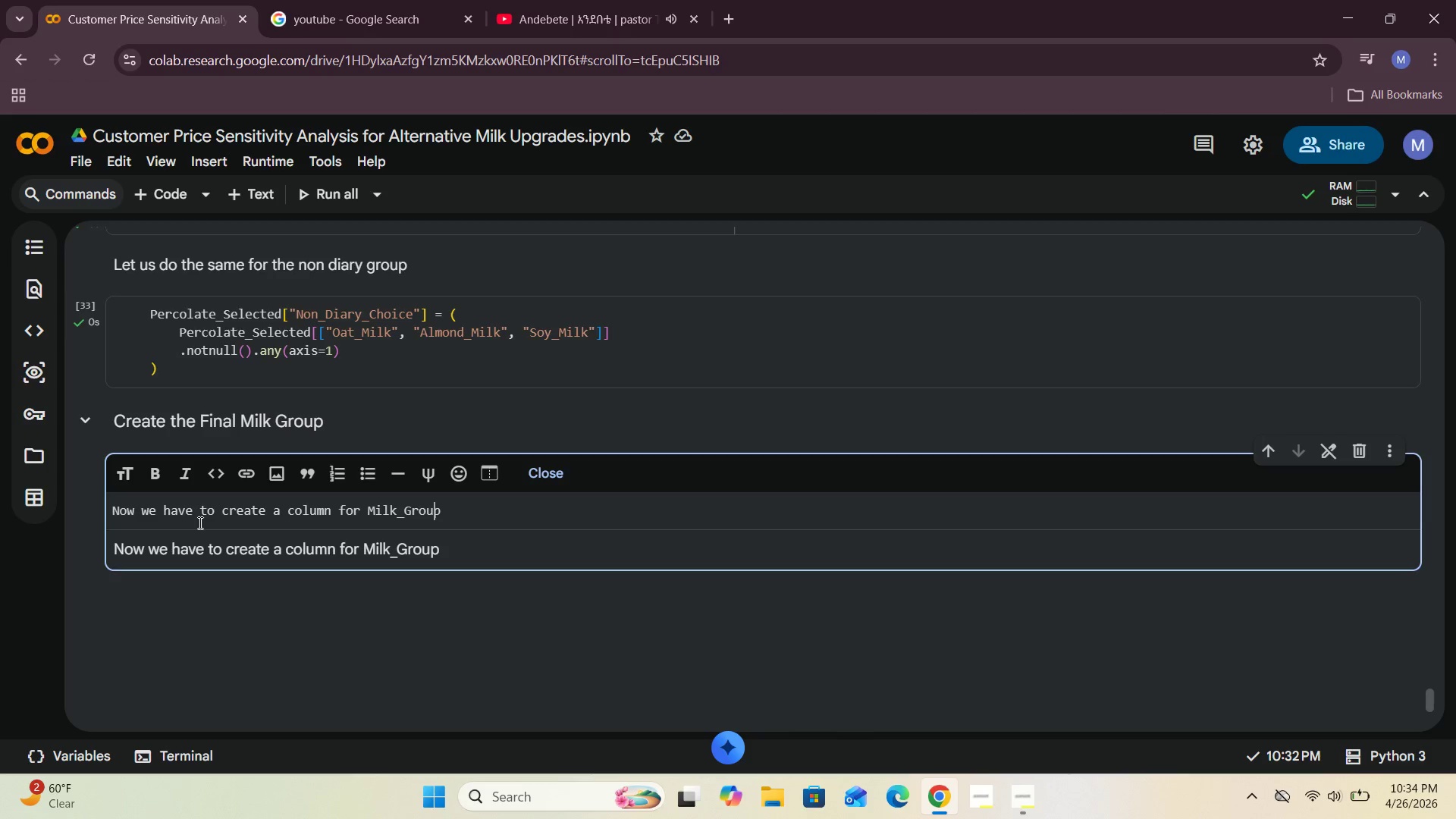 
key(ArrowLeft)
 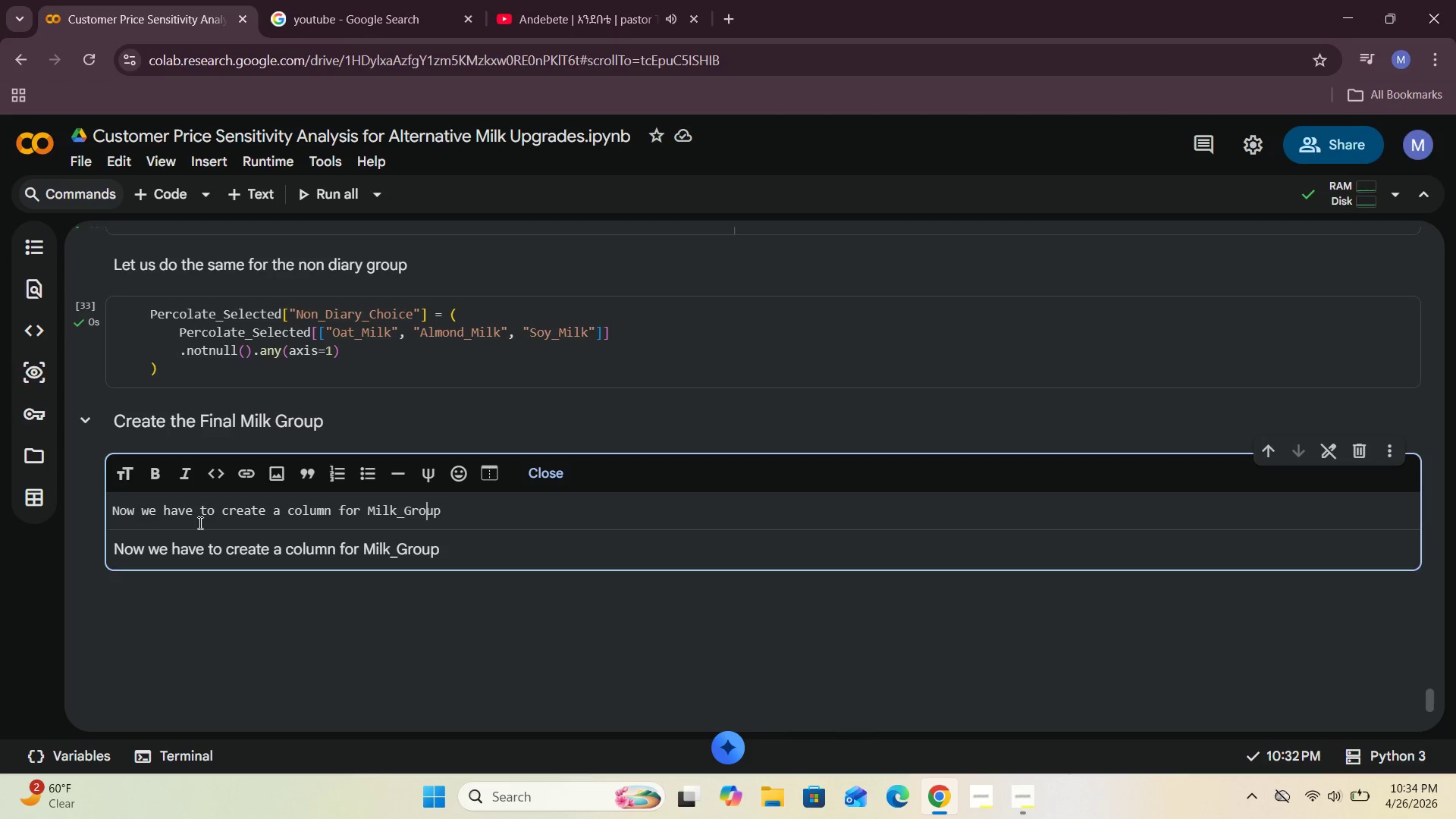 
hold_key(key=ArrowLeft, duration=0.69)
 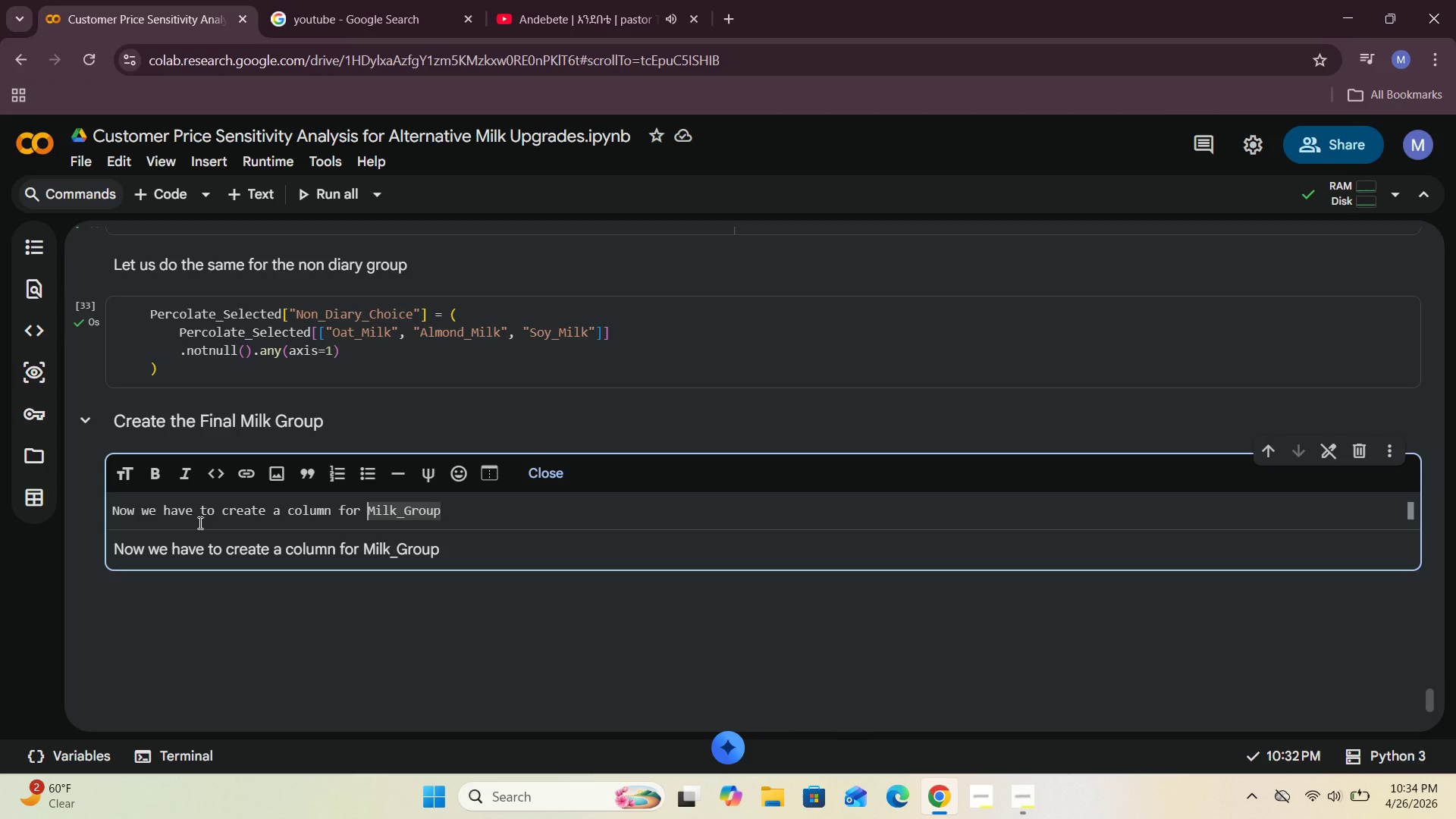 
key(ArrowLeft)
 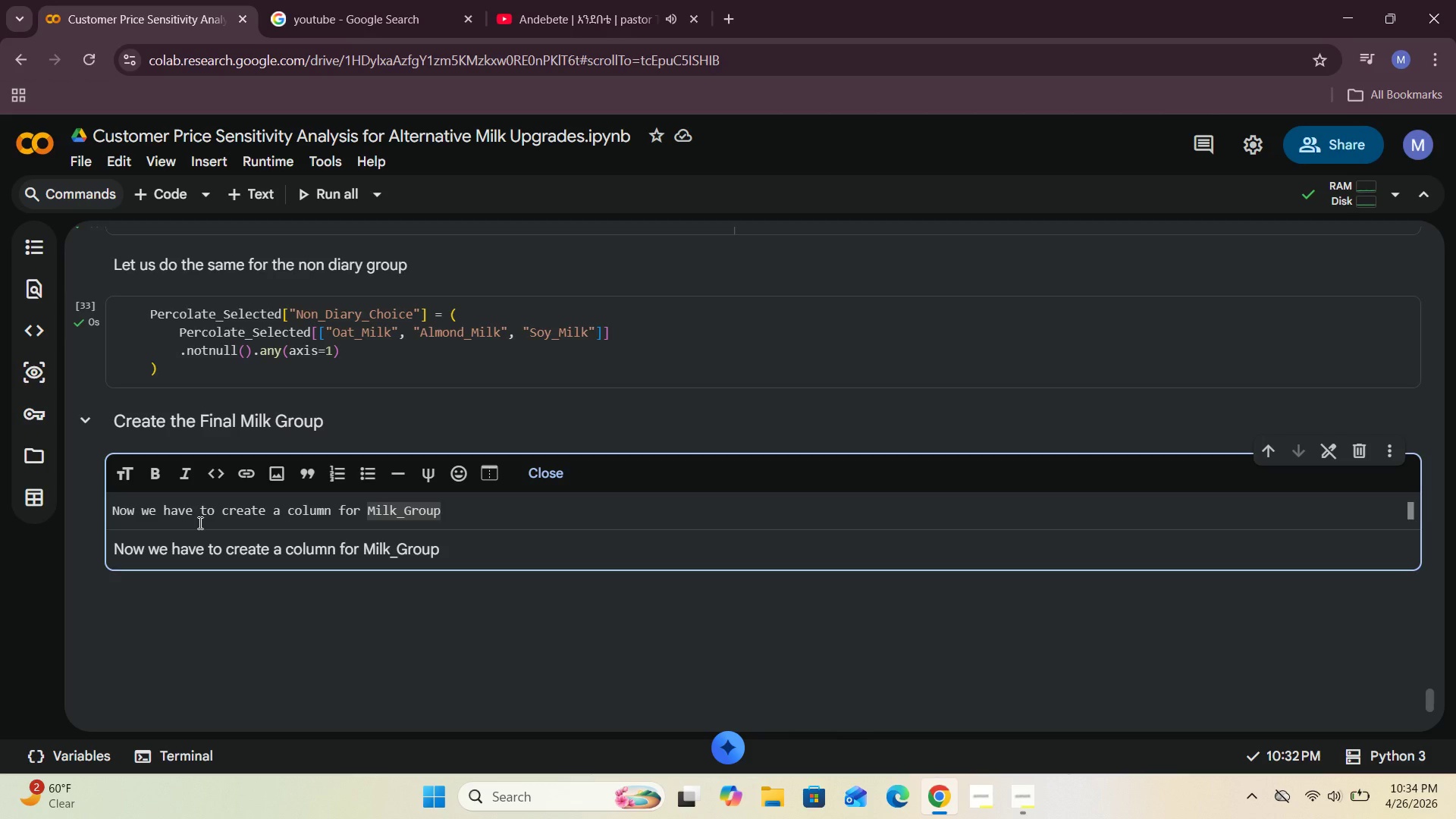 
key(Backquote)
 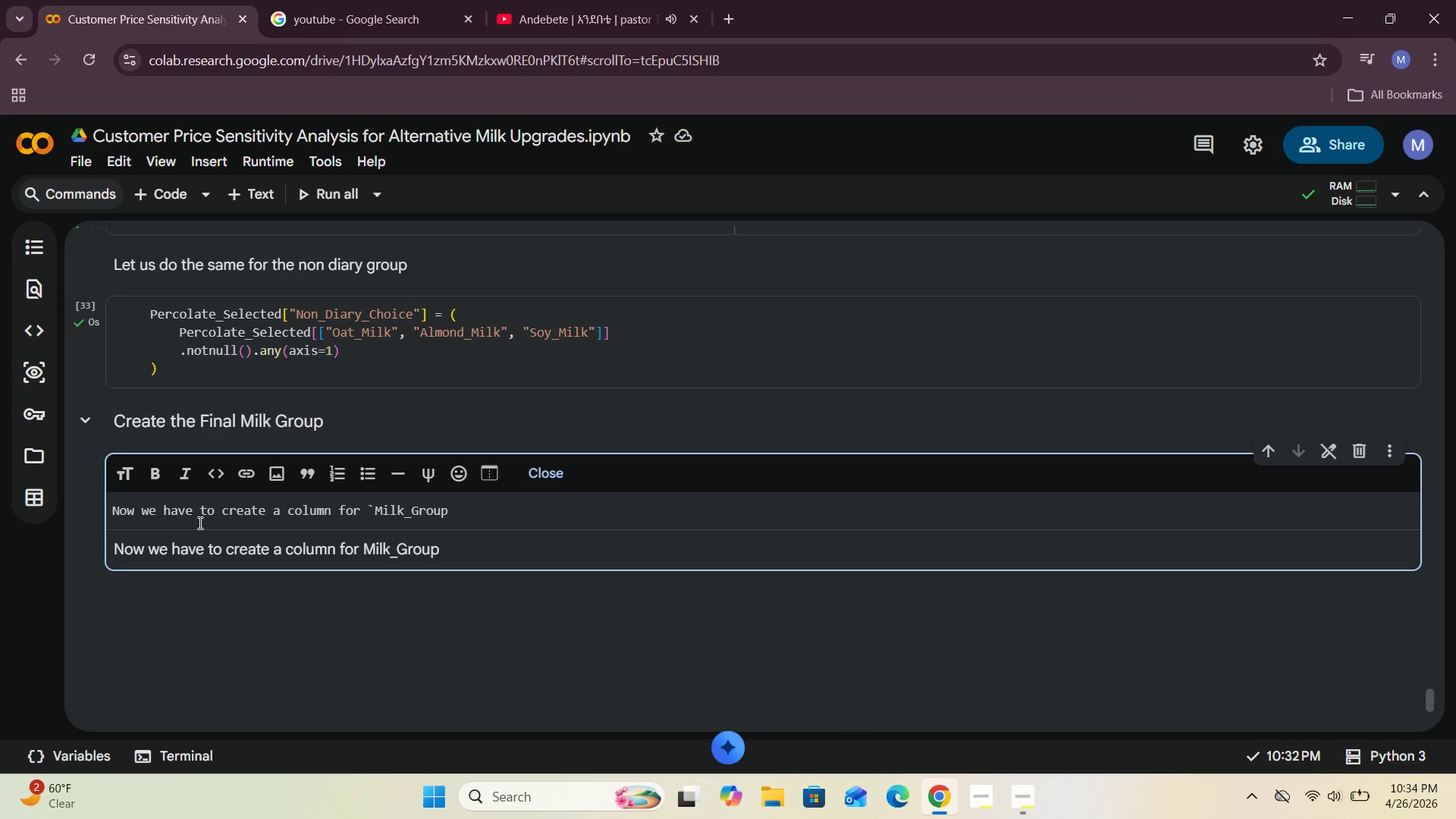 
hold_key(key=ArrowRight, duration=0.77)
 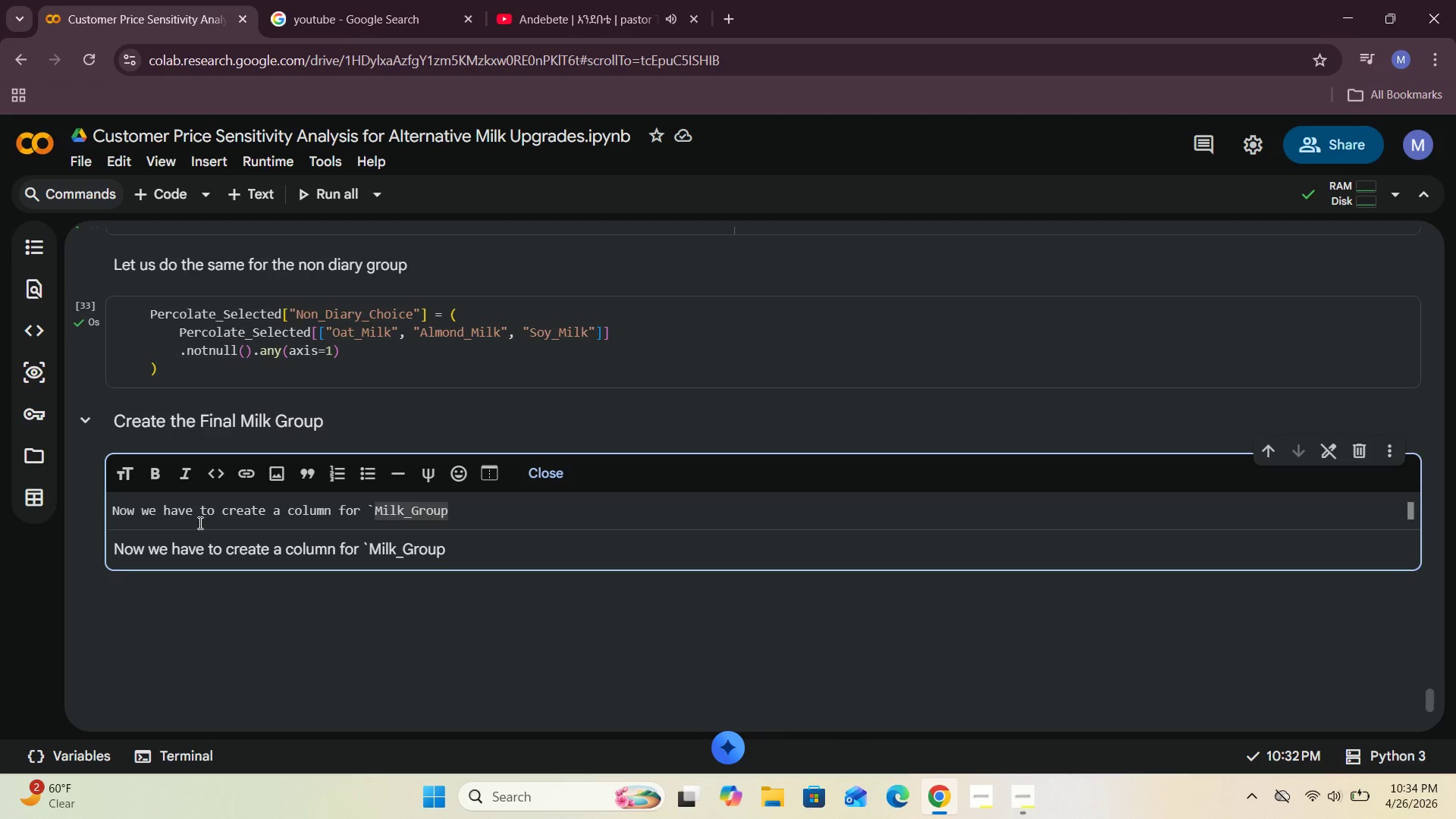 
key(Backquote)
 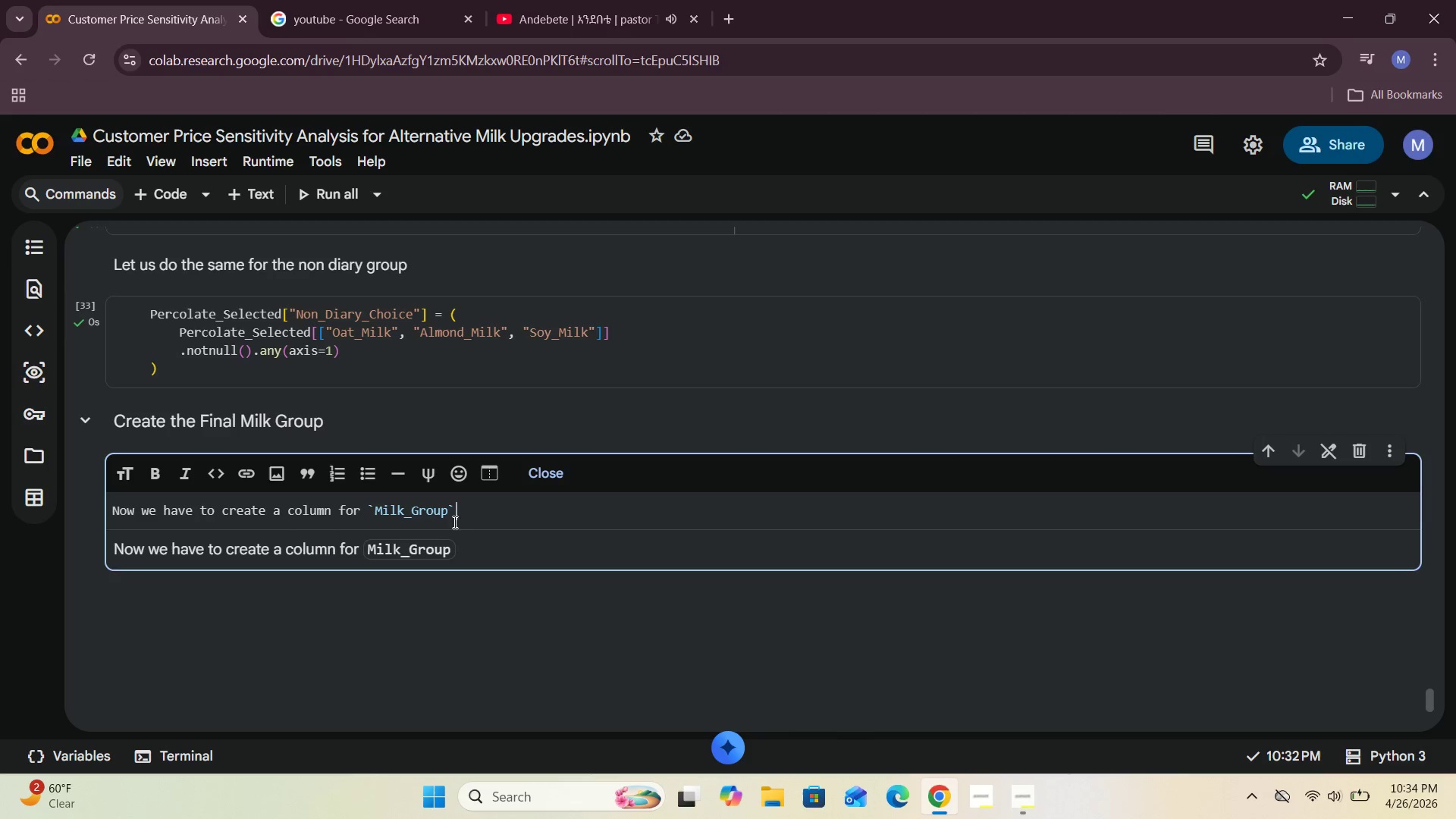 
type( so that w)
key(Backspace)
type(each customer can be placed into either the dairy or non-dairy category)
 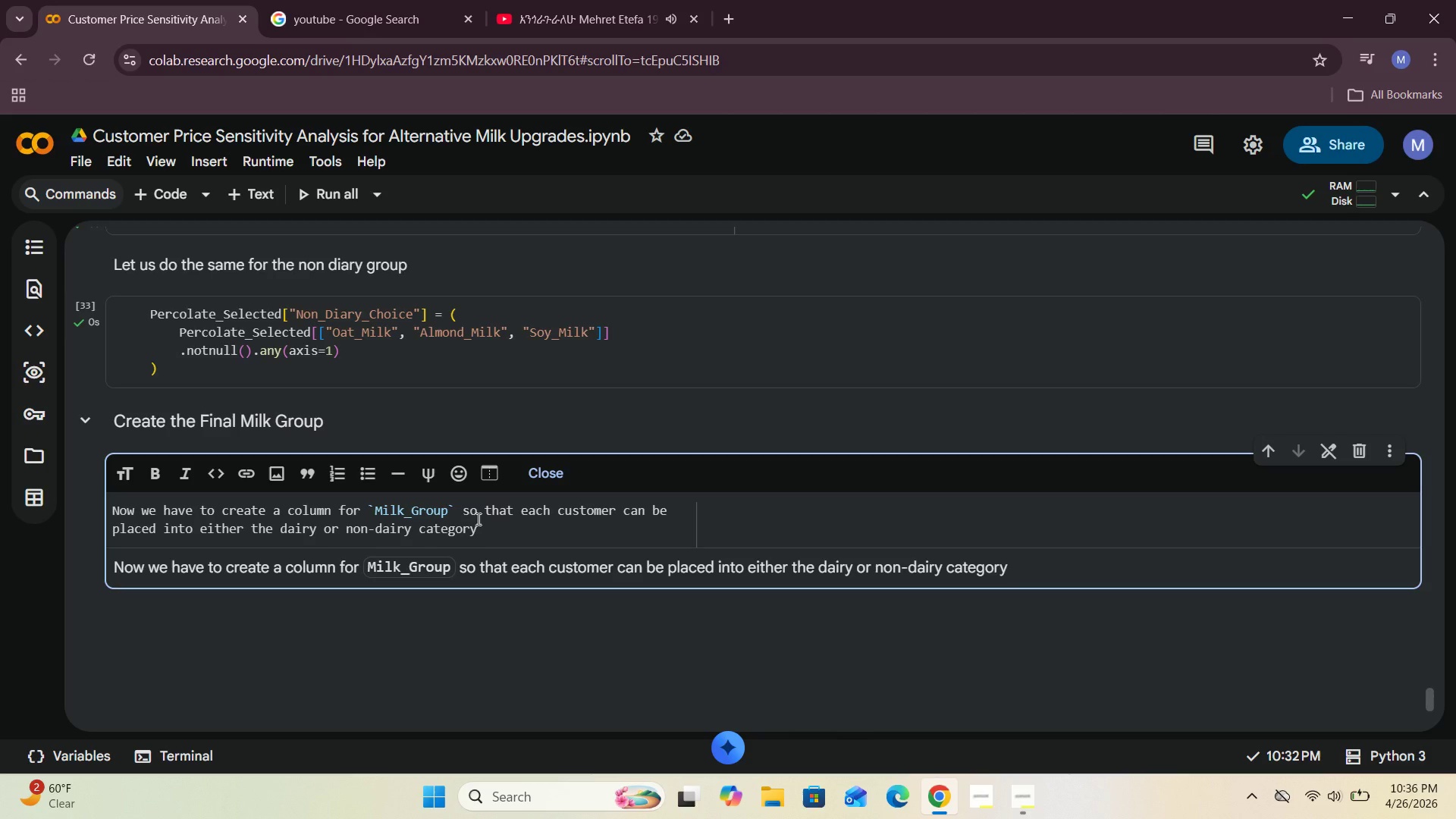 
wait(86.8)
 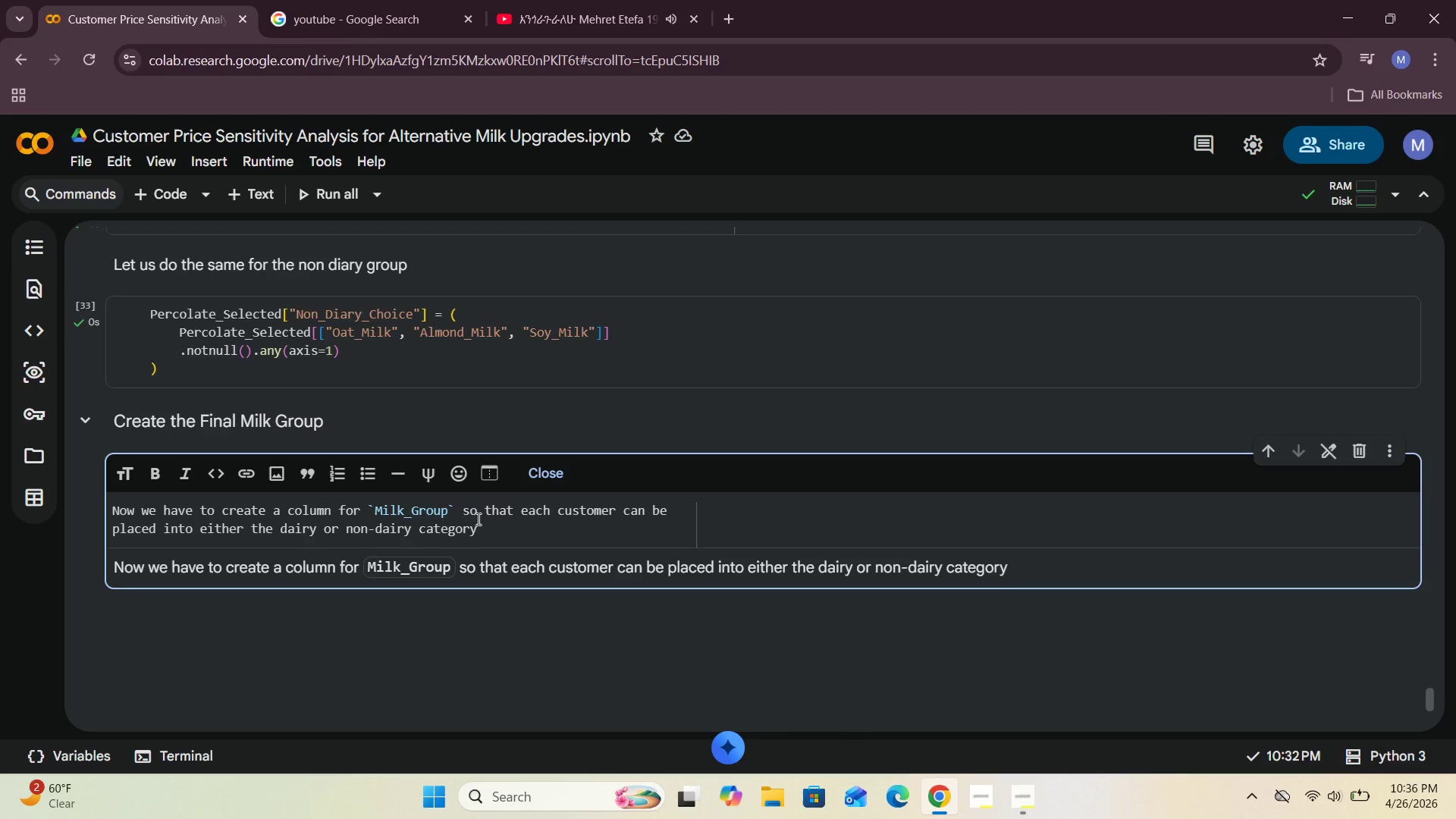 
key(Space)
 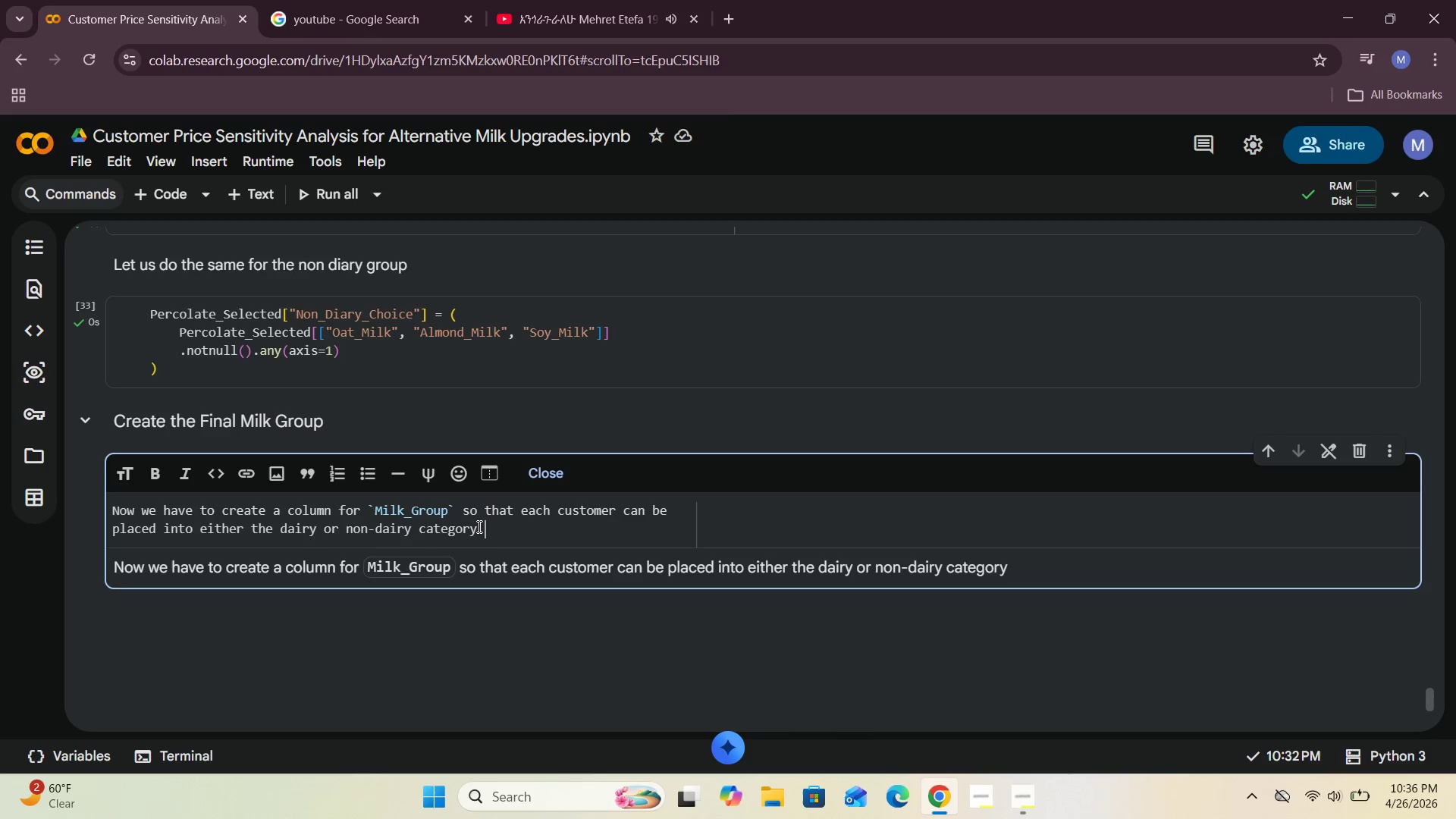 
wait(35.16)
 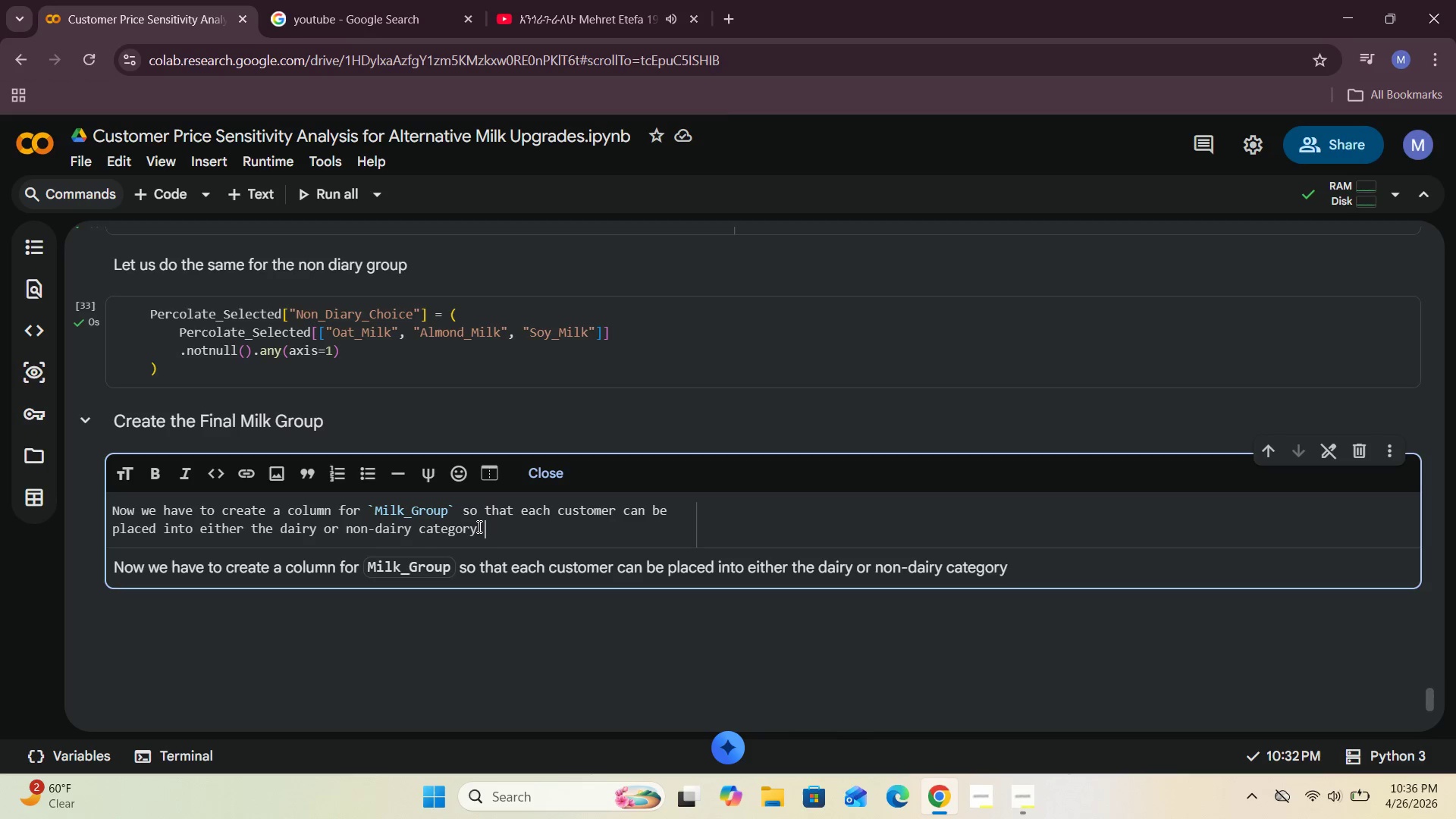 
left_click([523, 533])
 